 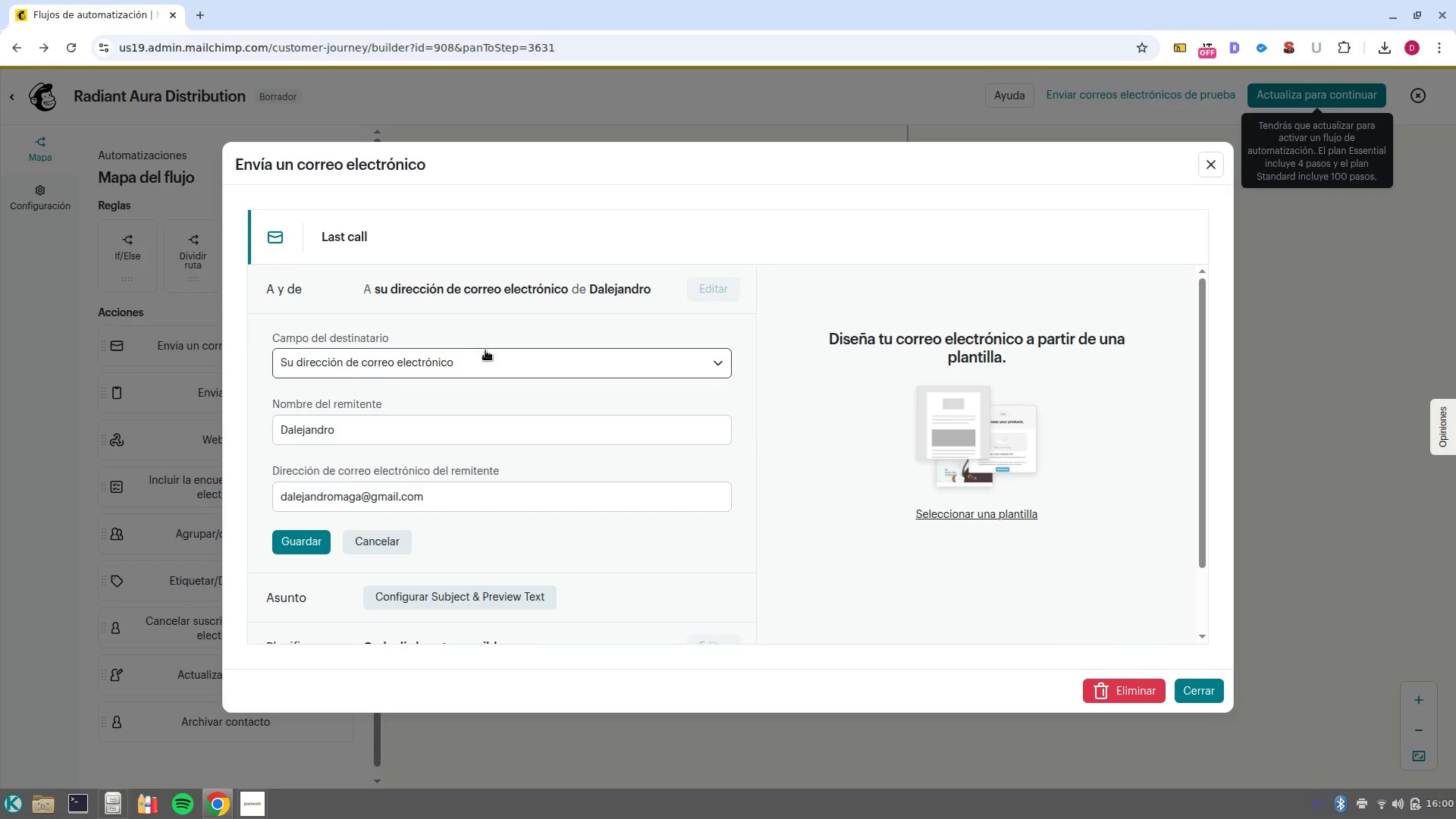 
double_click([395, 424])
 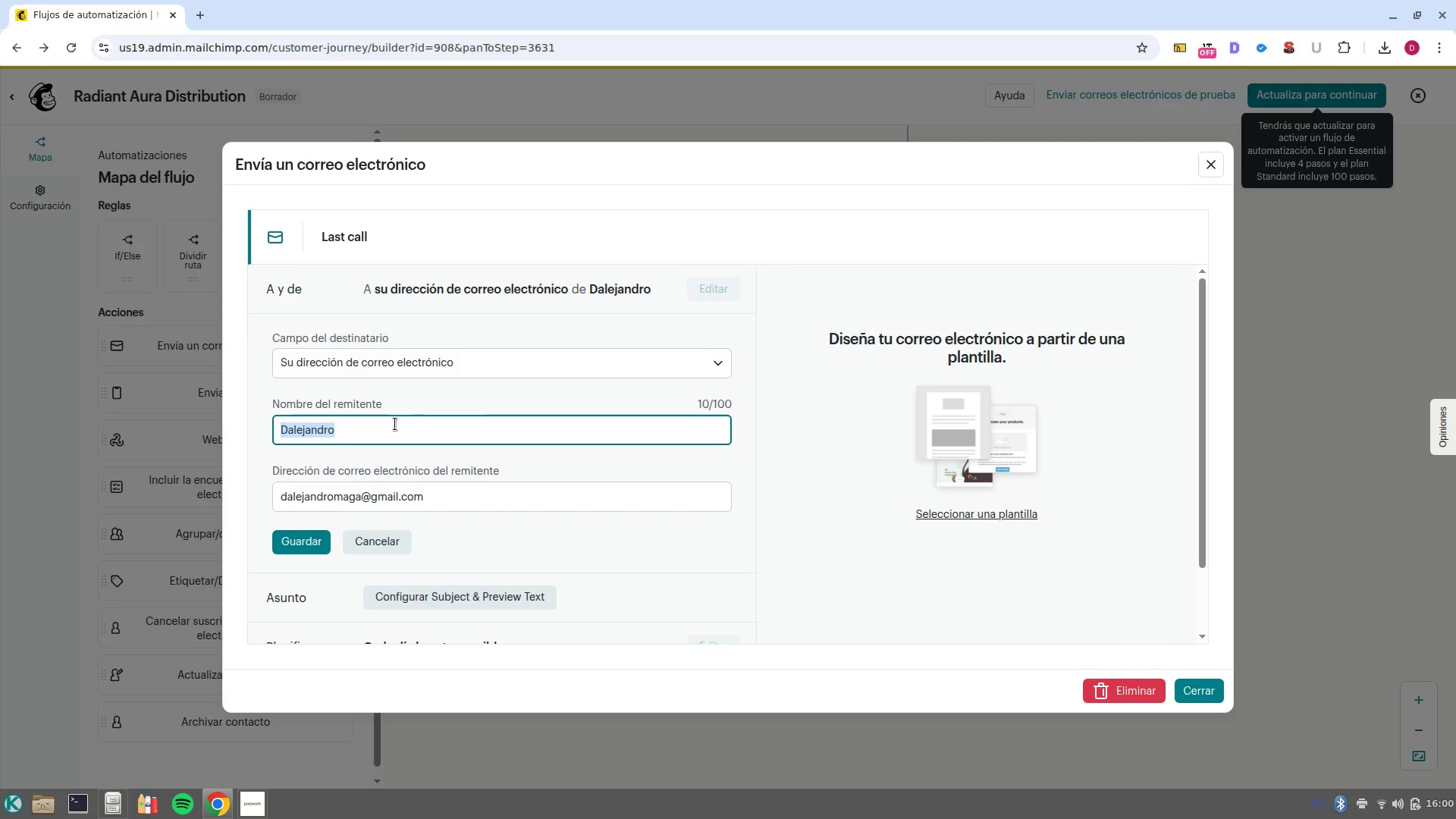 
triple_click([395, 424])
 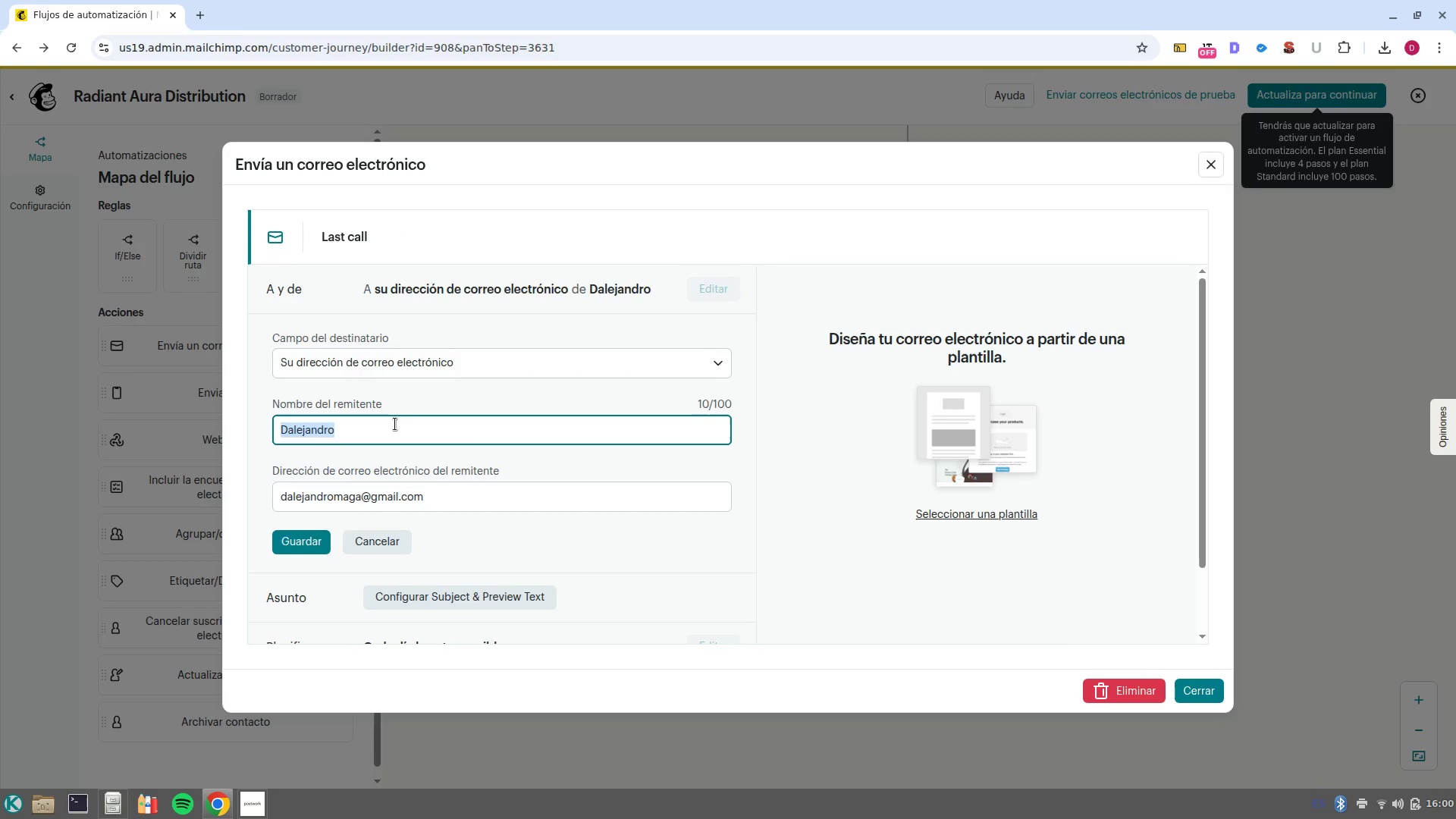 
key(Backspace)
 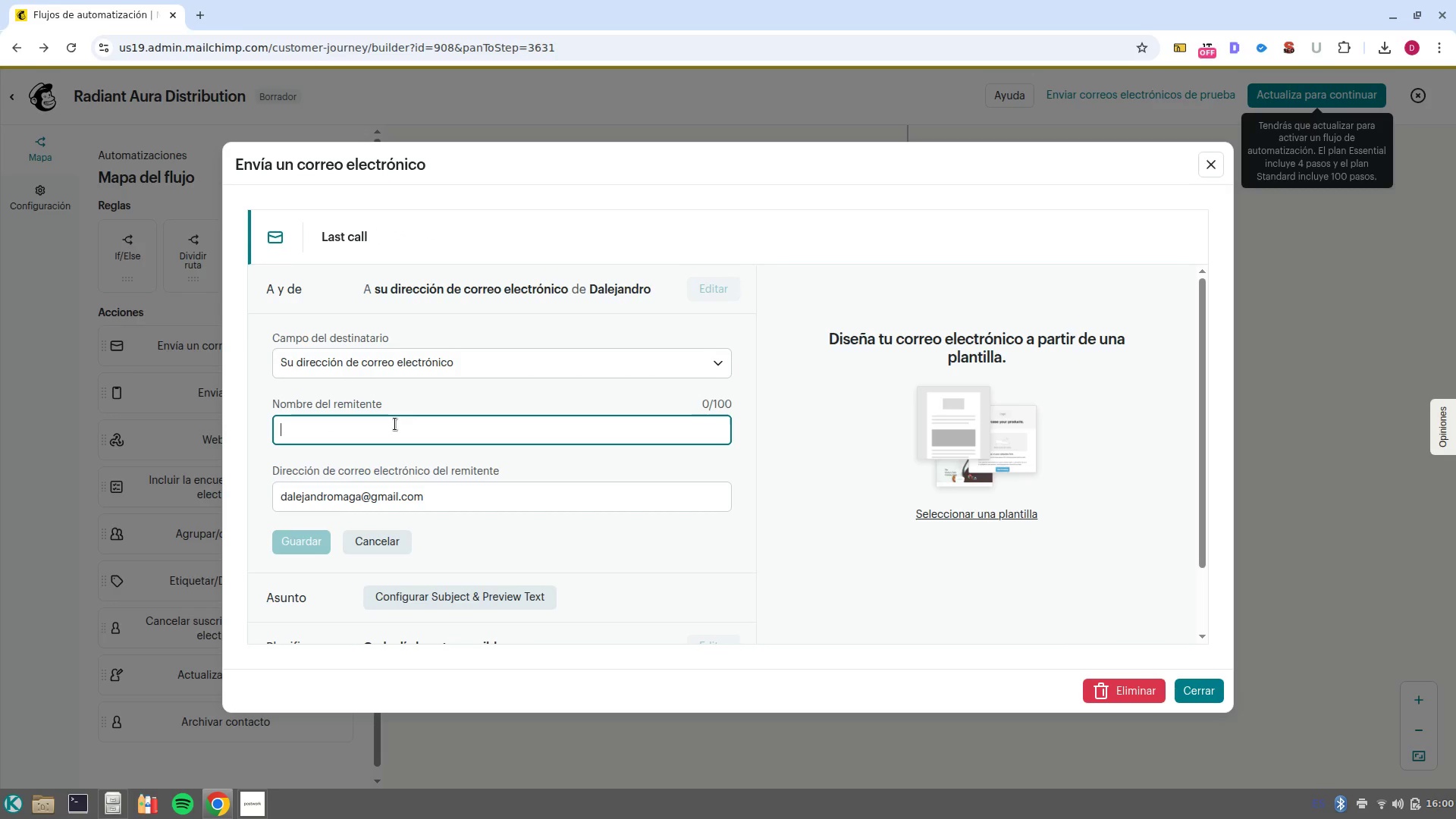 
key(Control+Shift+V)
 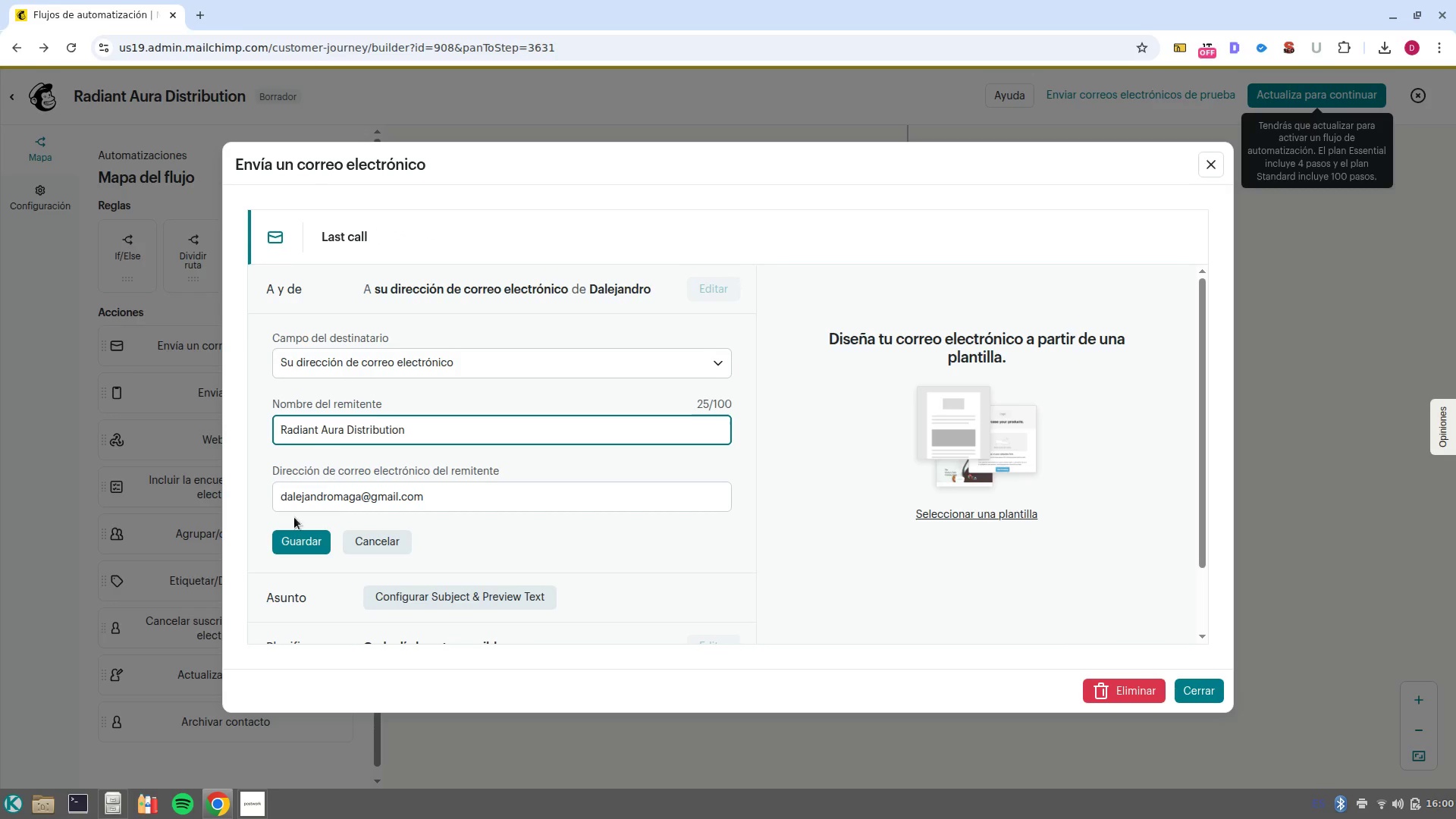 
left_click([300, 544])
 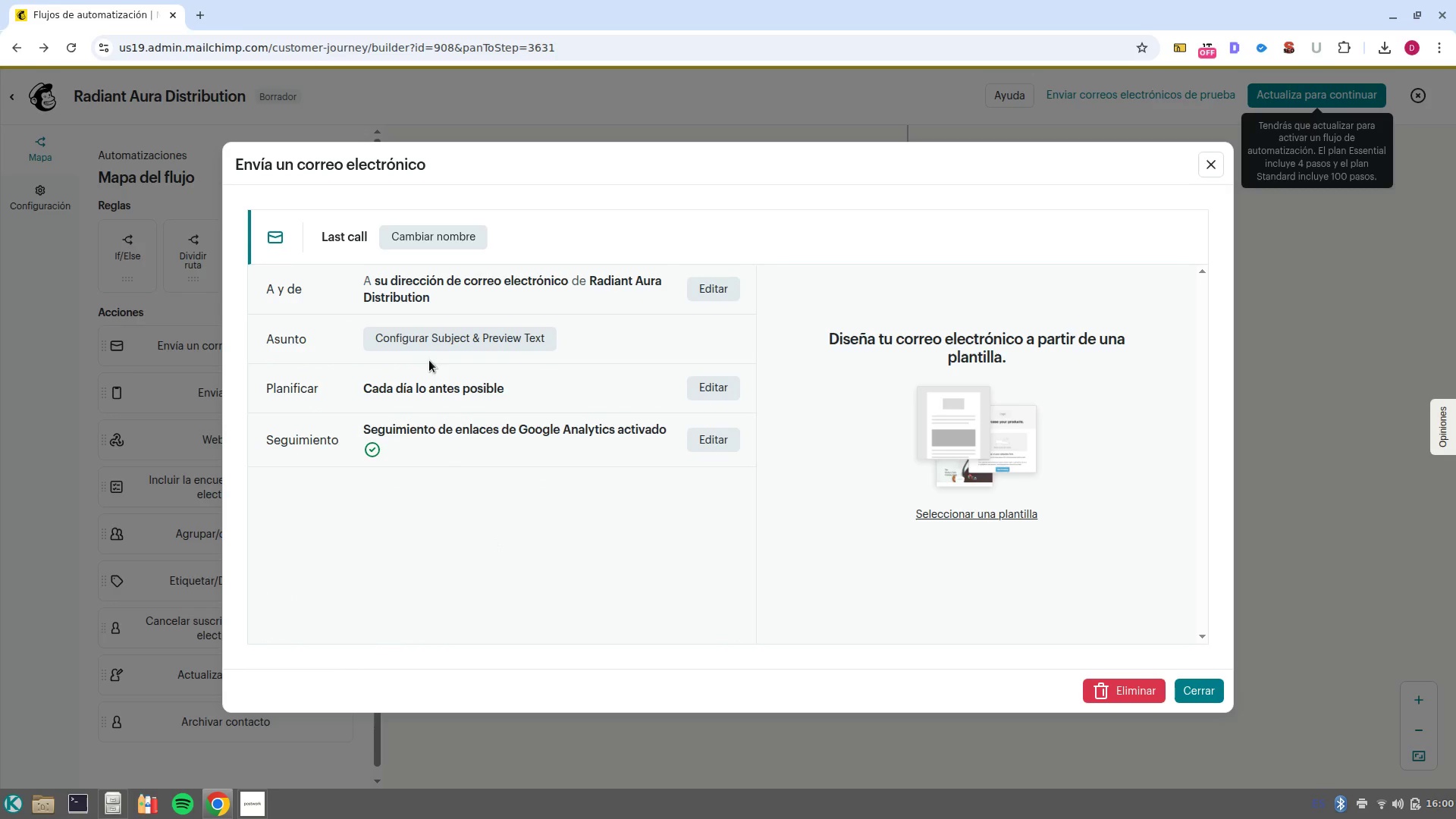 
left_click([488, 338])
 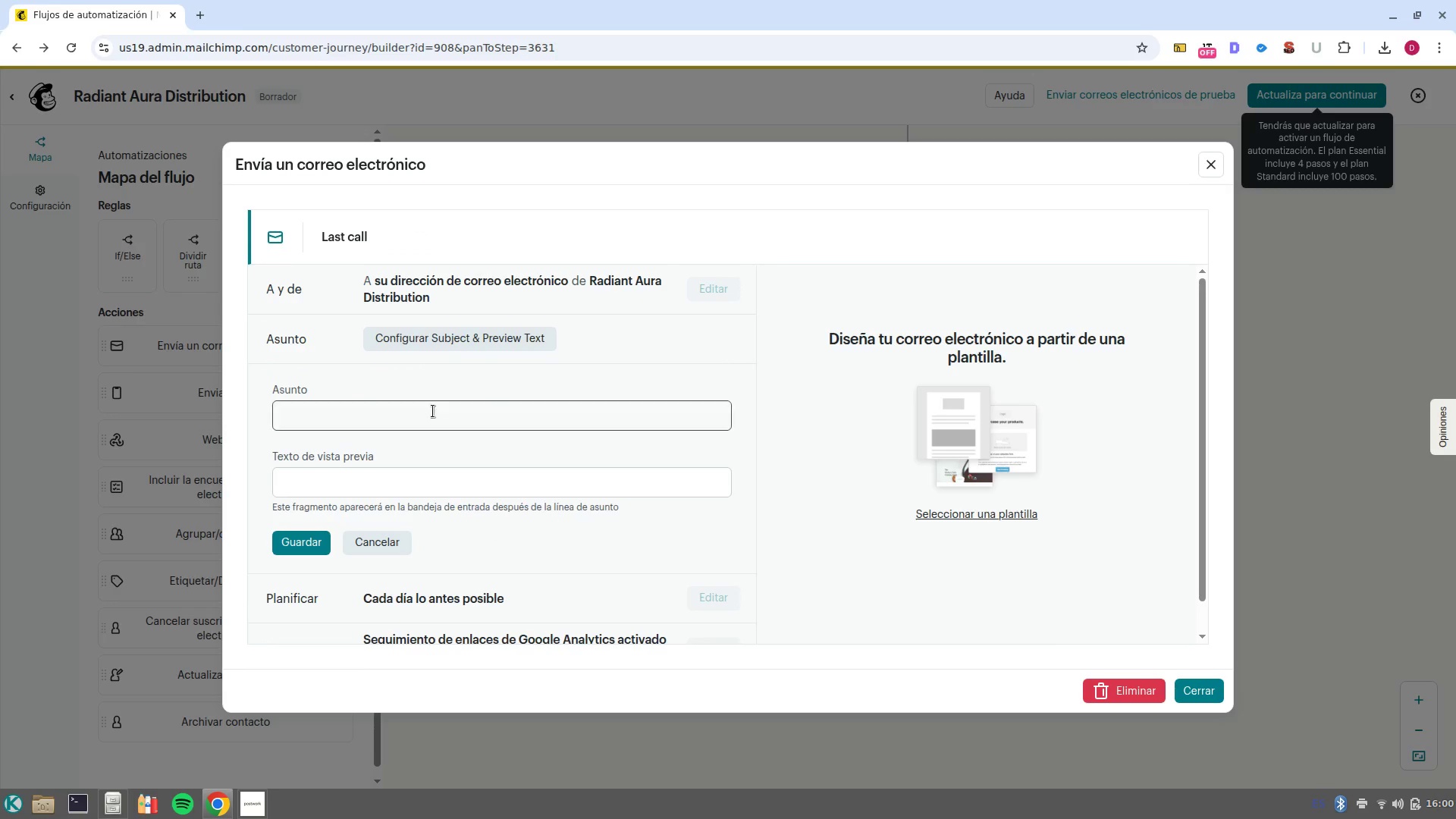 
left_click([433, 411])
 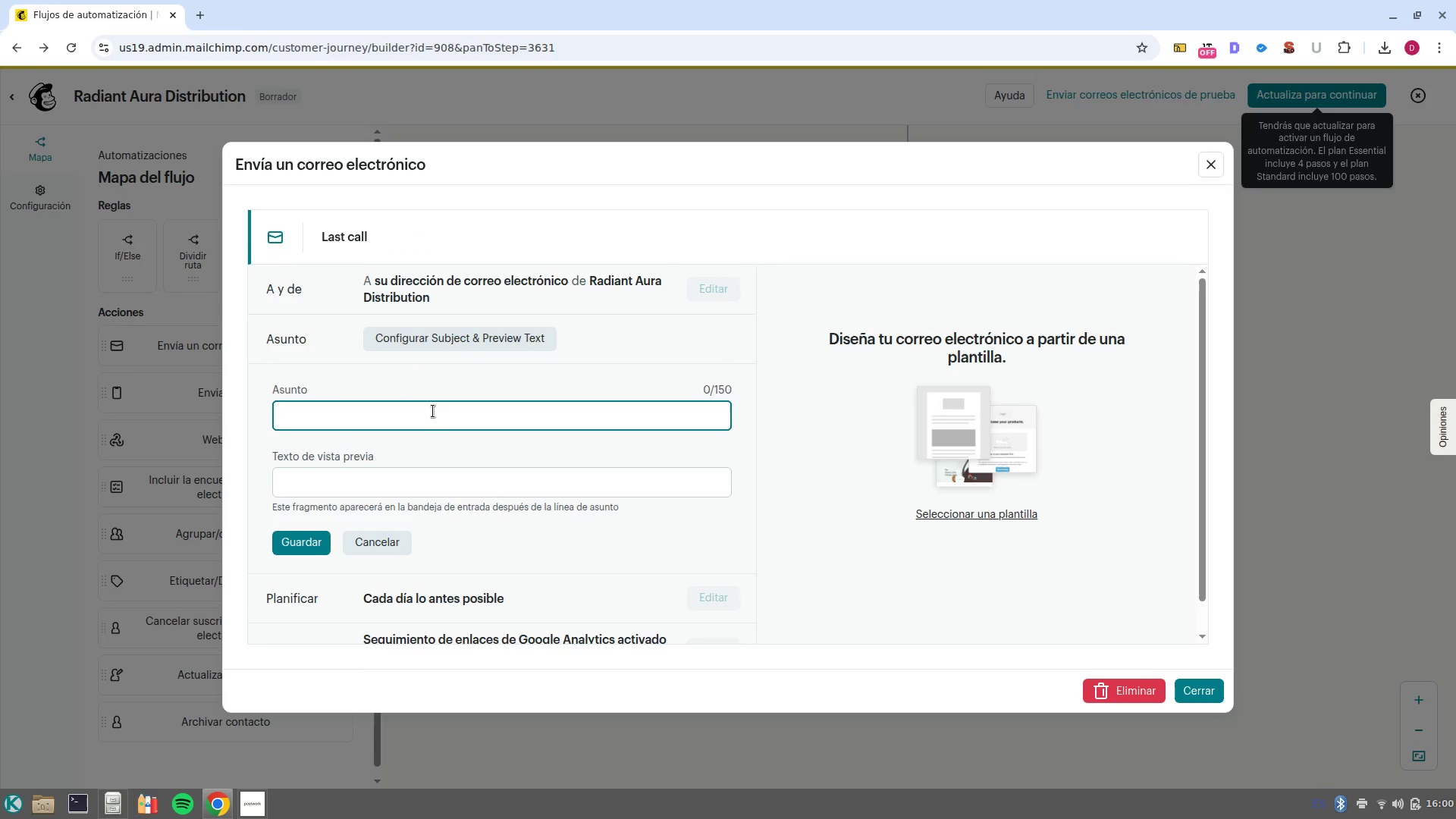 
type(Final call for }COMPANY)
 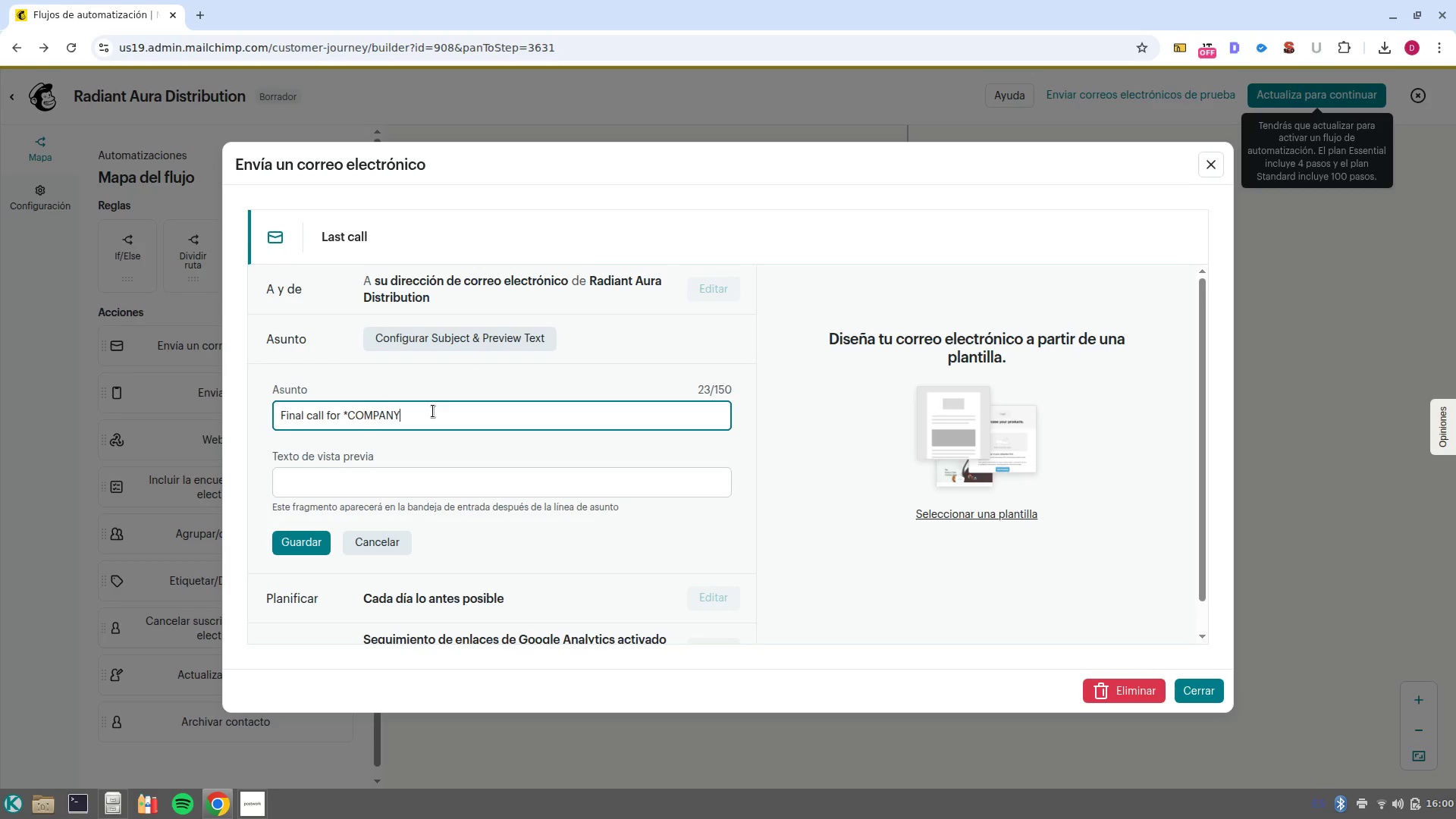 
key(Control+ArrowLeft)
 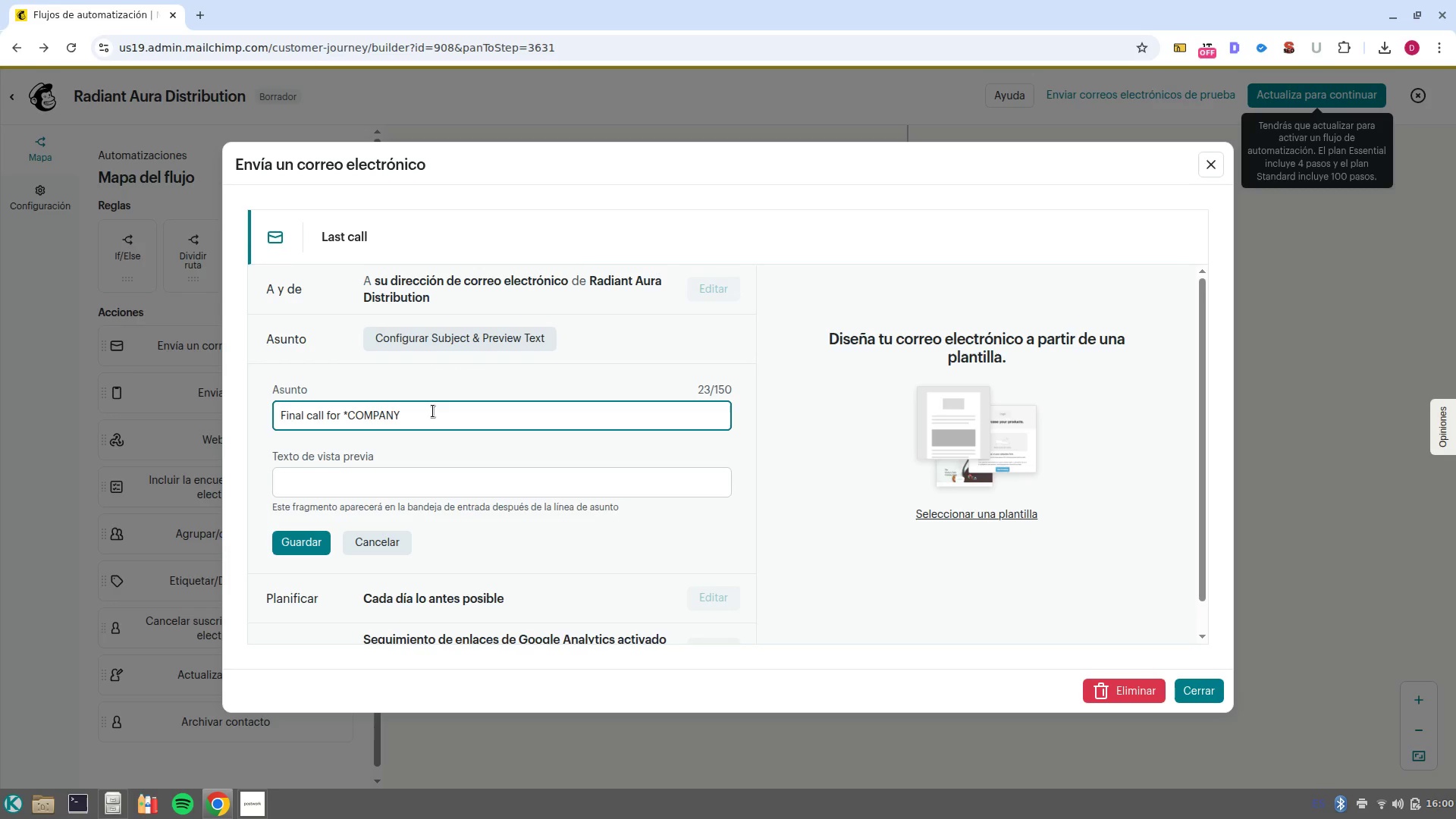 
key(Alt+1)
 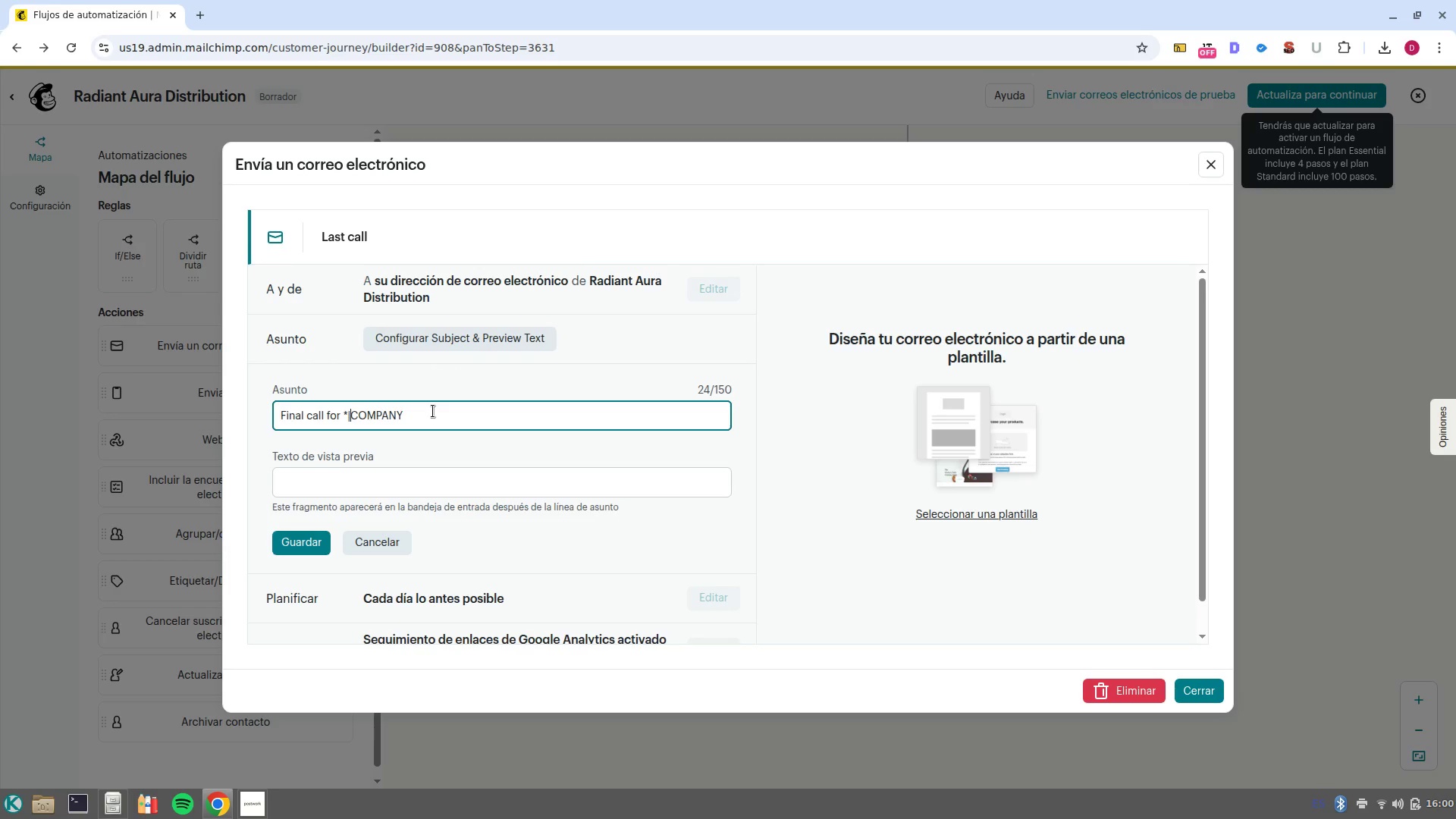 
key(CapsLock)
 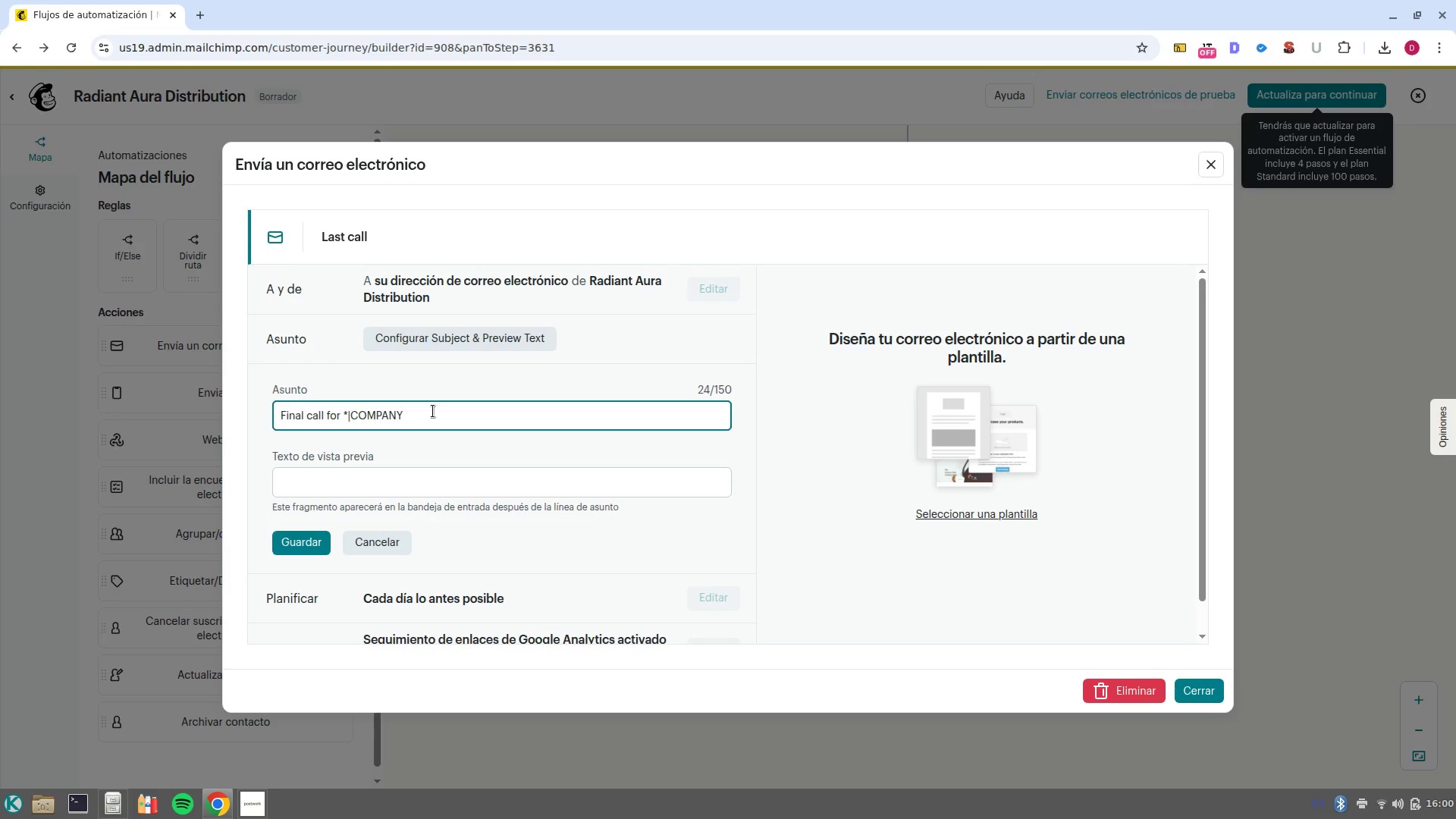 
key(Control+ArrowRight)
 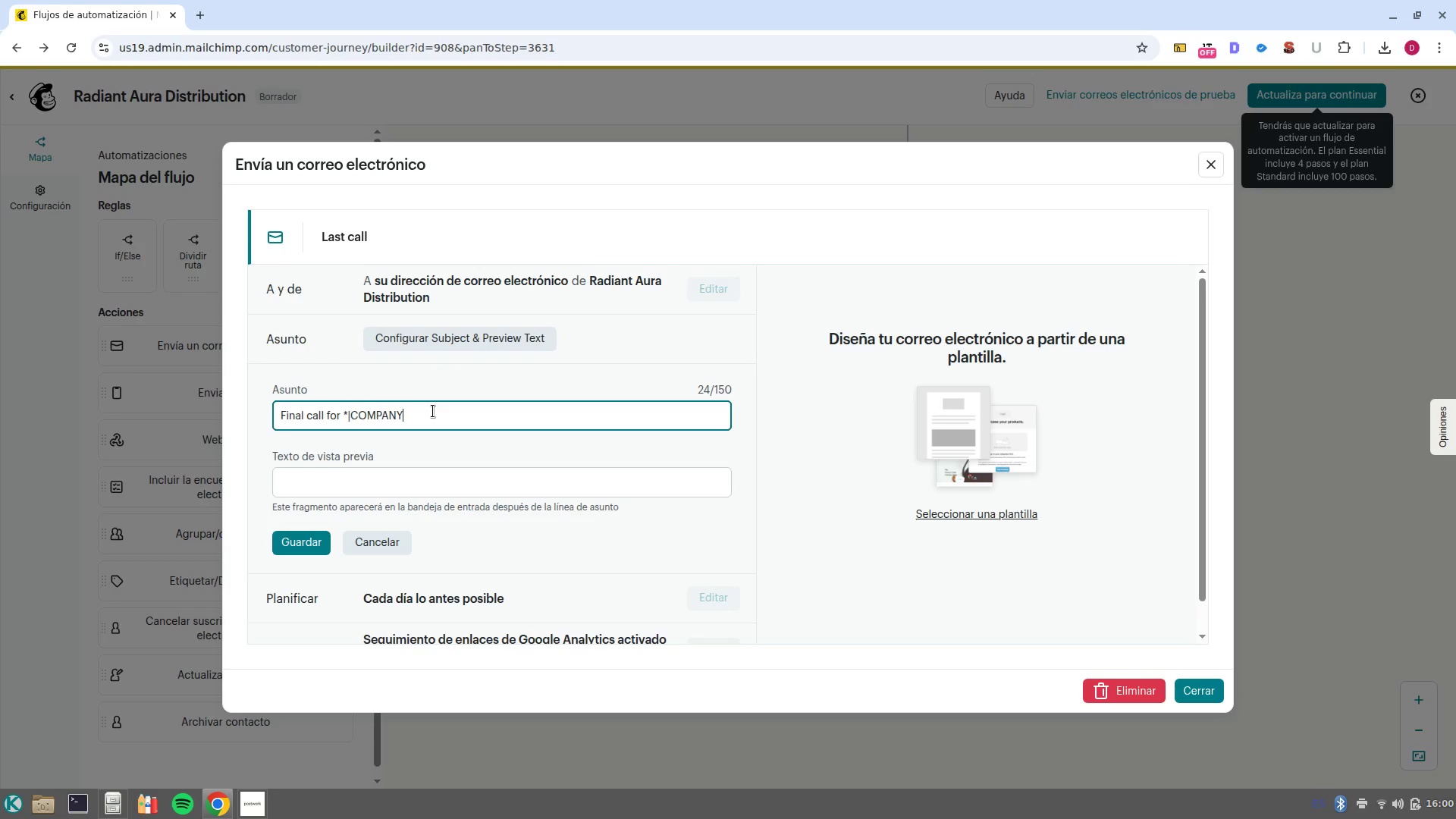 
key(Alt+1)
 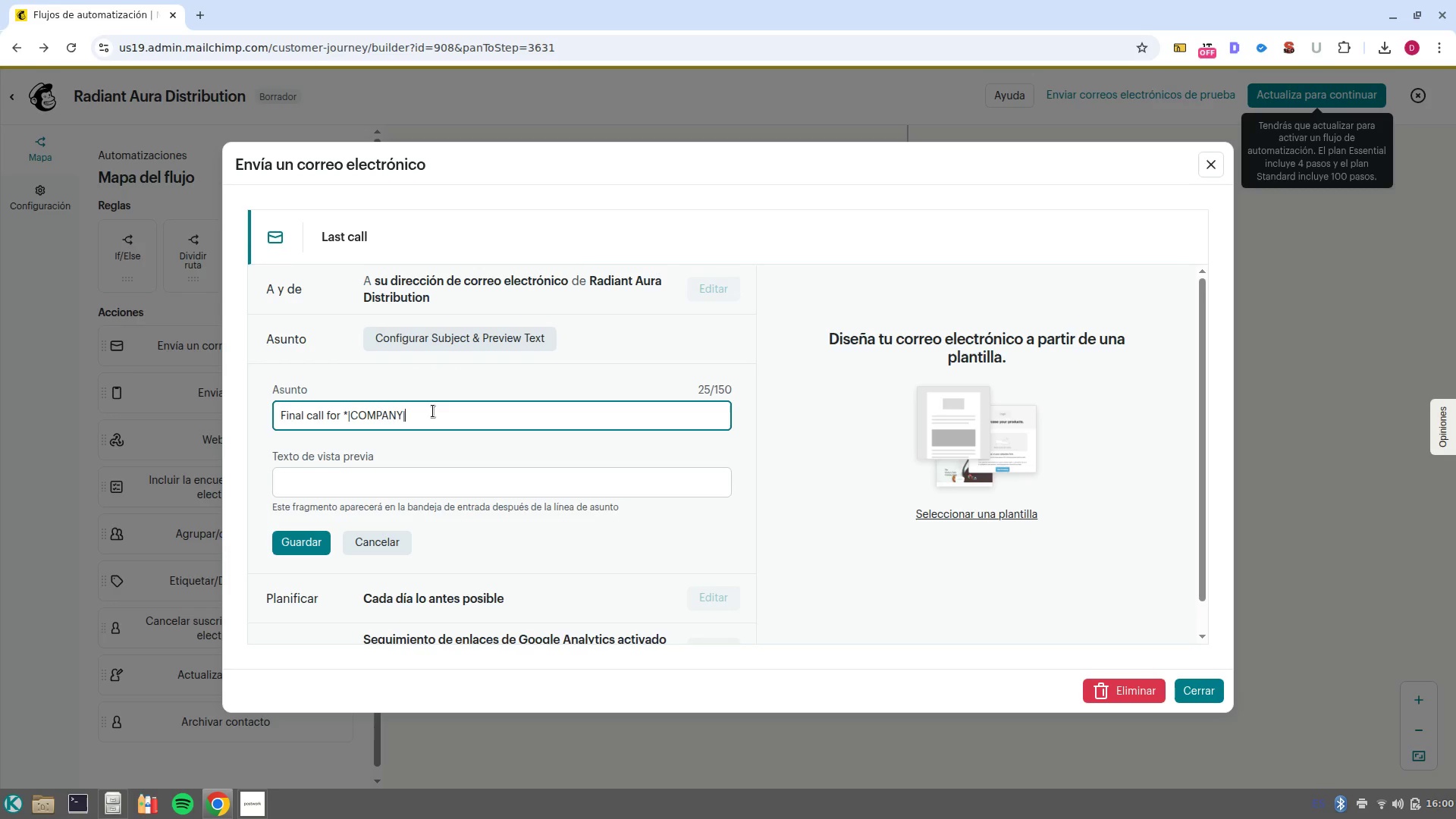 
key(Shift+ShiftRight)
 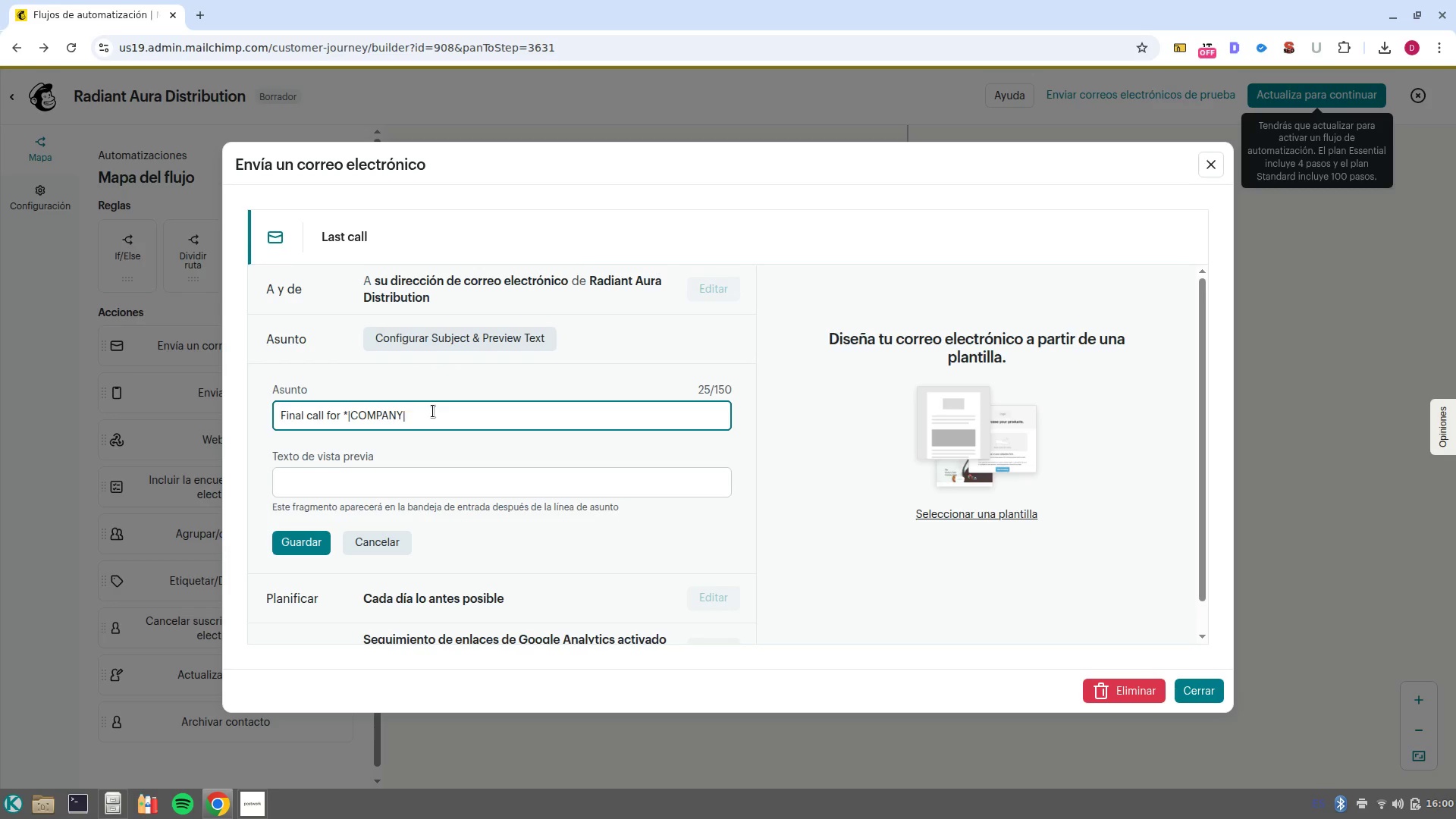 
key(Shift+BracketRight)
 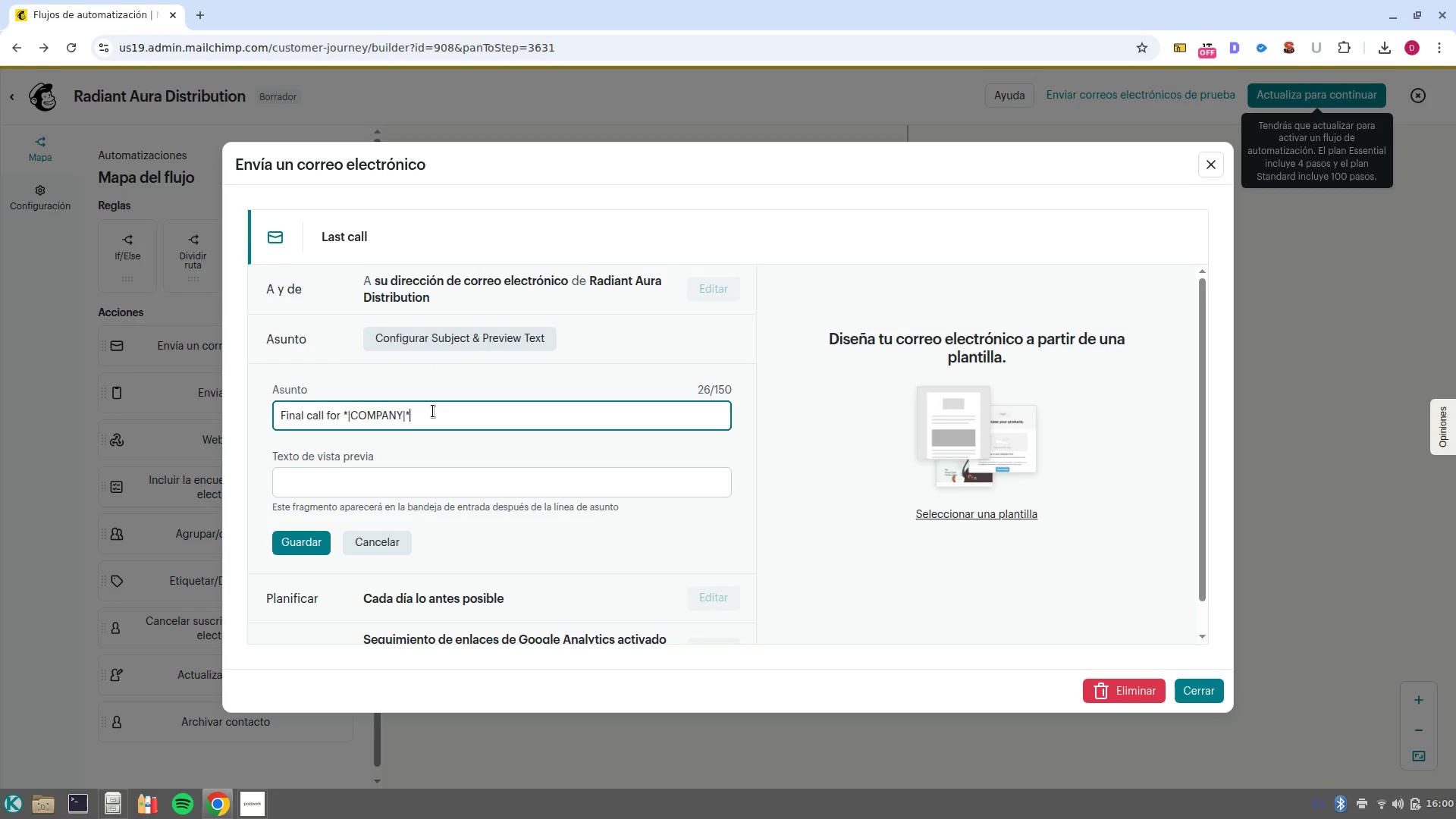 
key(CapsLock)
 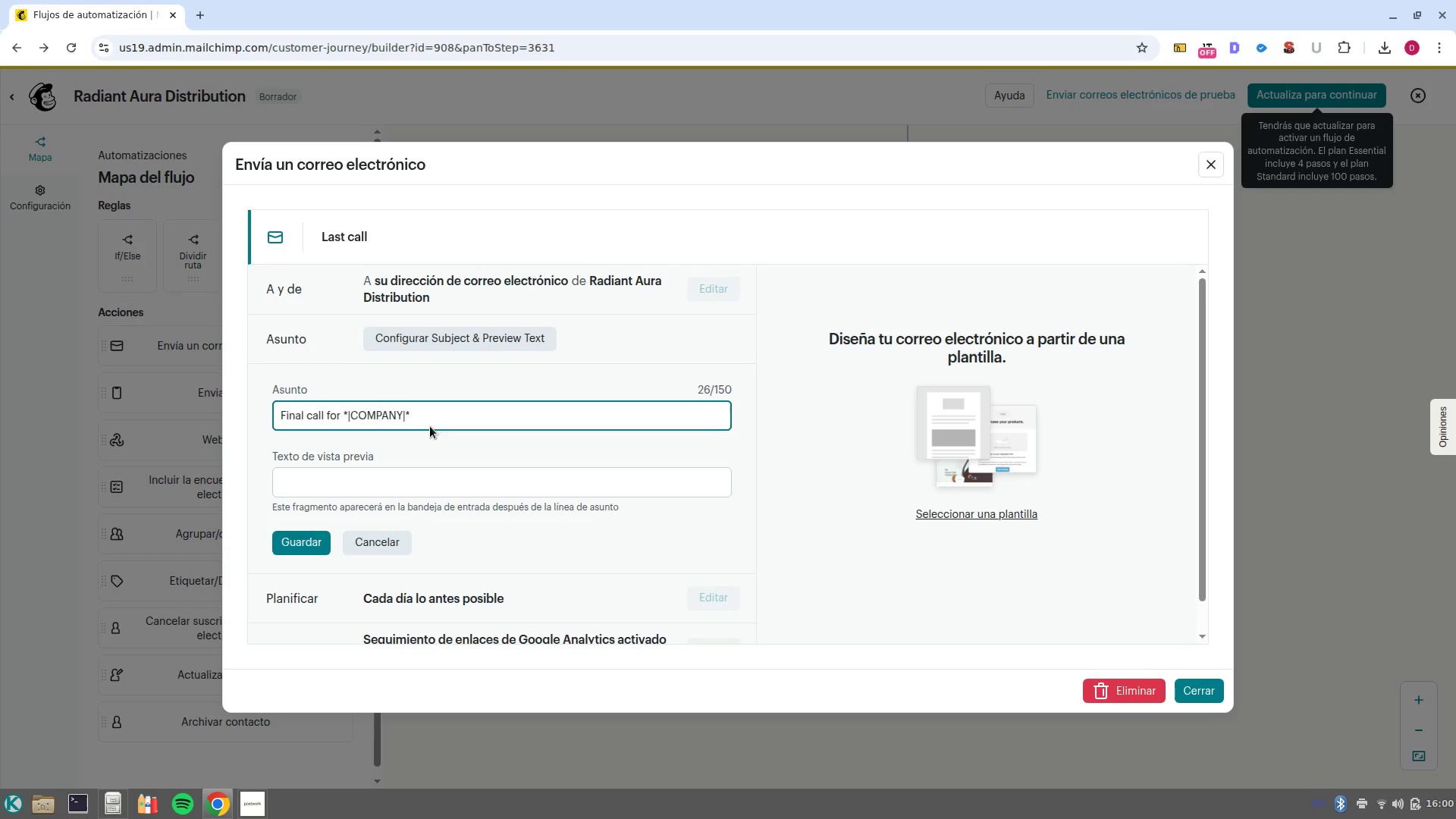 
left_click([438, 485])
 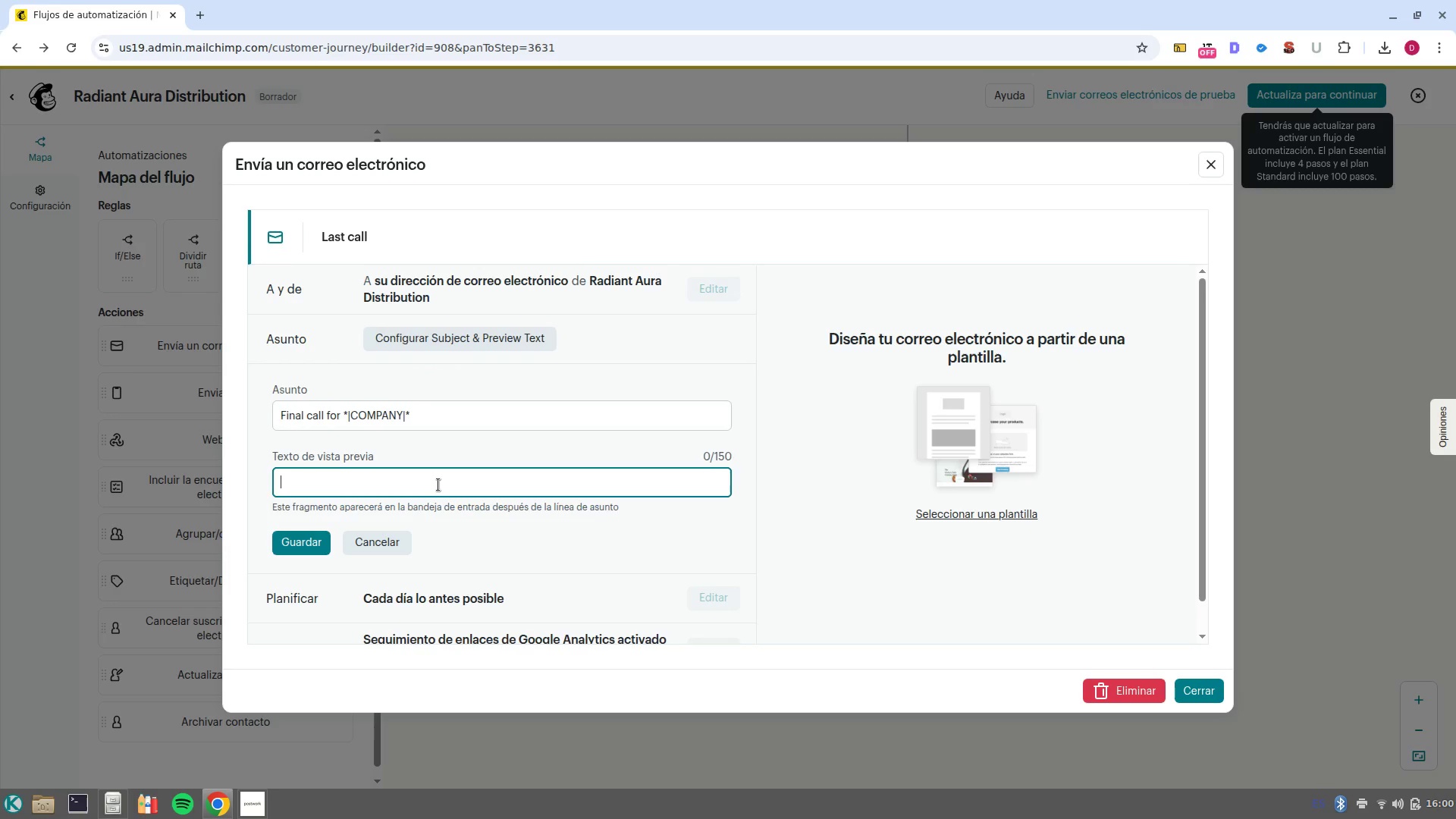 
left_click([438, 485])
 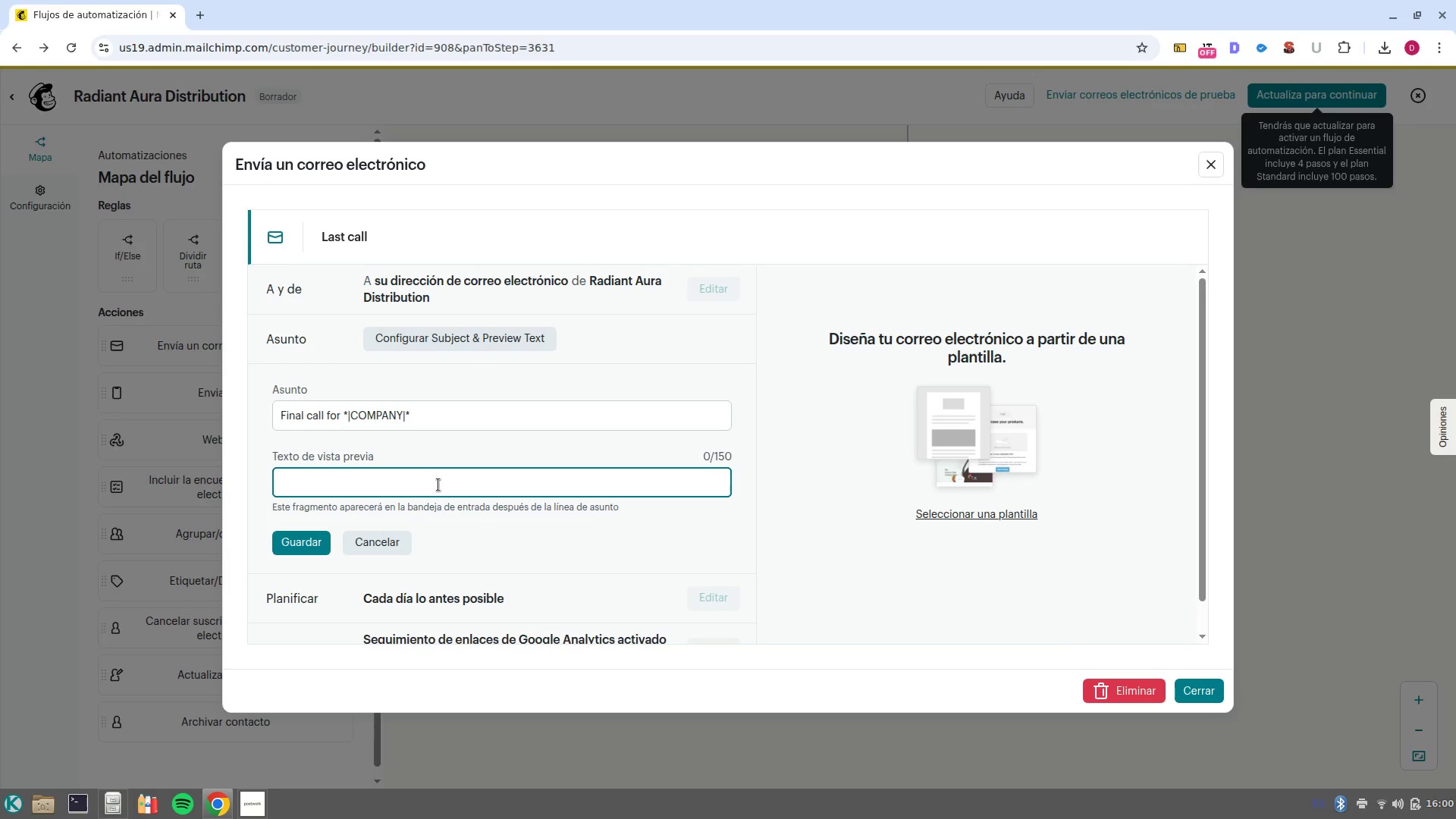 
left_click([438, 485])
 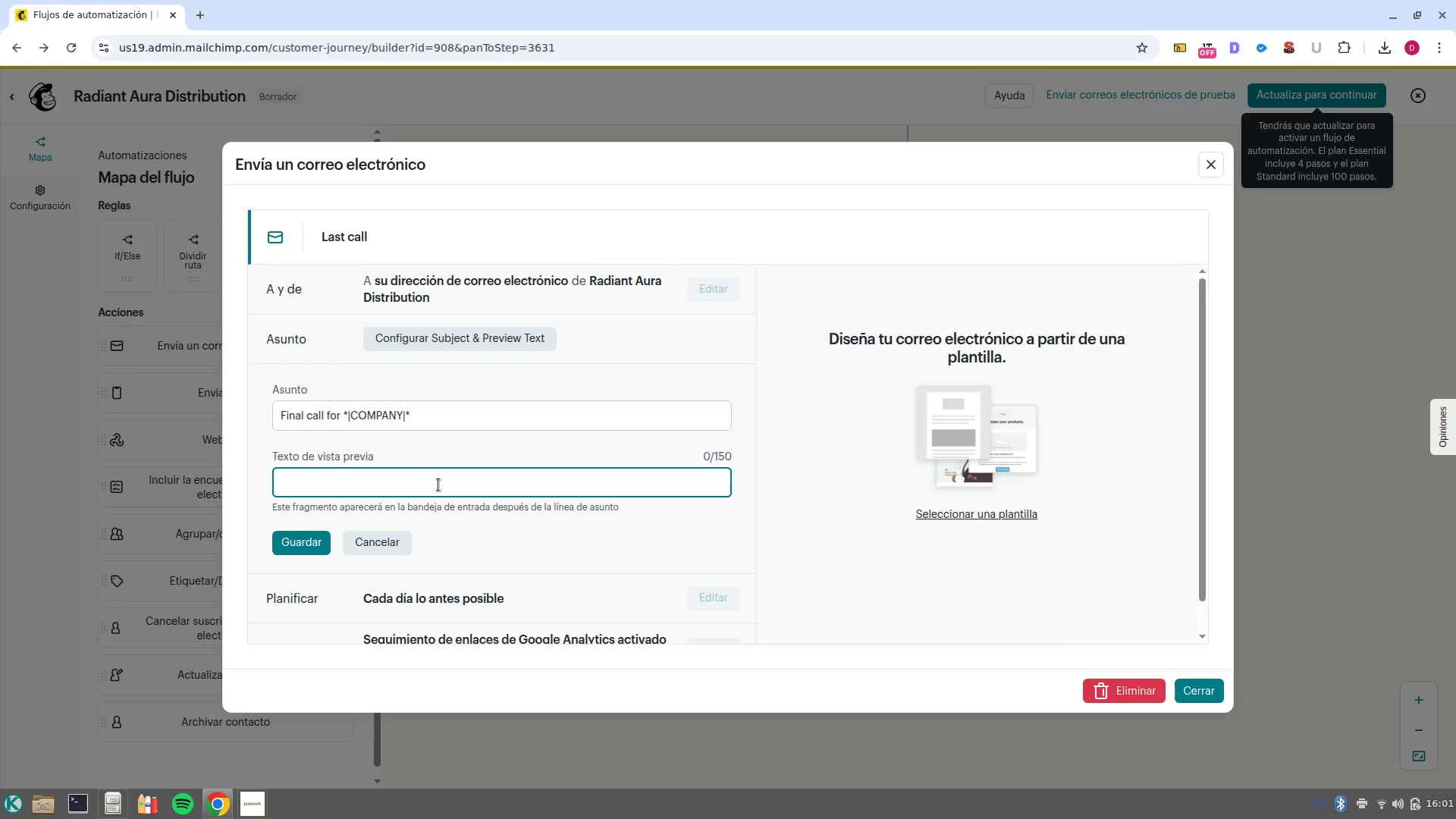 
type( SA)
key(Backspace)
key(Backspace)
 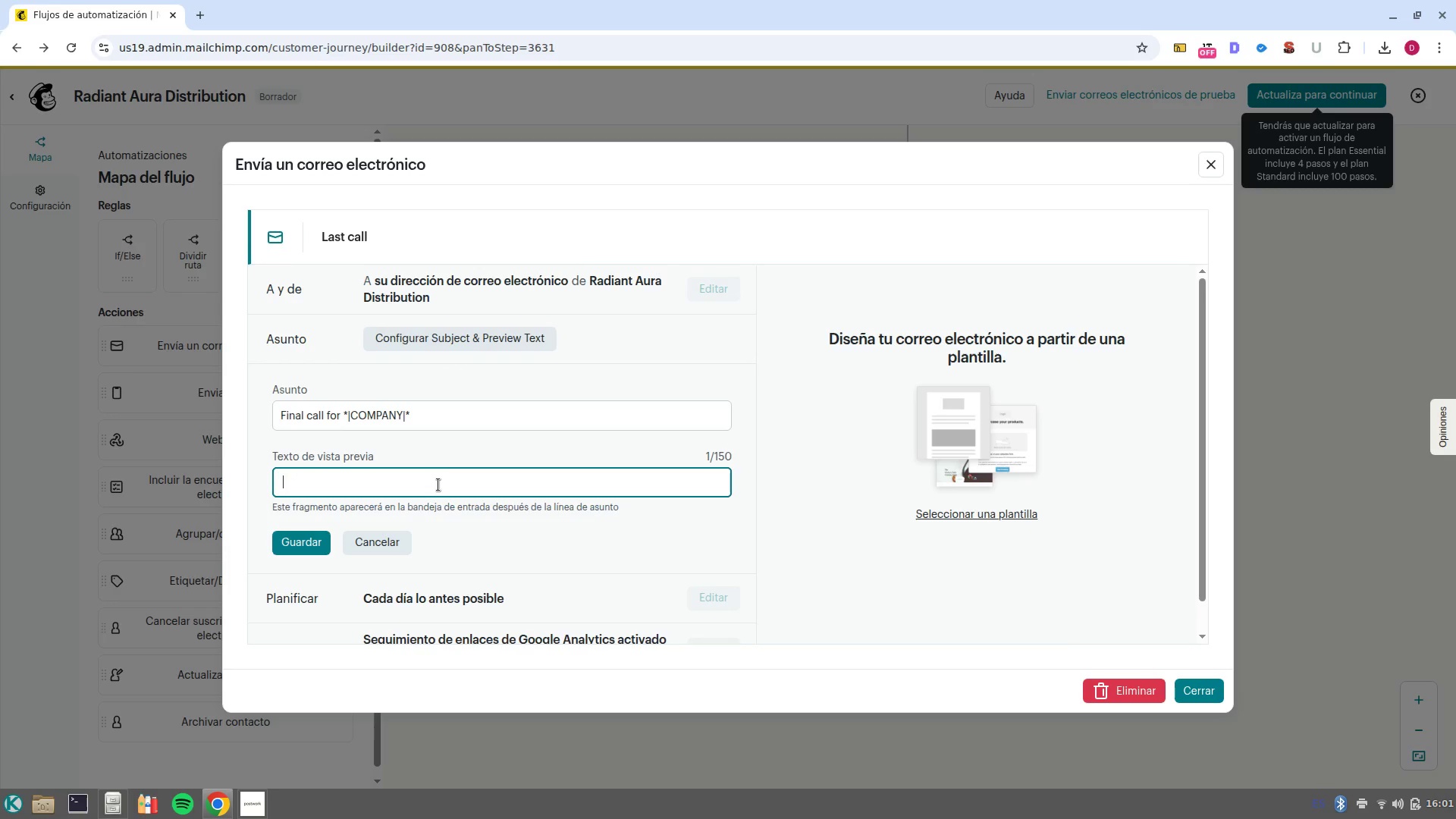 
left_click([475, 418])
 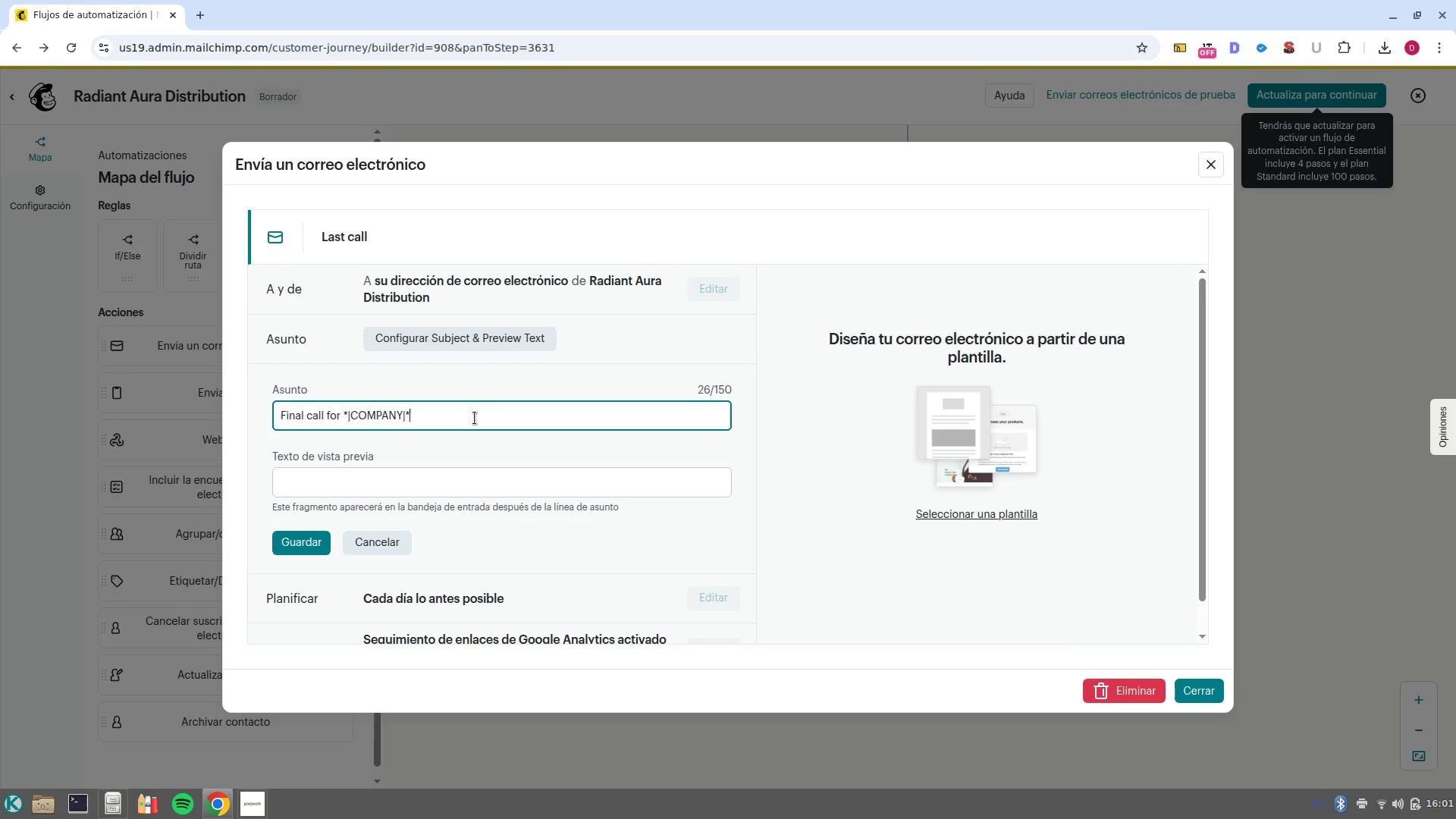 
type( samples)
 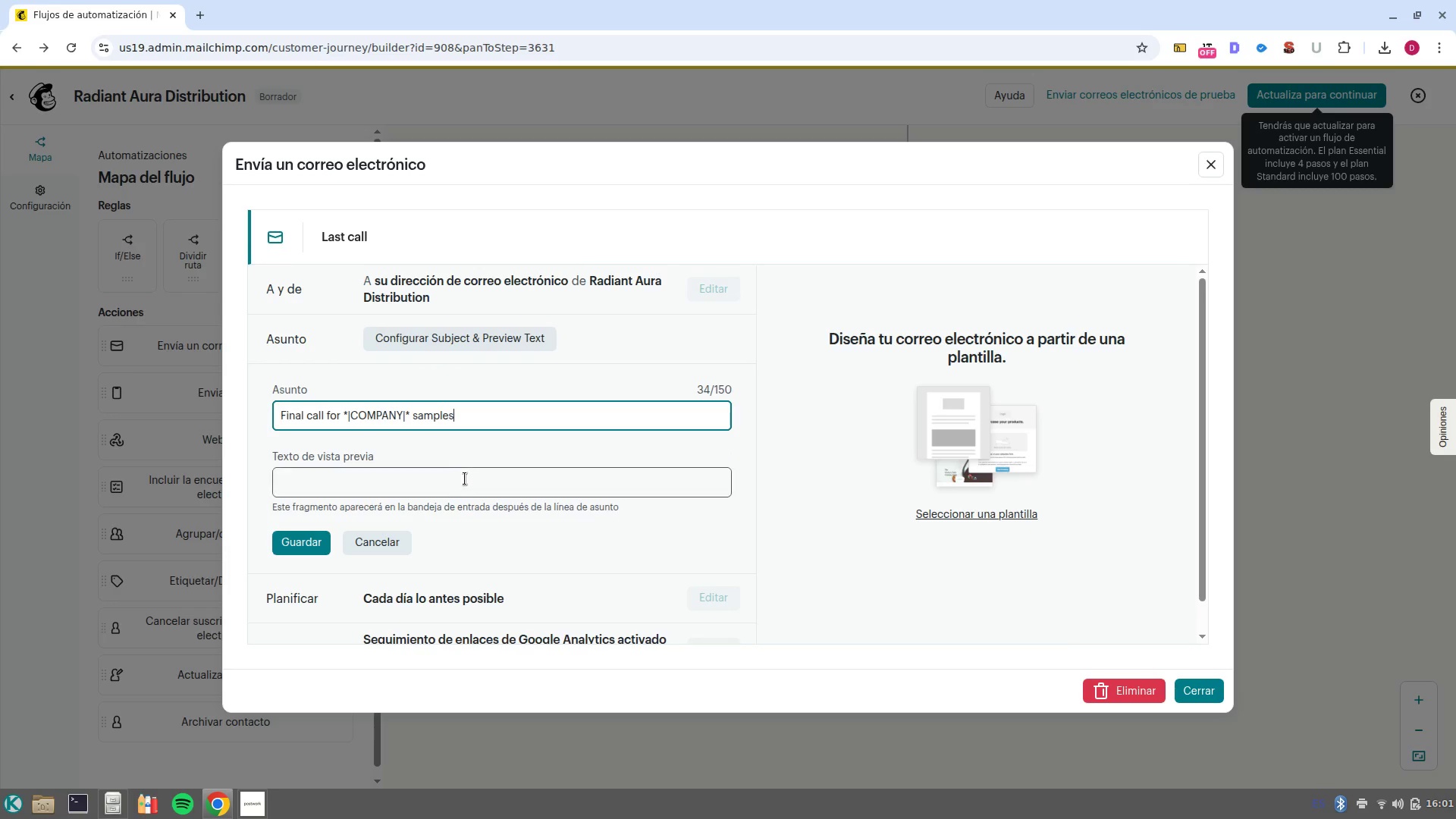 
left_click([445, 479])
 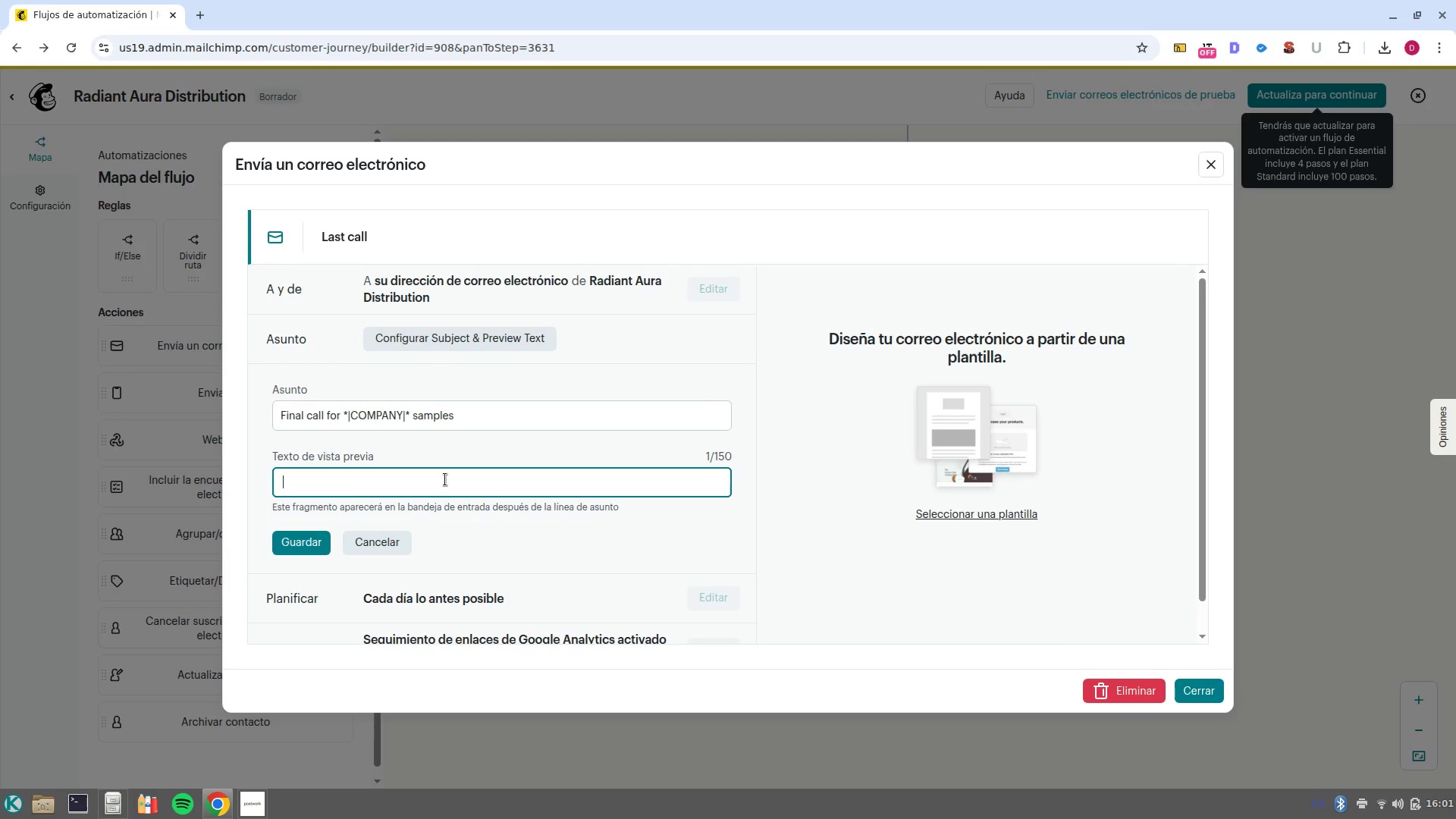 
type(We are closing spring samples requests this frides)
 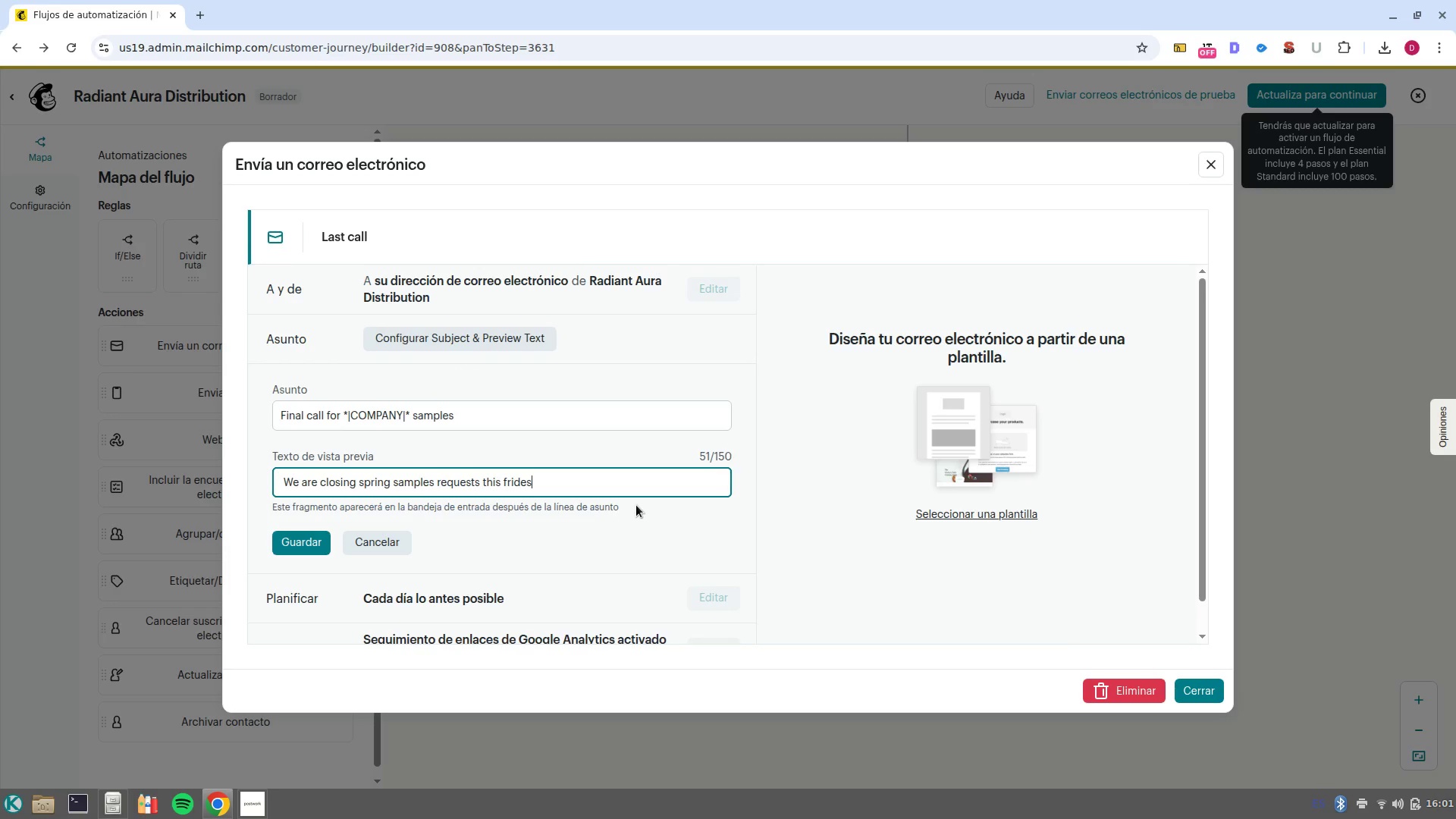 
type(=)
key(Backspace)
key(Backspace)
key(Backspace)
type(ay)
 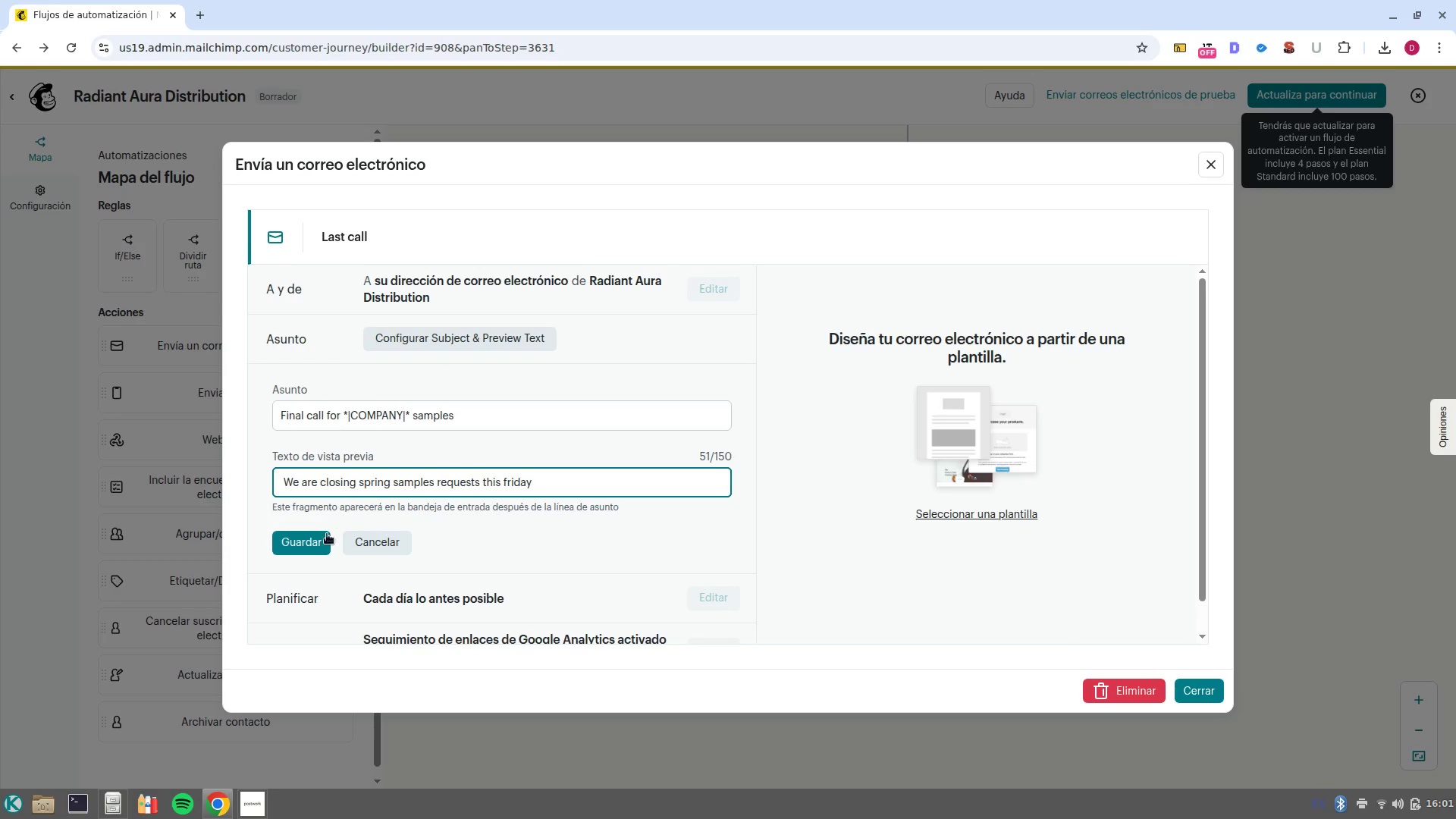 
left_click([306, 544])
 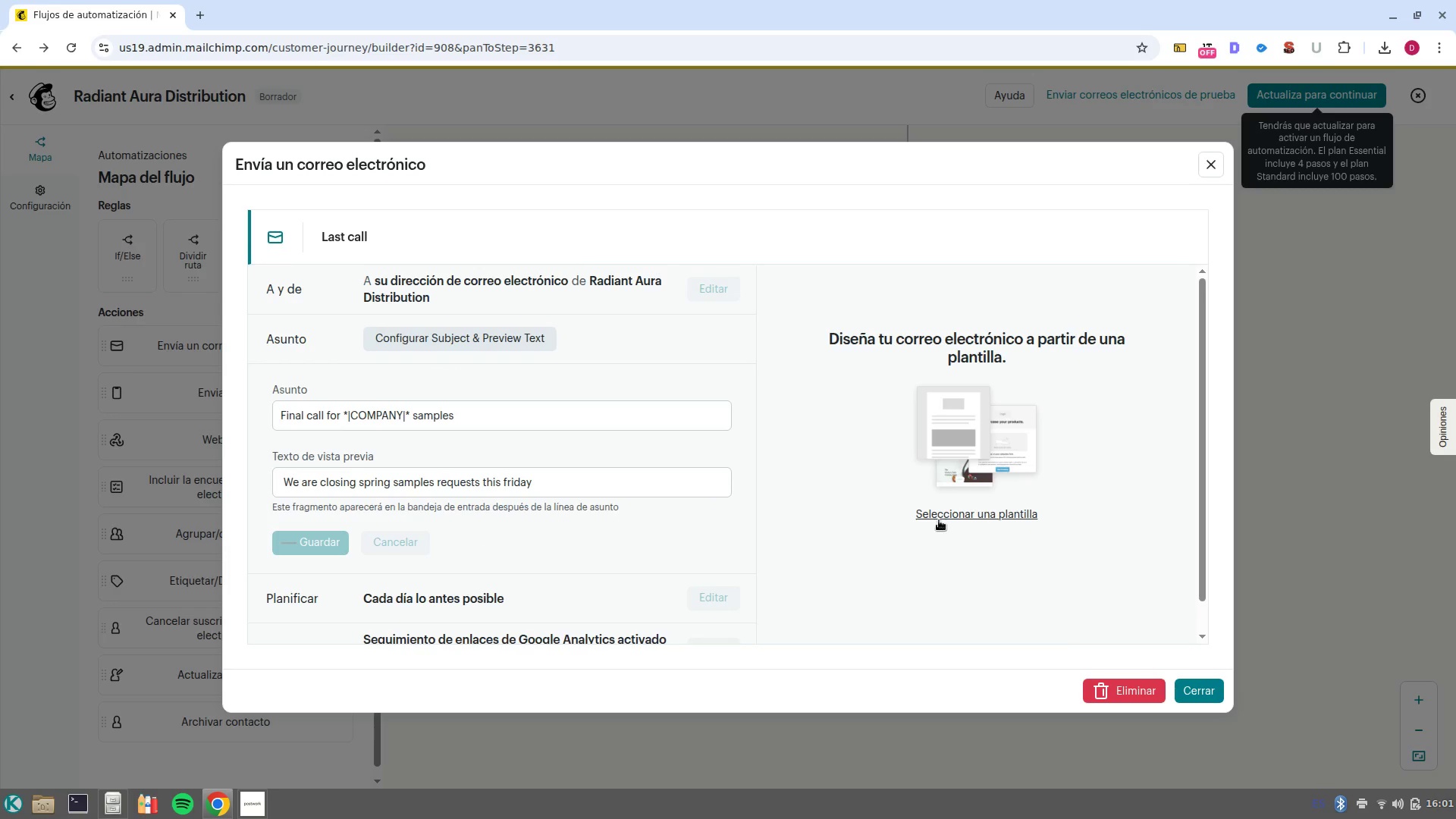 
left_click([939, 520])
 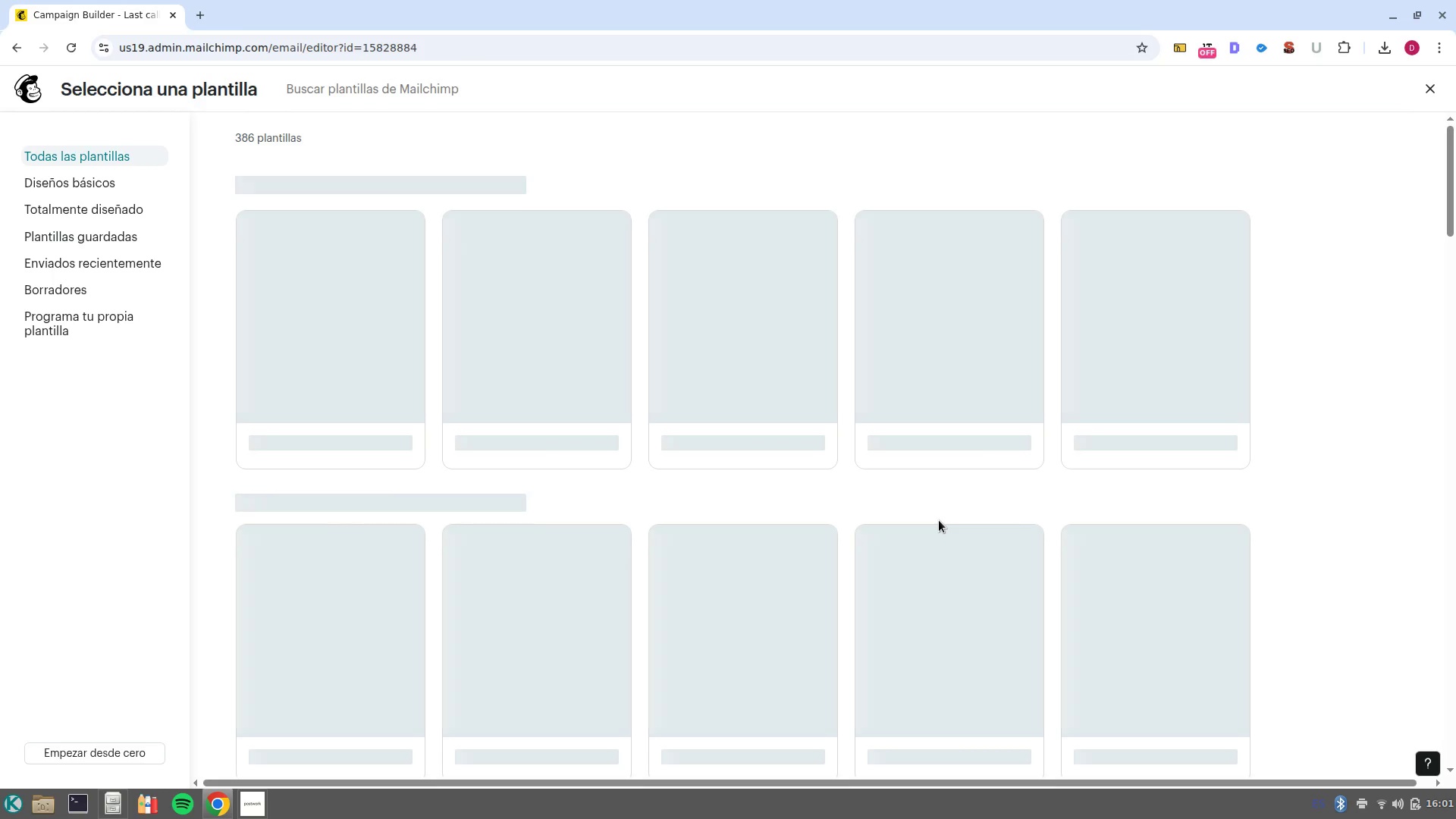 
wait(8.09)
 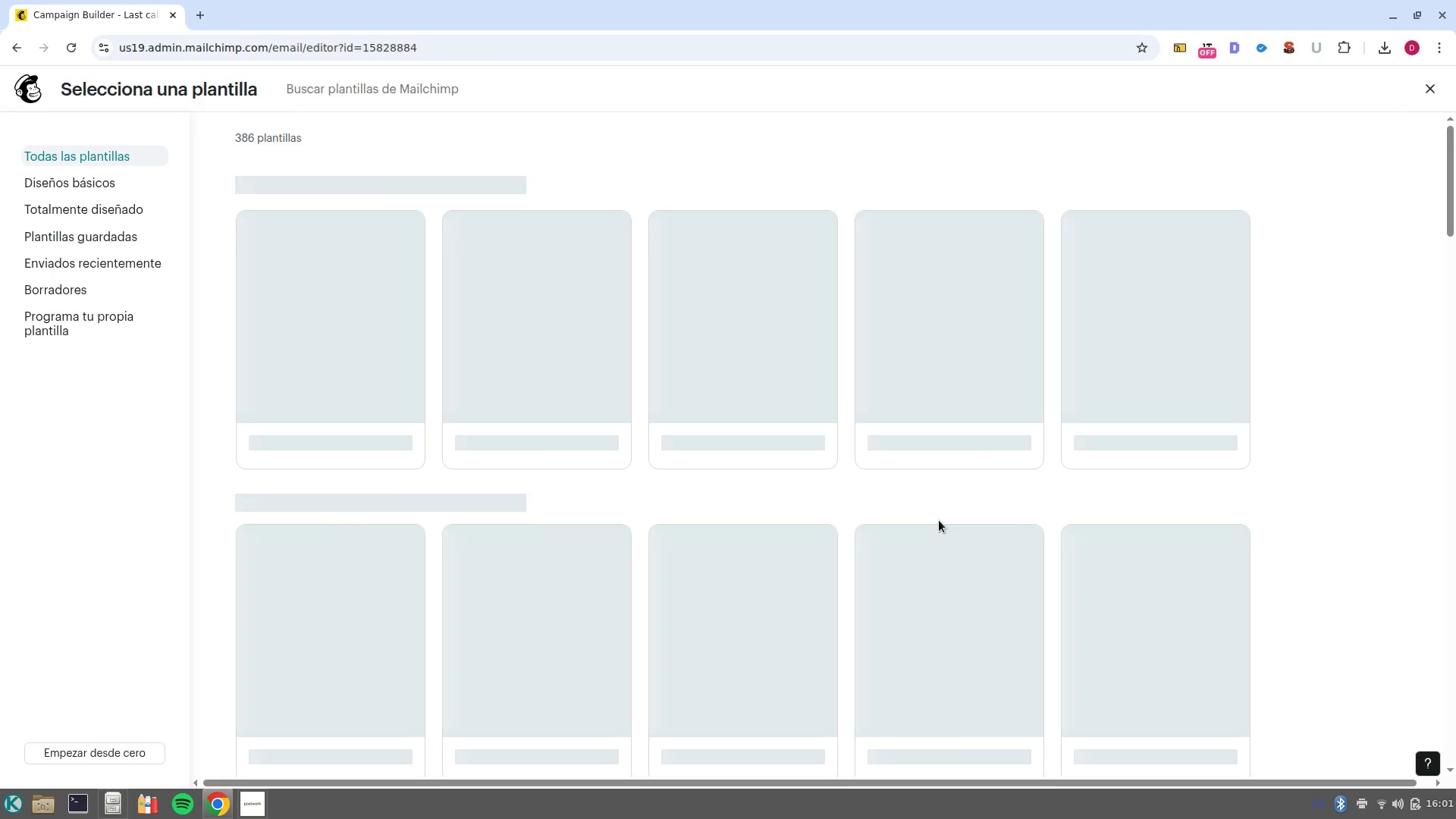 
left_click([322, 344])
 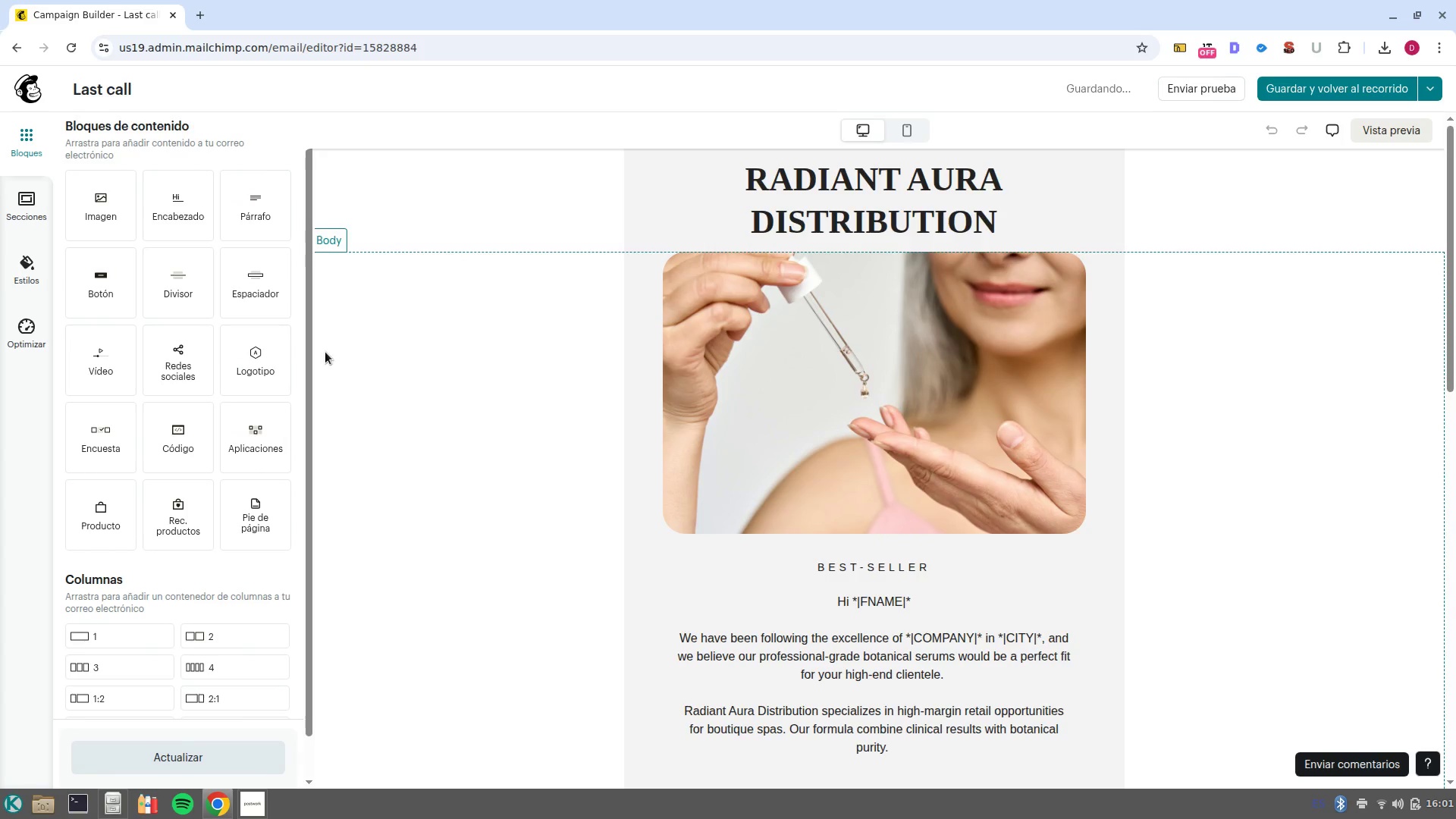 
scroll: coordinate [883, 526], scroll_direction: down, amount: 11.0
 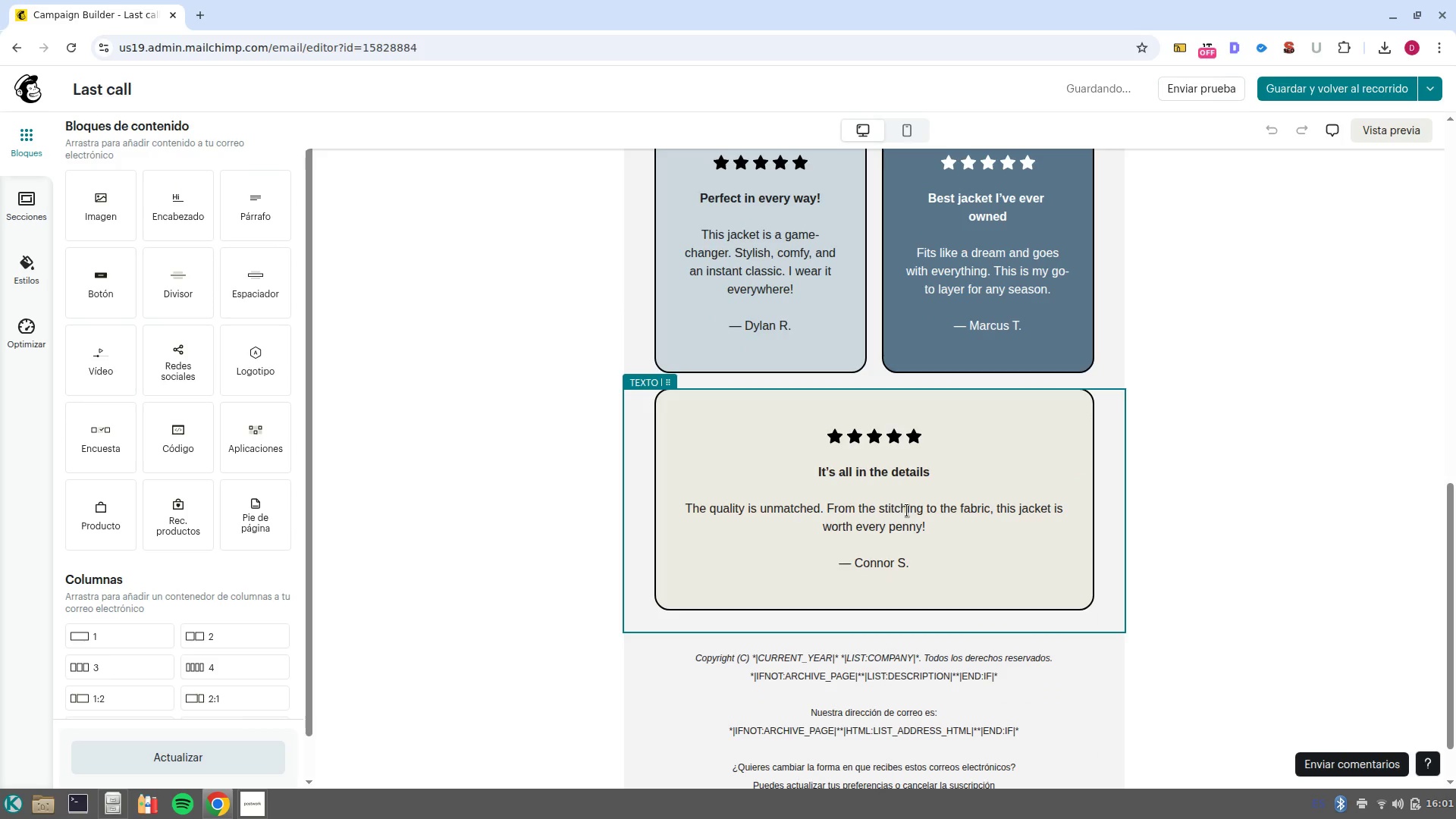 
scroll: coordinate [898, 475], scroll_direction: up, amount: 8.0
 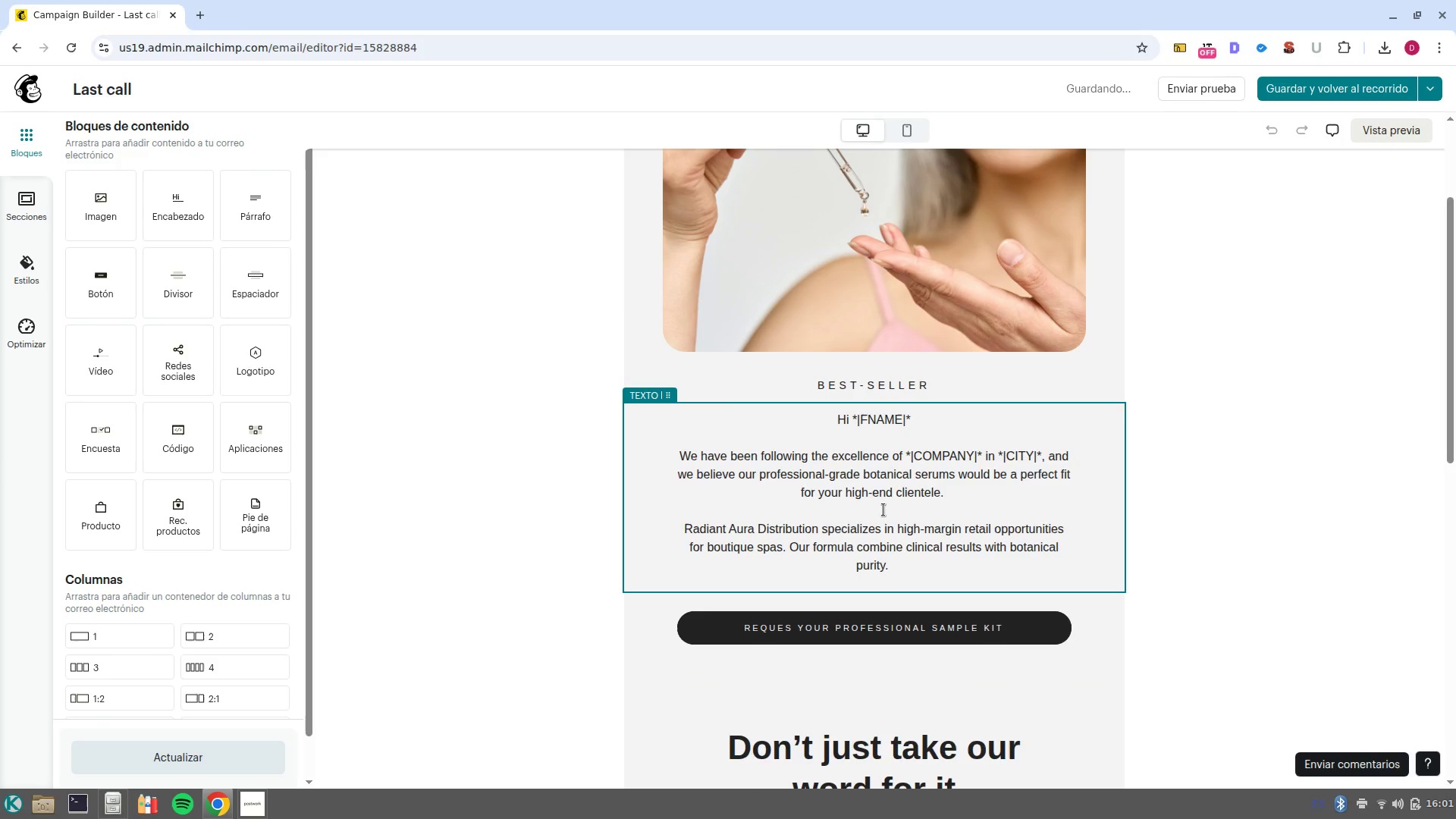 
scroll: coordinate [880, 519], scroll_direction: down, amount: 2.0
 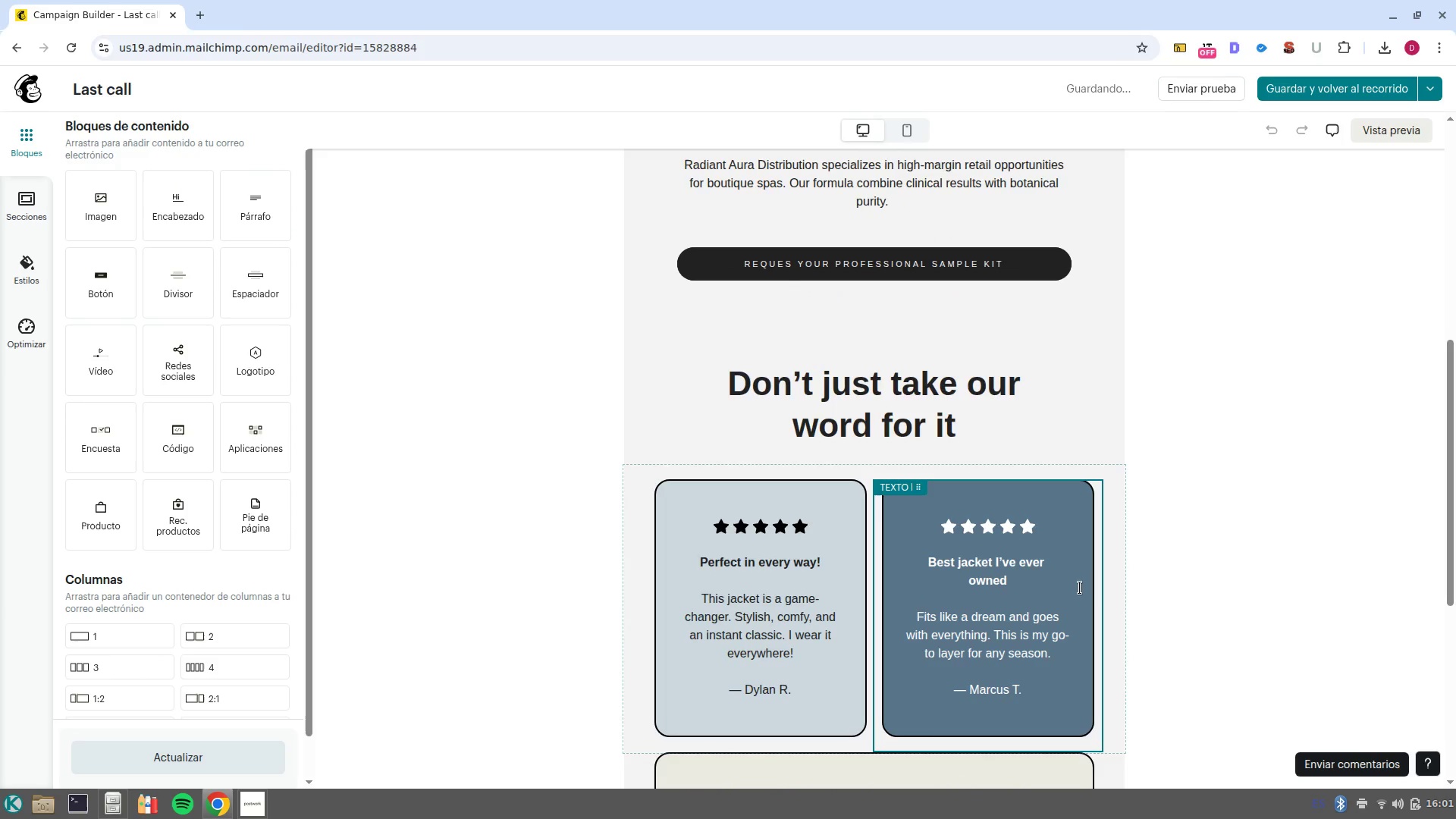 
left_click([1028, 527])
 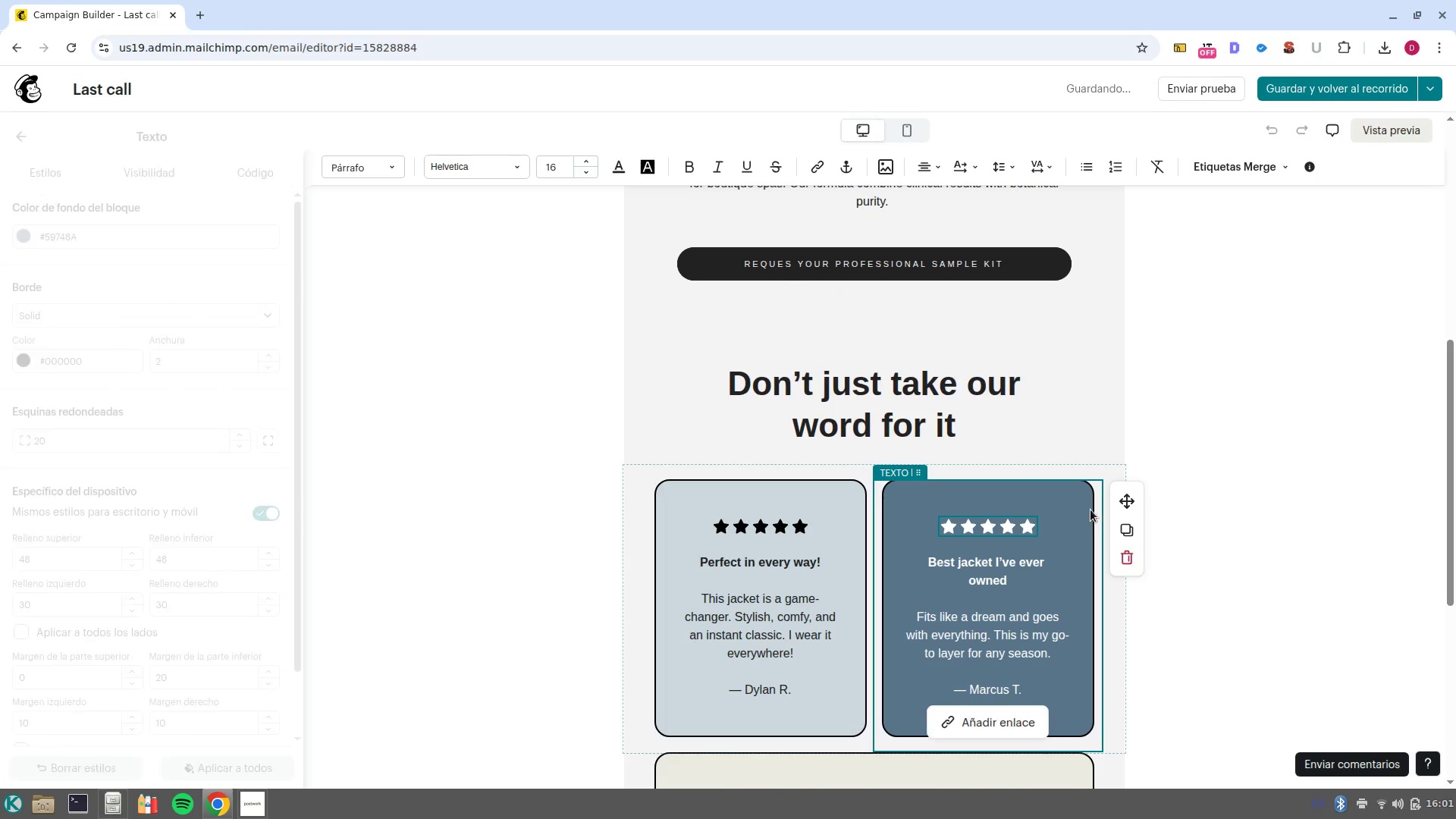 
left_click_drag(start_coordinate=[1127, 492], to_coordinate=[768, 327])
 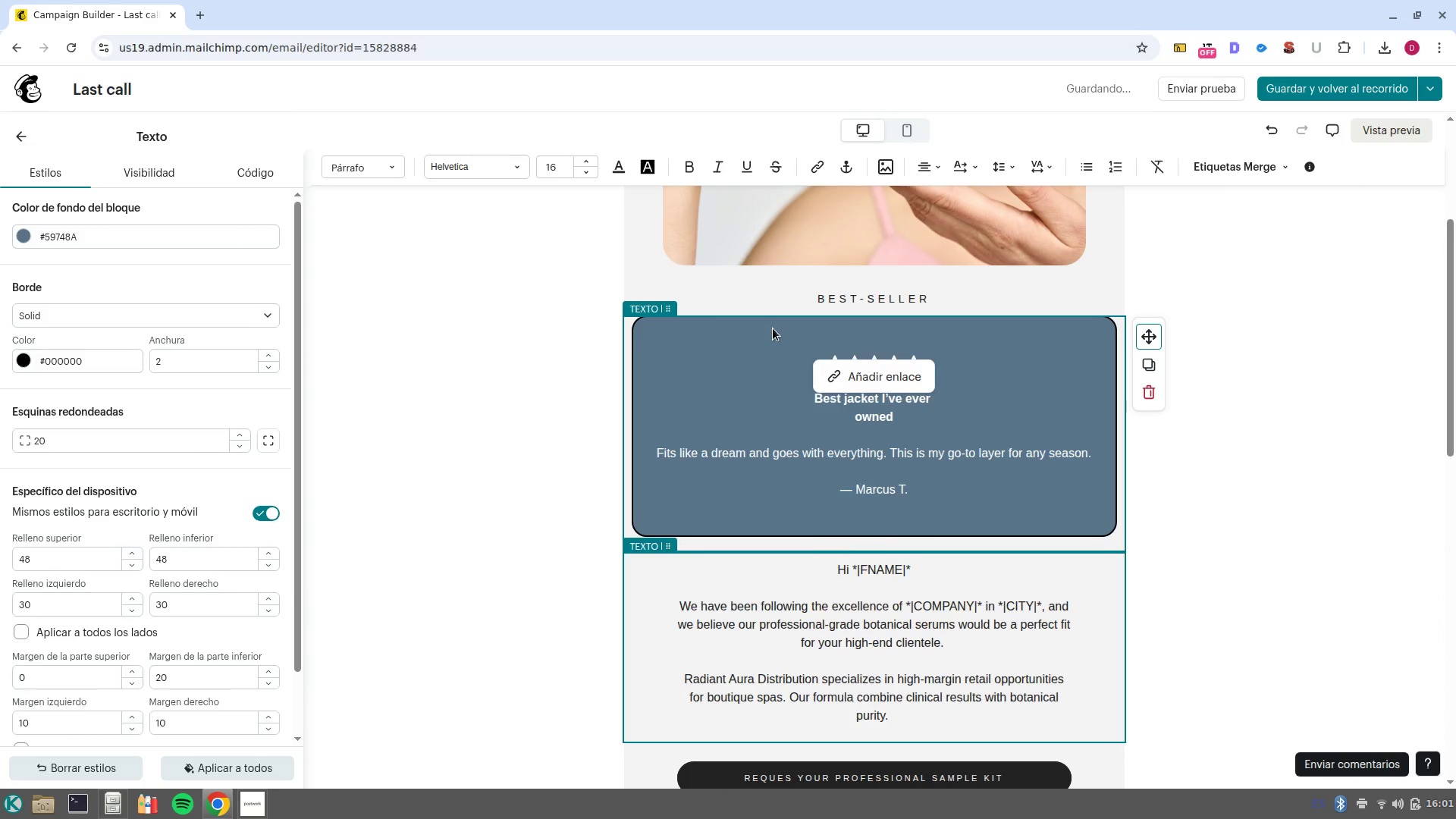 
scroll: coordinate [977, 443], scroll_direction: up, amount: 3.0
 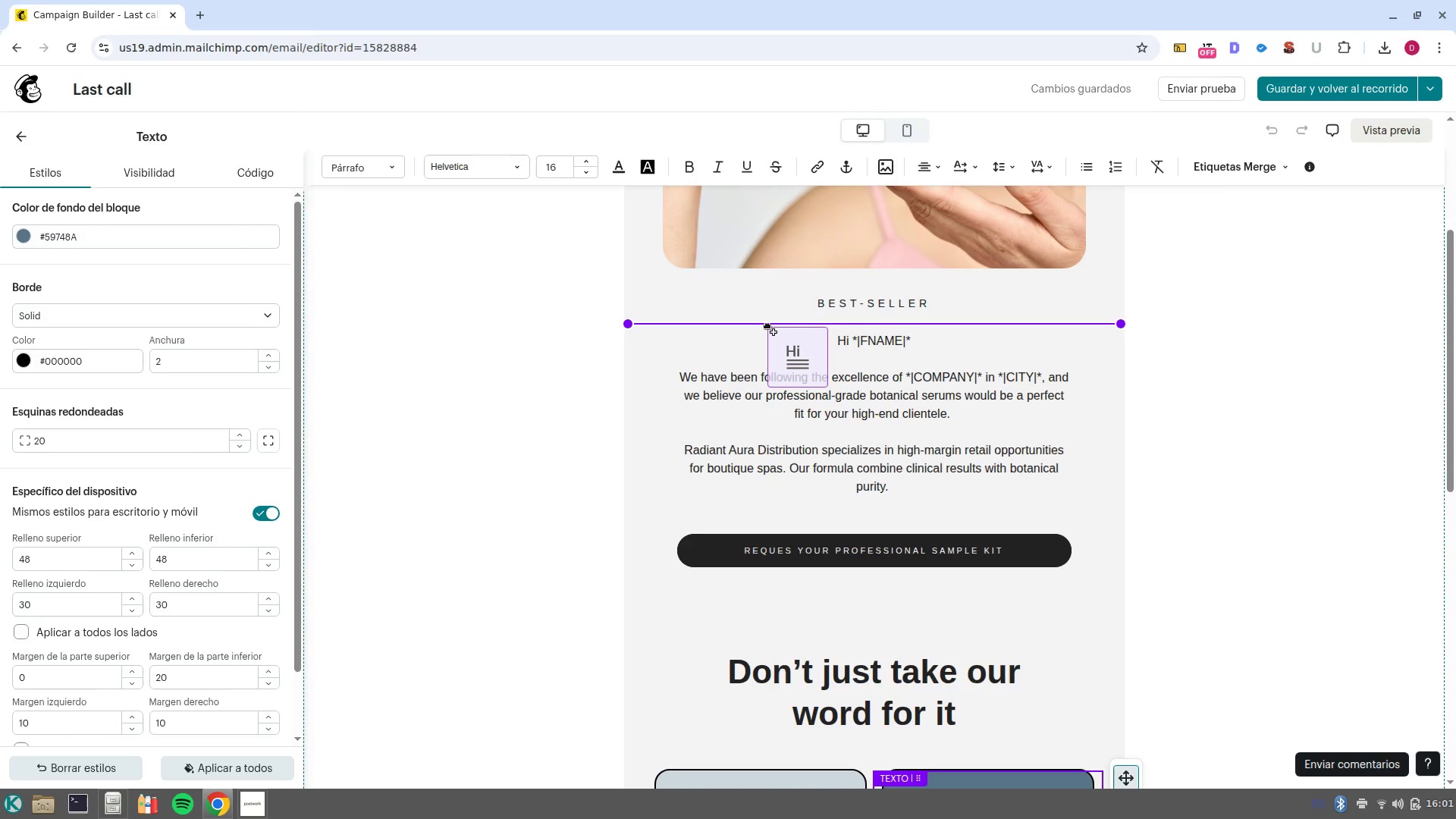 
scroll: coordinate [946, 457], scroll_direction: down, amount: 7.0
 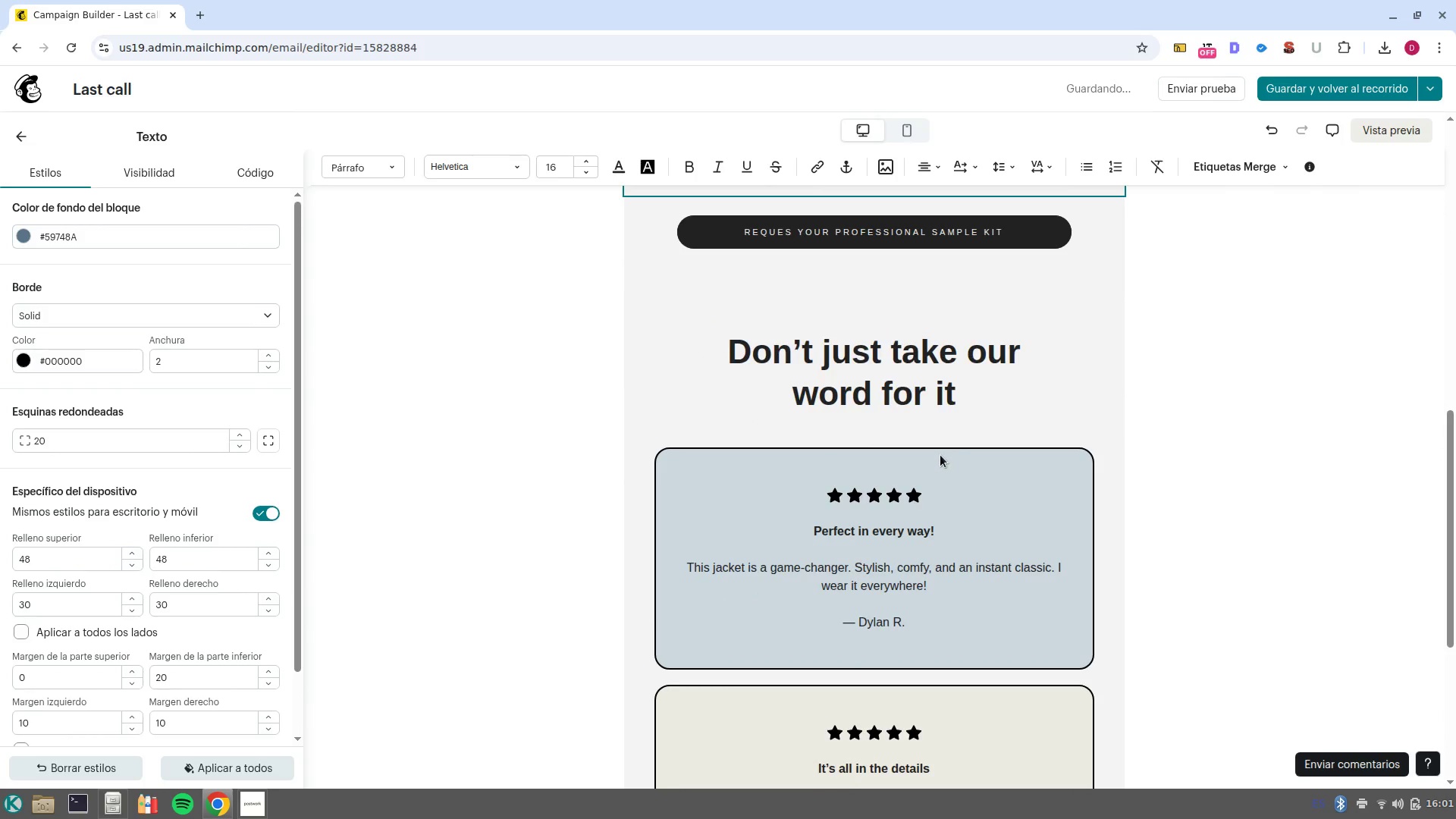 
scroll: coordinate [940, 454], scroll_direction: up, amount: 7.0
 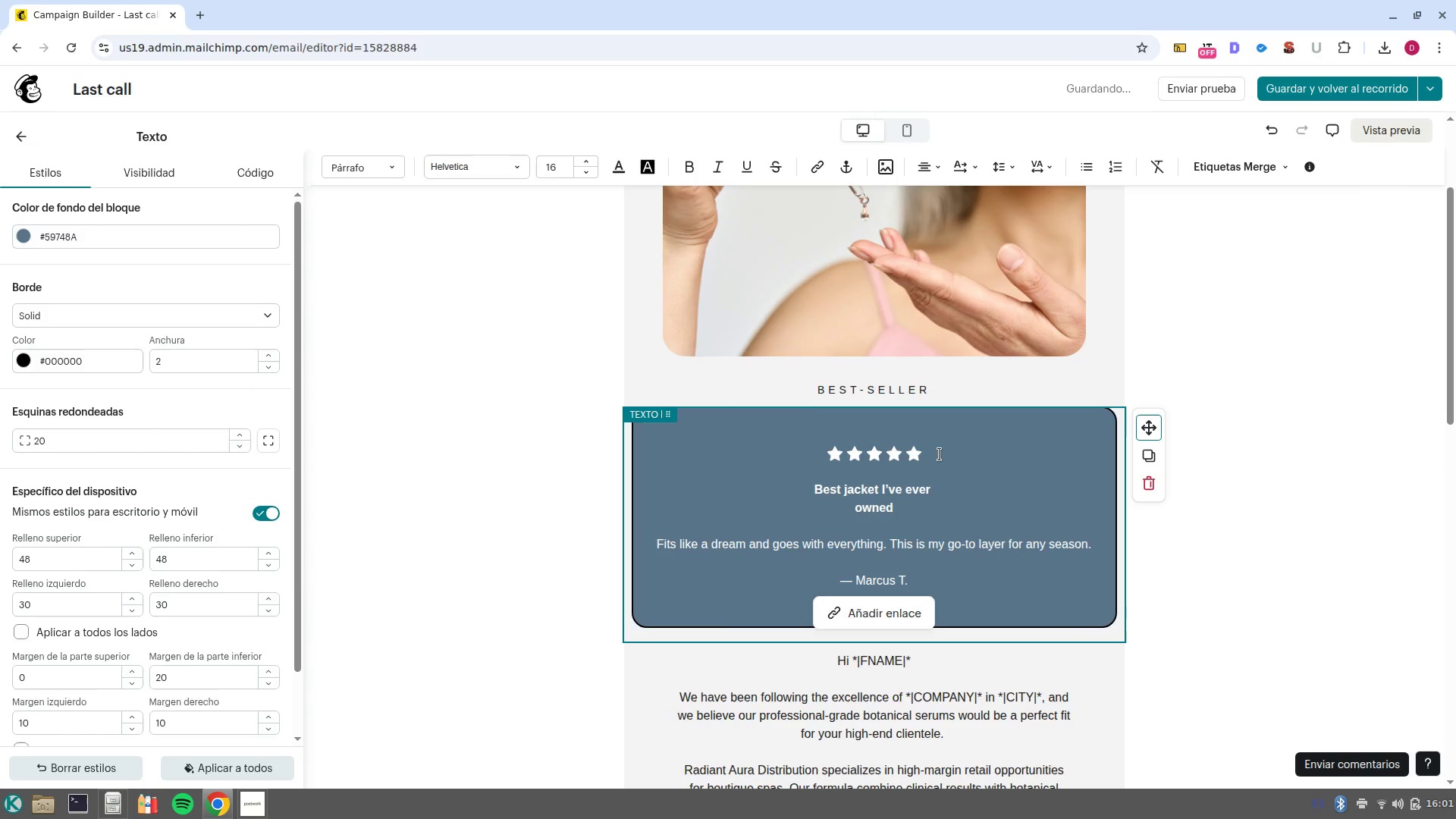 
scroll: coordinate [940, 454], scroll_direction: down, amount: 1.0
 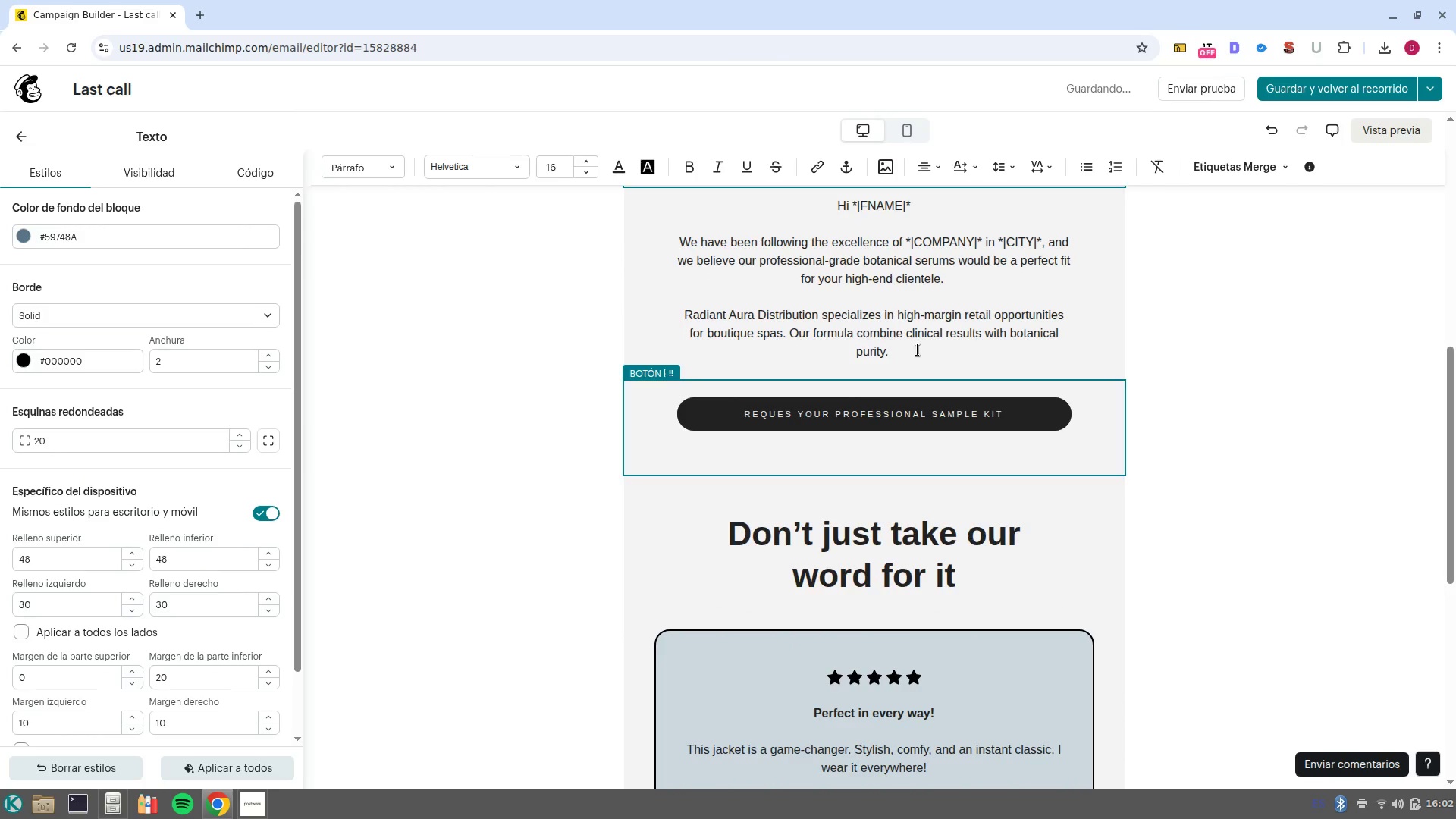 
left_click([932, 306])
 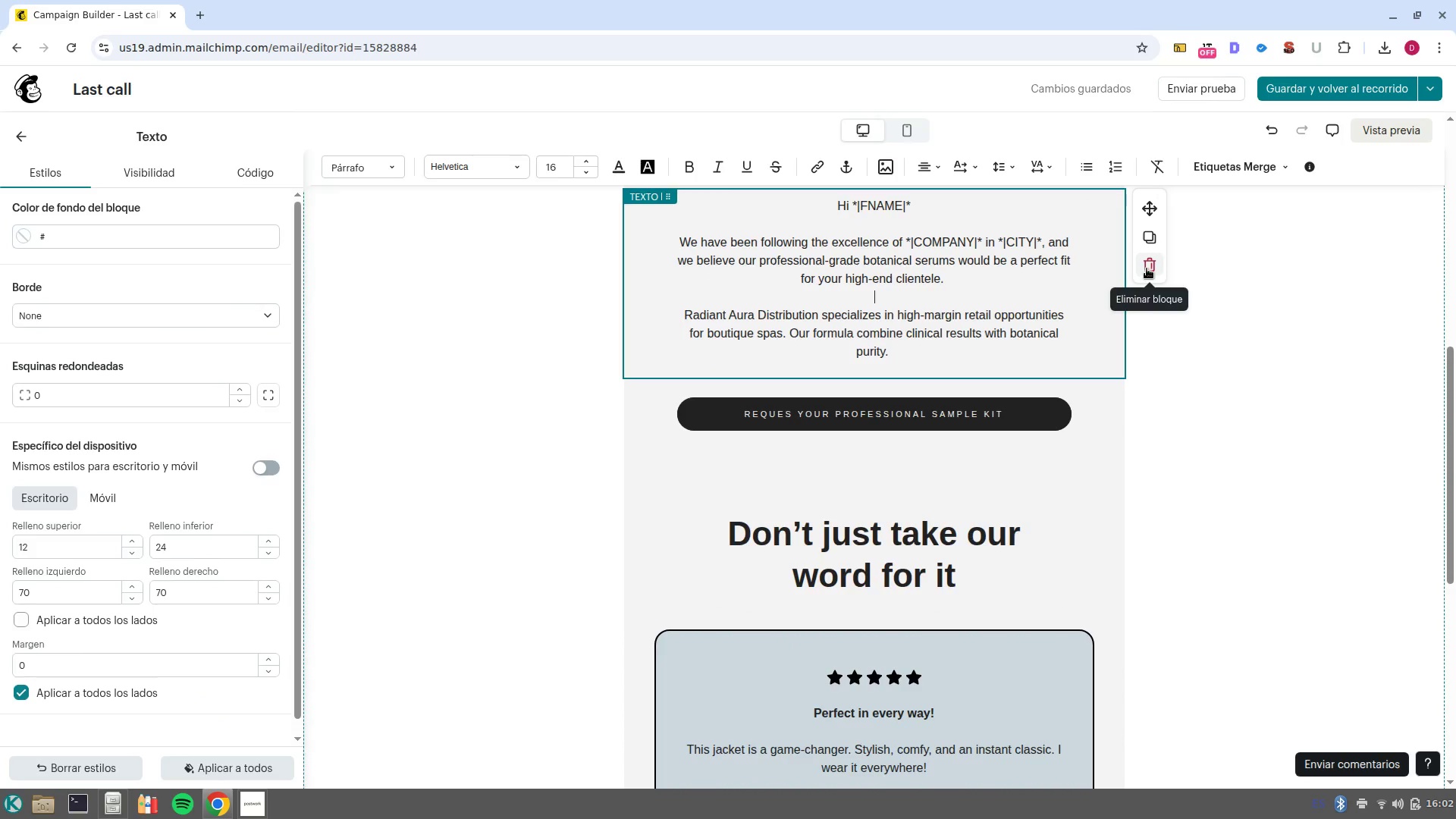 
left_click([1146, 266])
 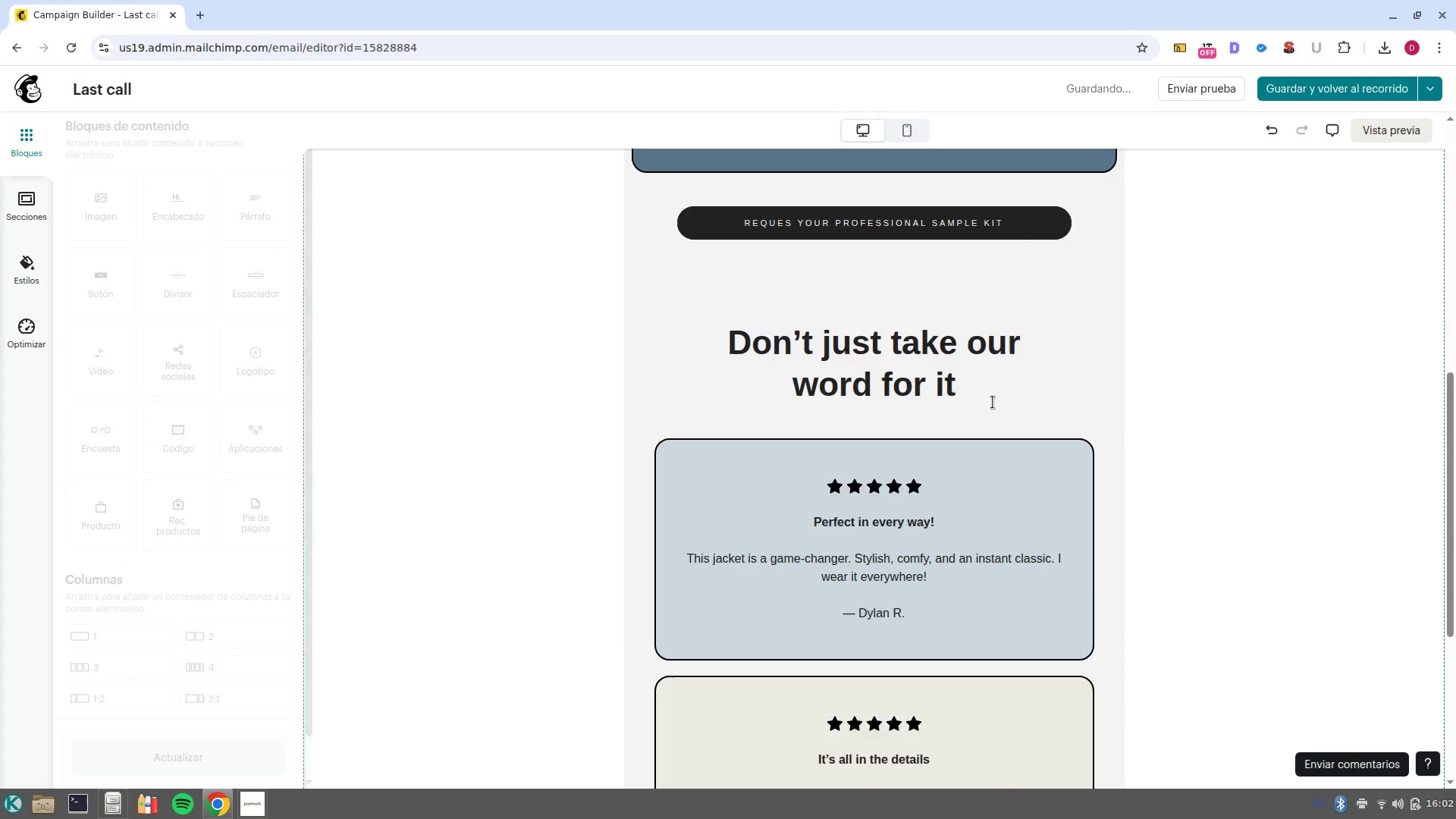 
scroll: coordinate [941, 426], scroll_direction: up, amount: 4.0
 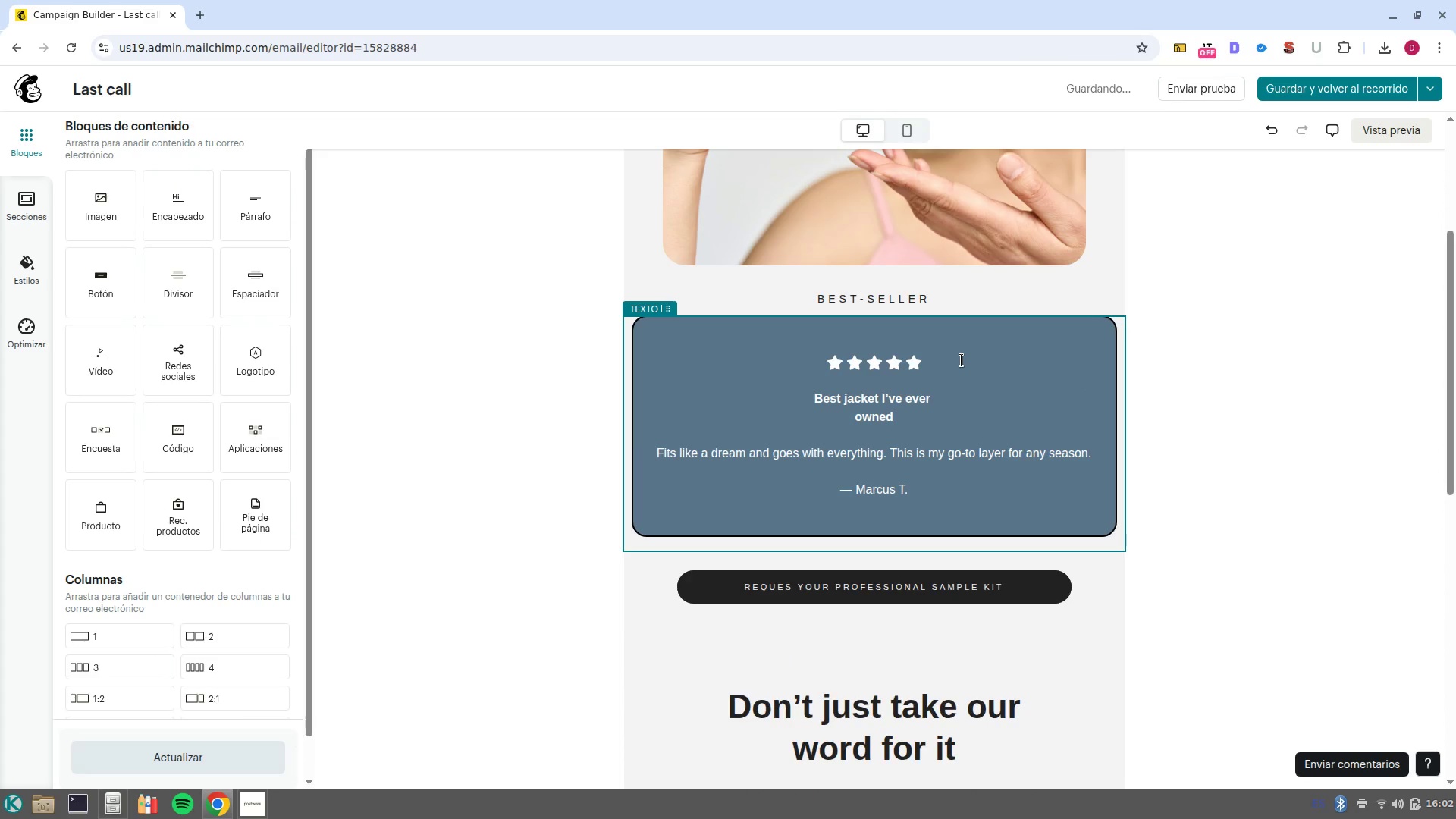 
left_click_drag(start_coordinate=[953, 366], to_coordinate=[832, 361])
 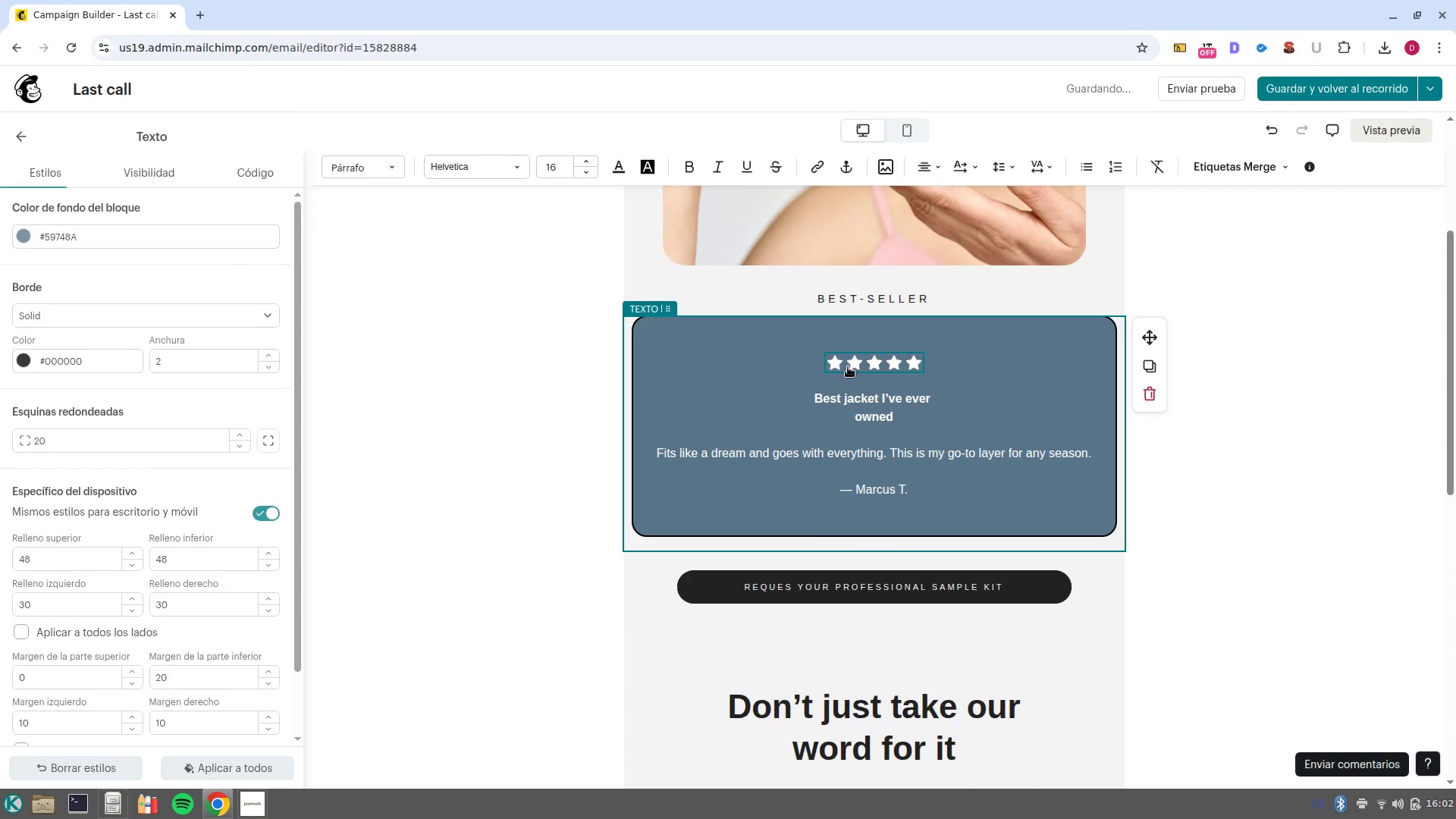 
left_click([848, 367])
 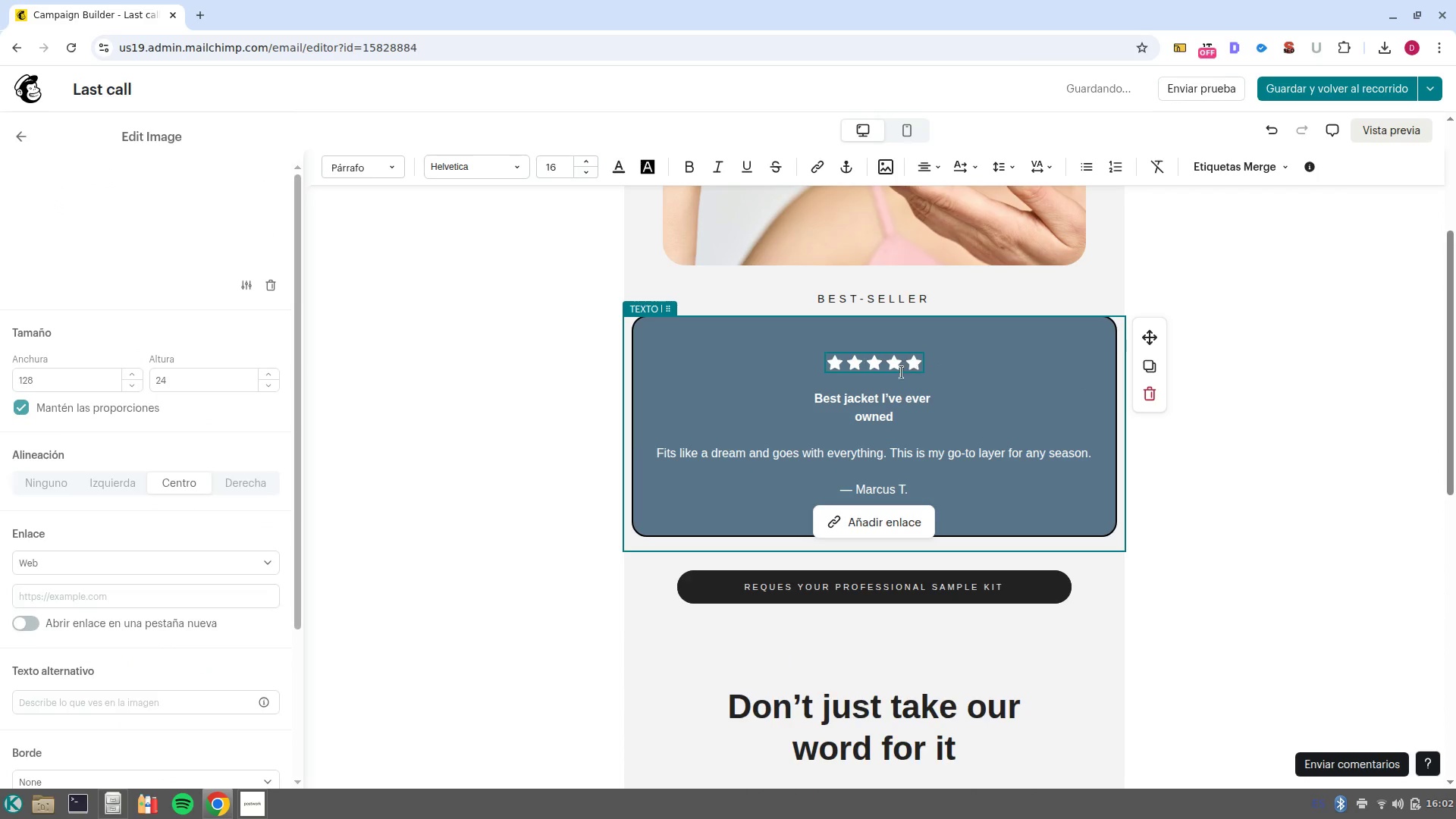 
left_click([892, 369])
 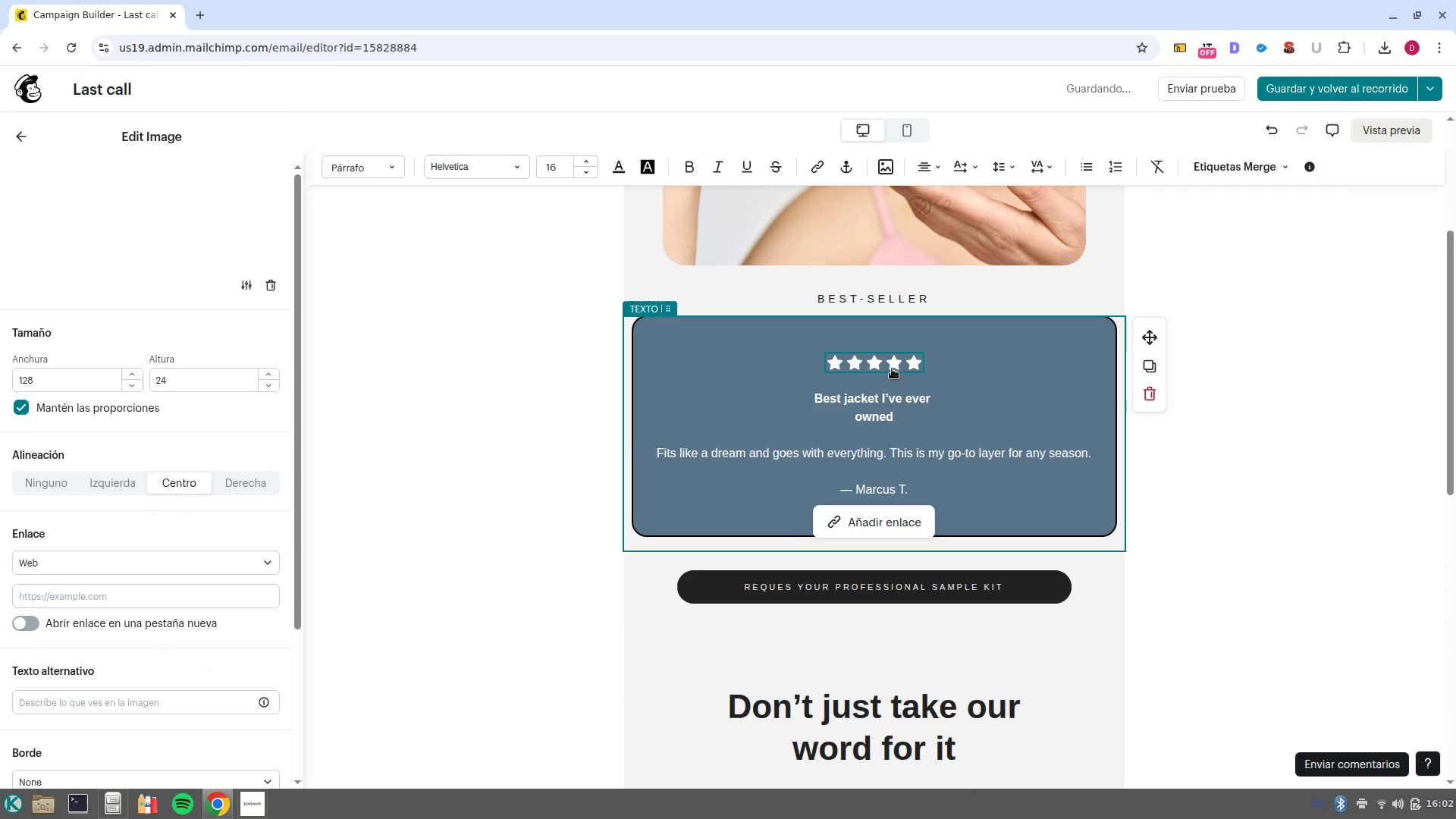 
left_click([892, 369])
 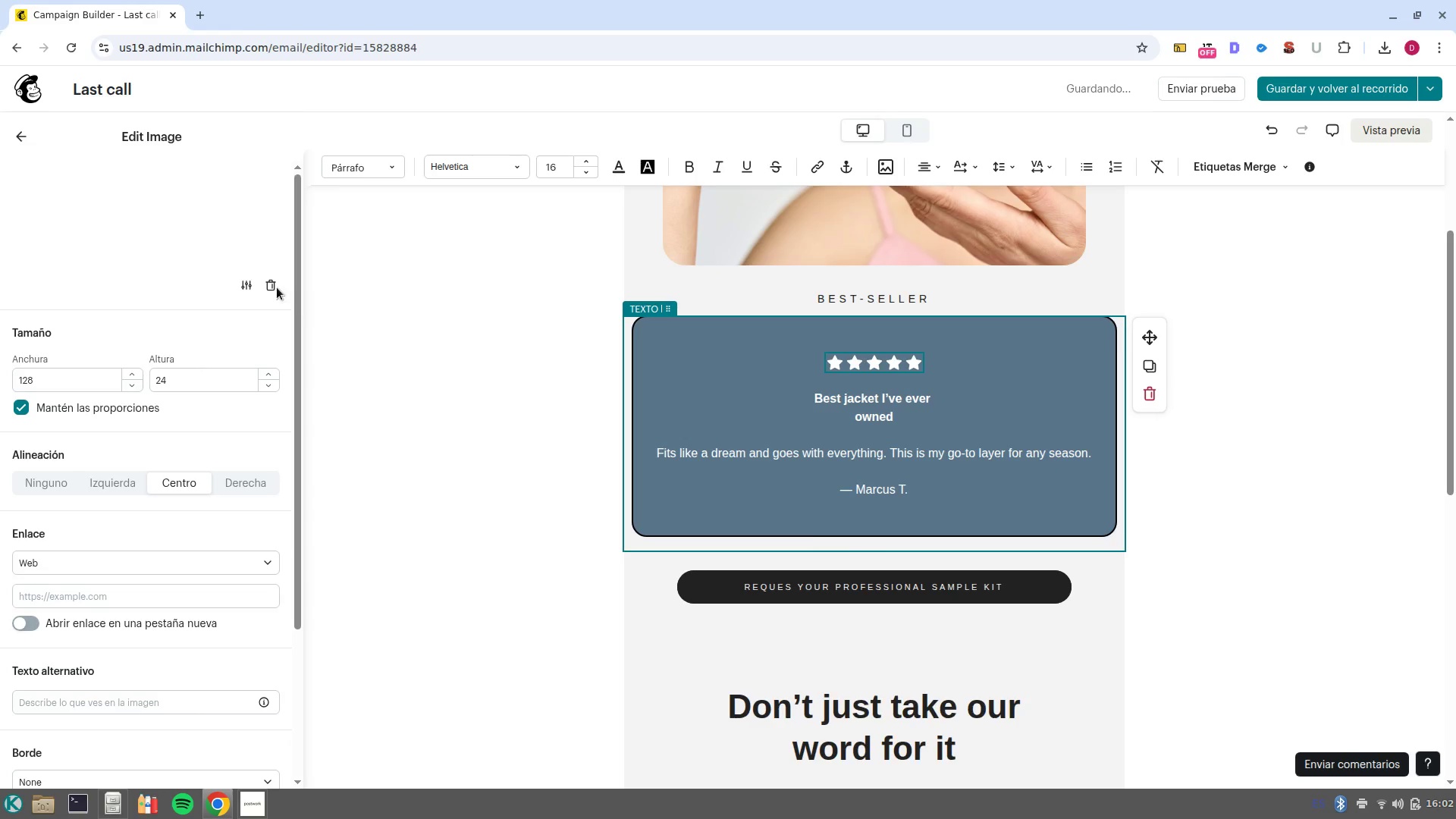 
left_click([272, 287])
 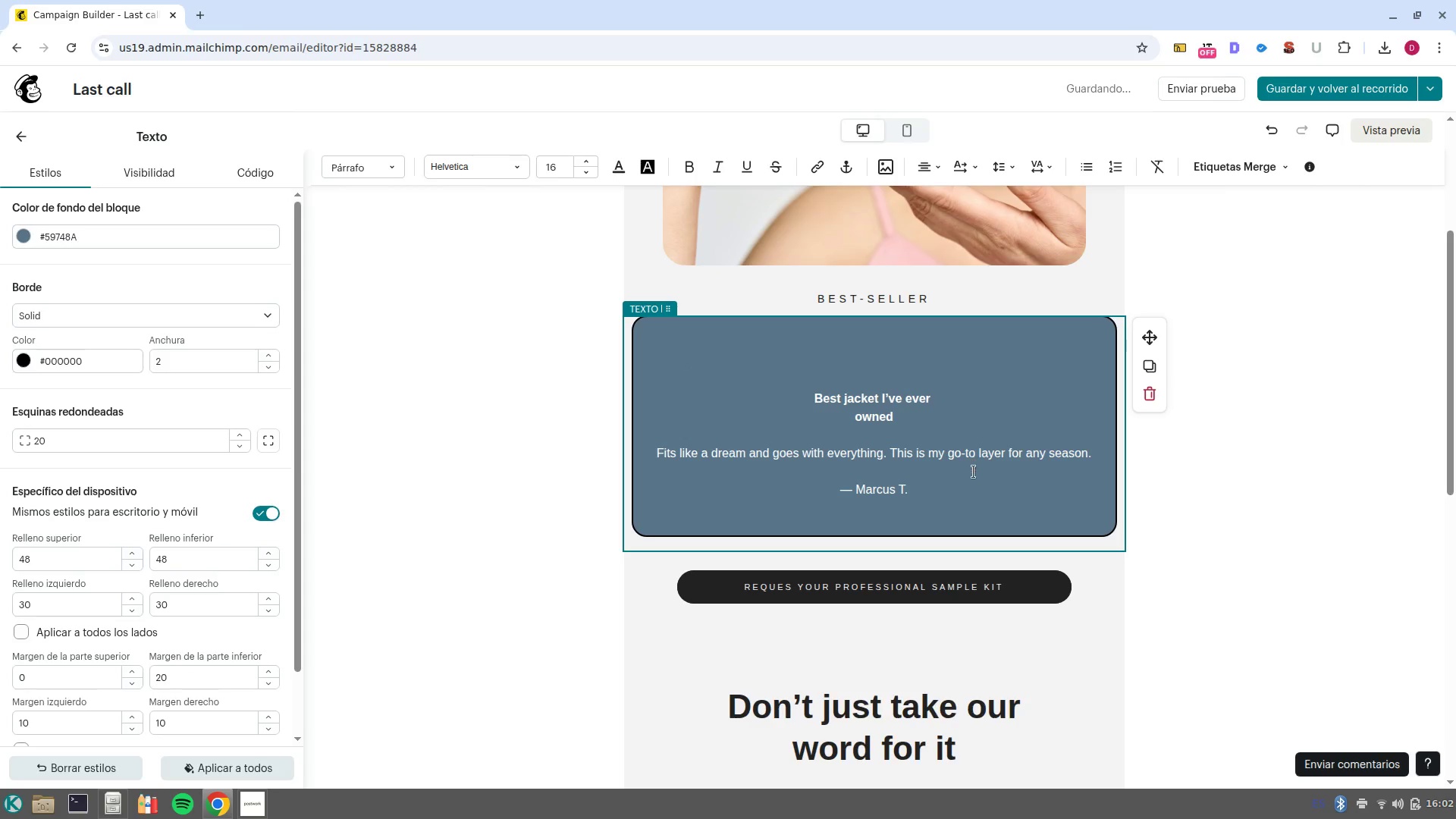 
scroll: coordinate [972, 539], scroll_direction: down, amount: 3.0
 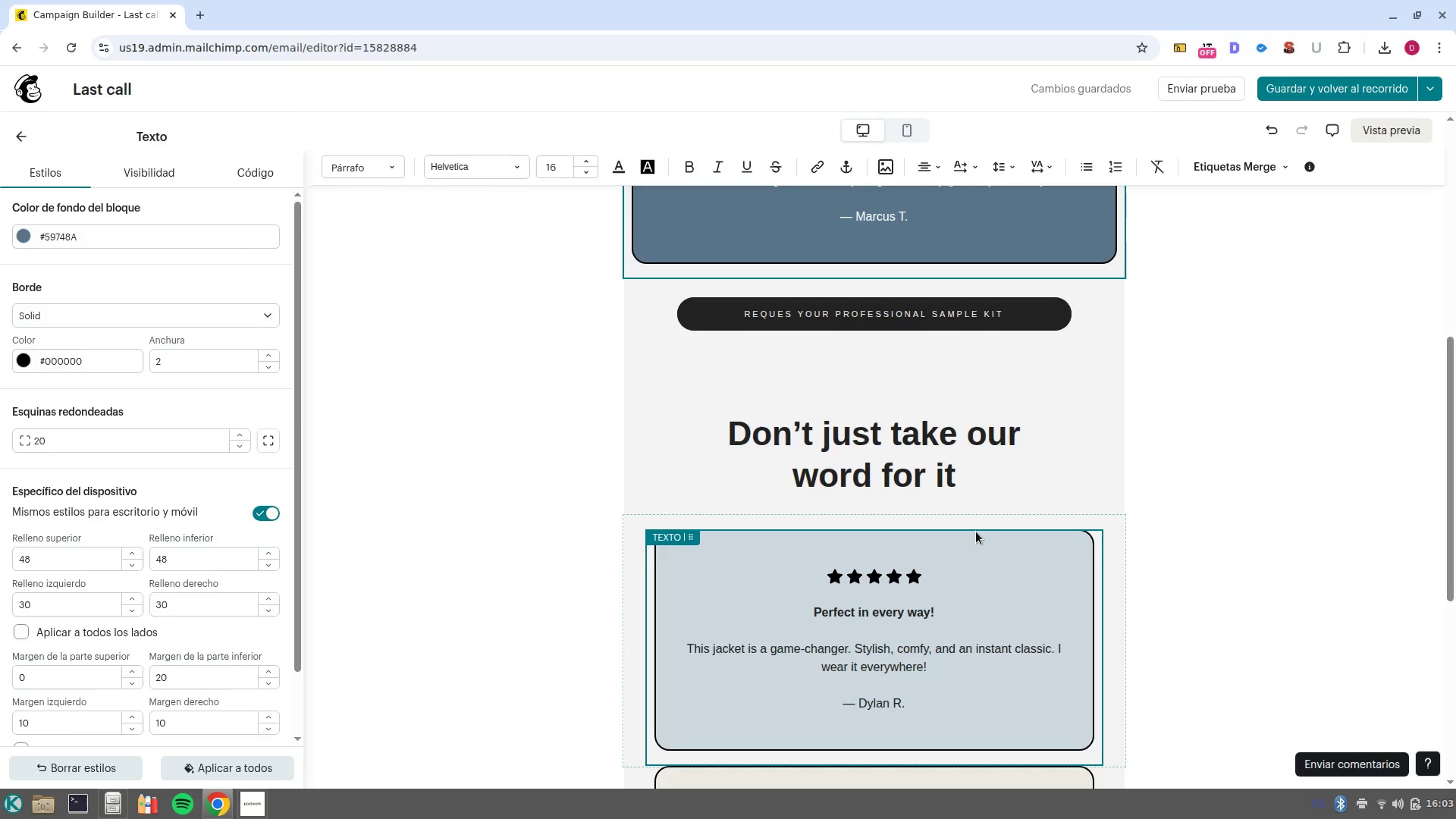 
wait(67.34)
 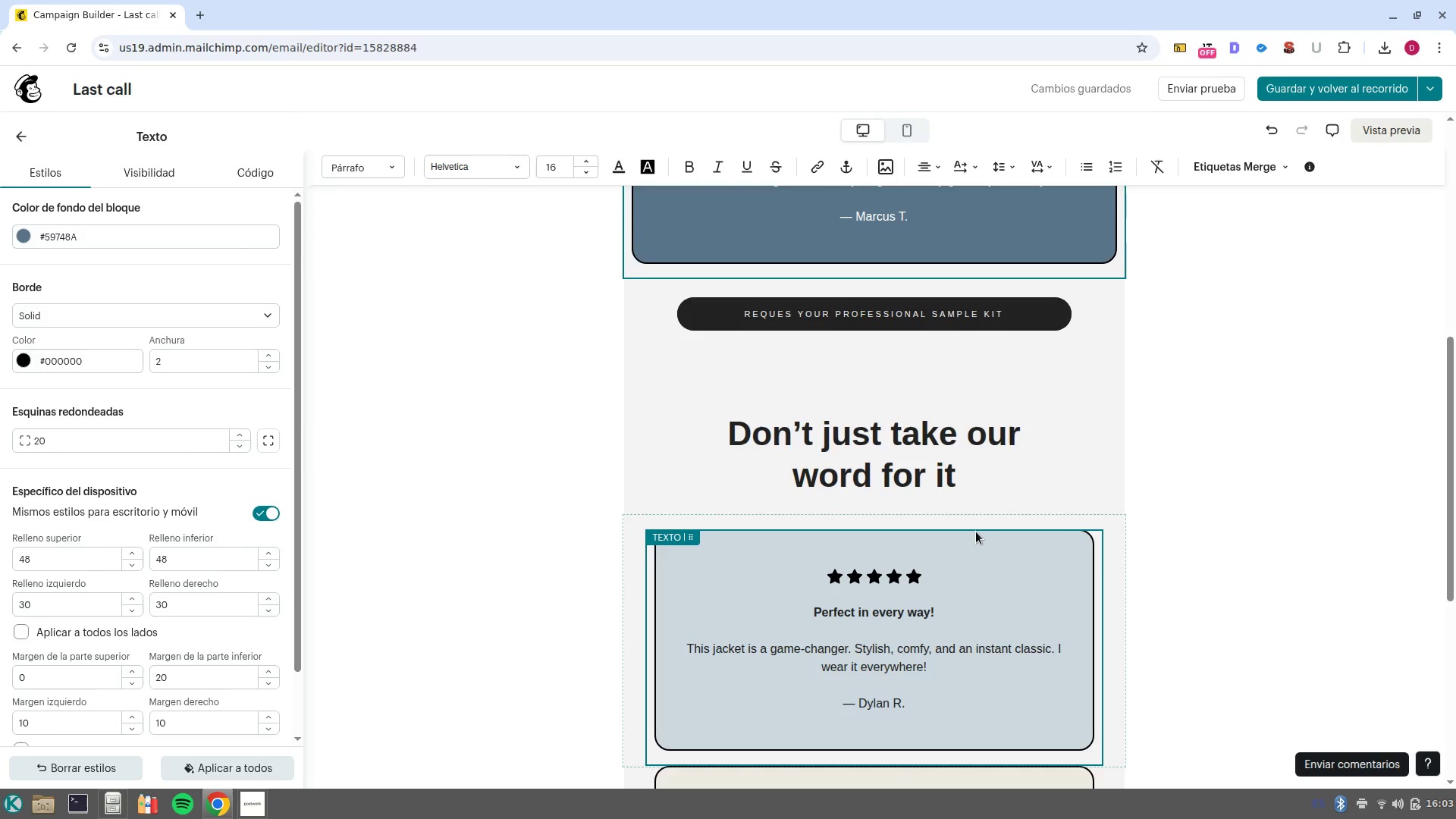 
scroll: coordinate [978, 438], scroll_direction: up, amount: 5.0
 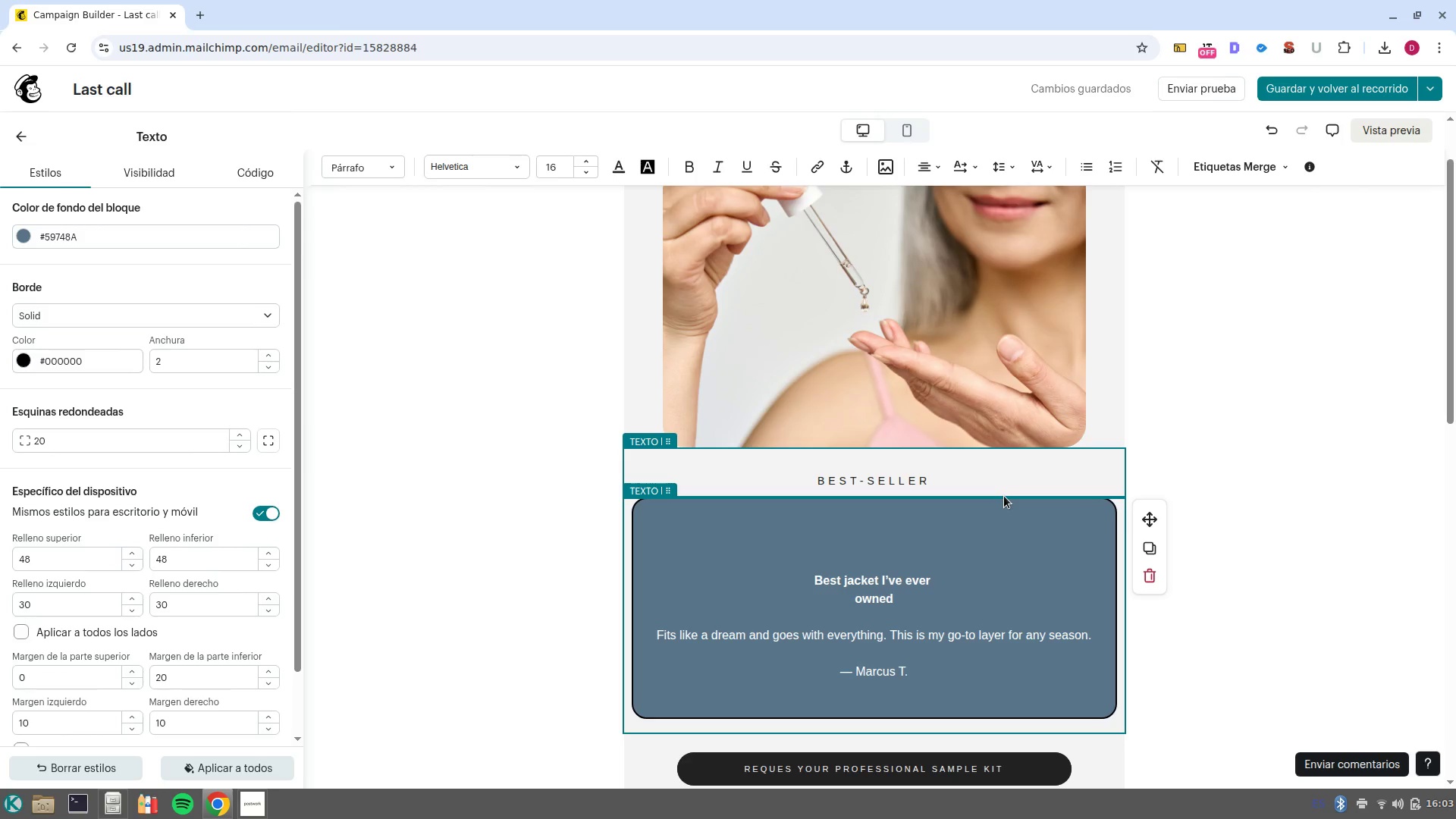 
wait(6.59)
 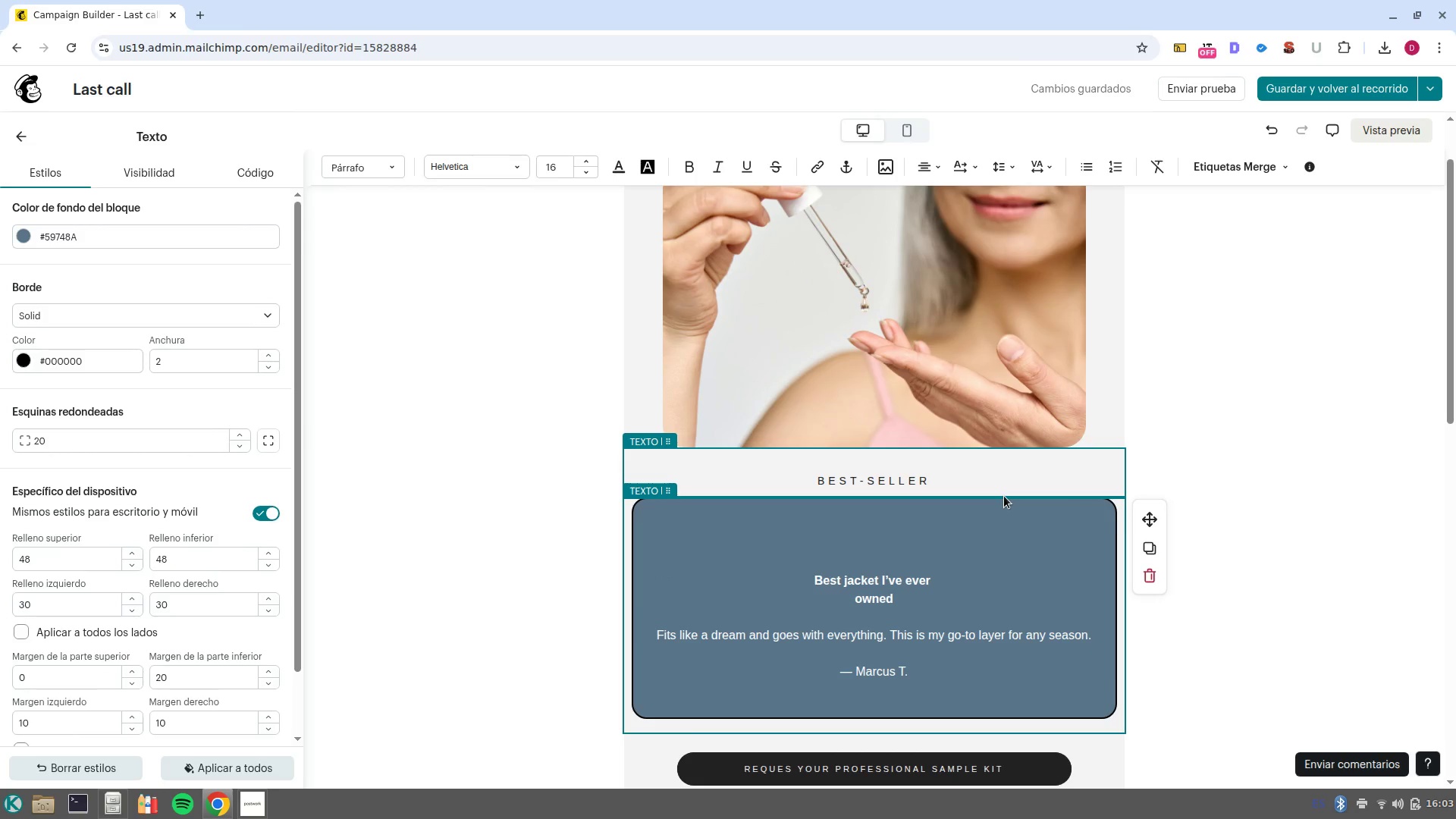 
left_click([871, 331])
 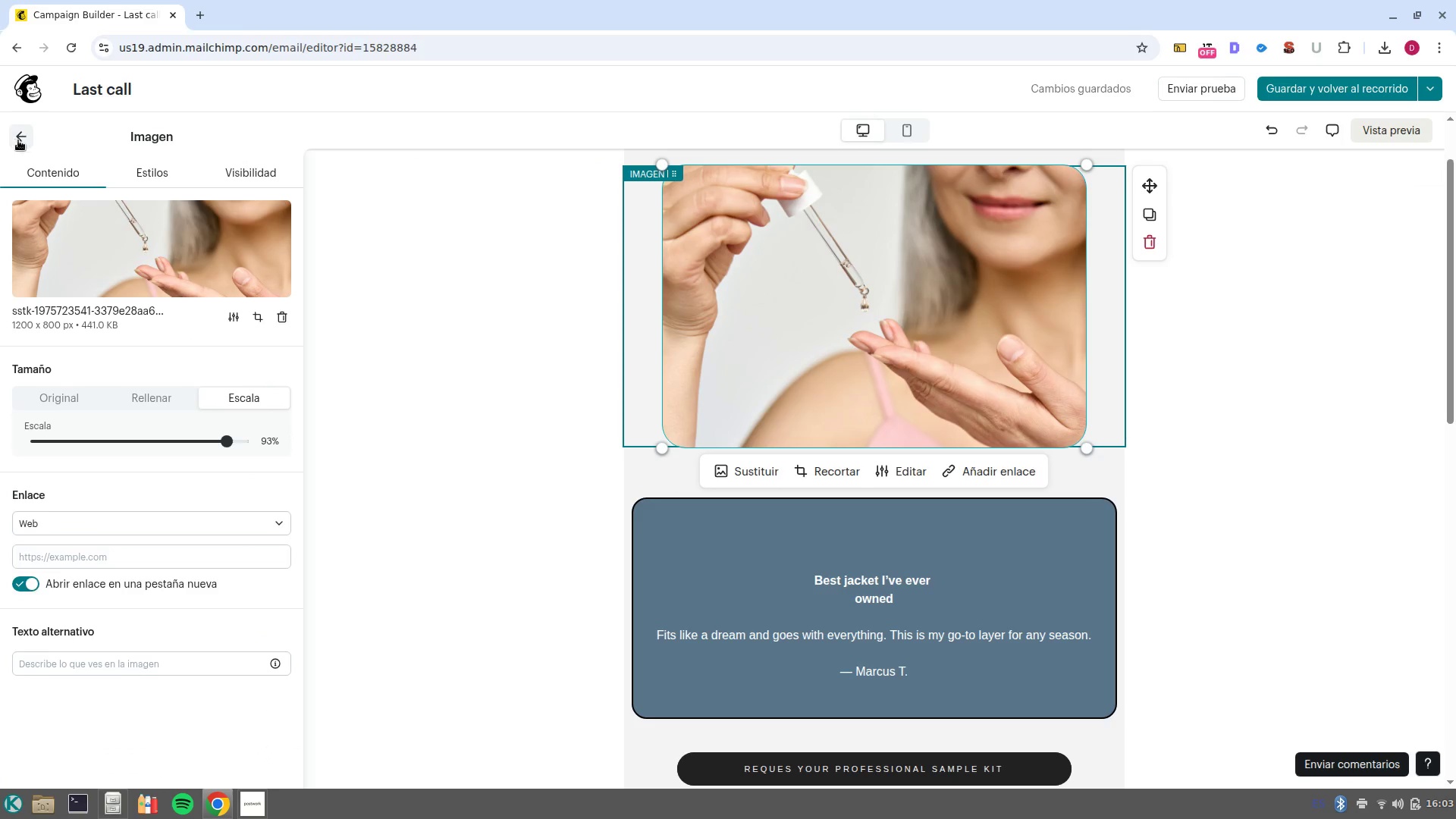 
left_click([15, 141])
 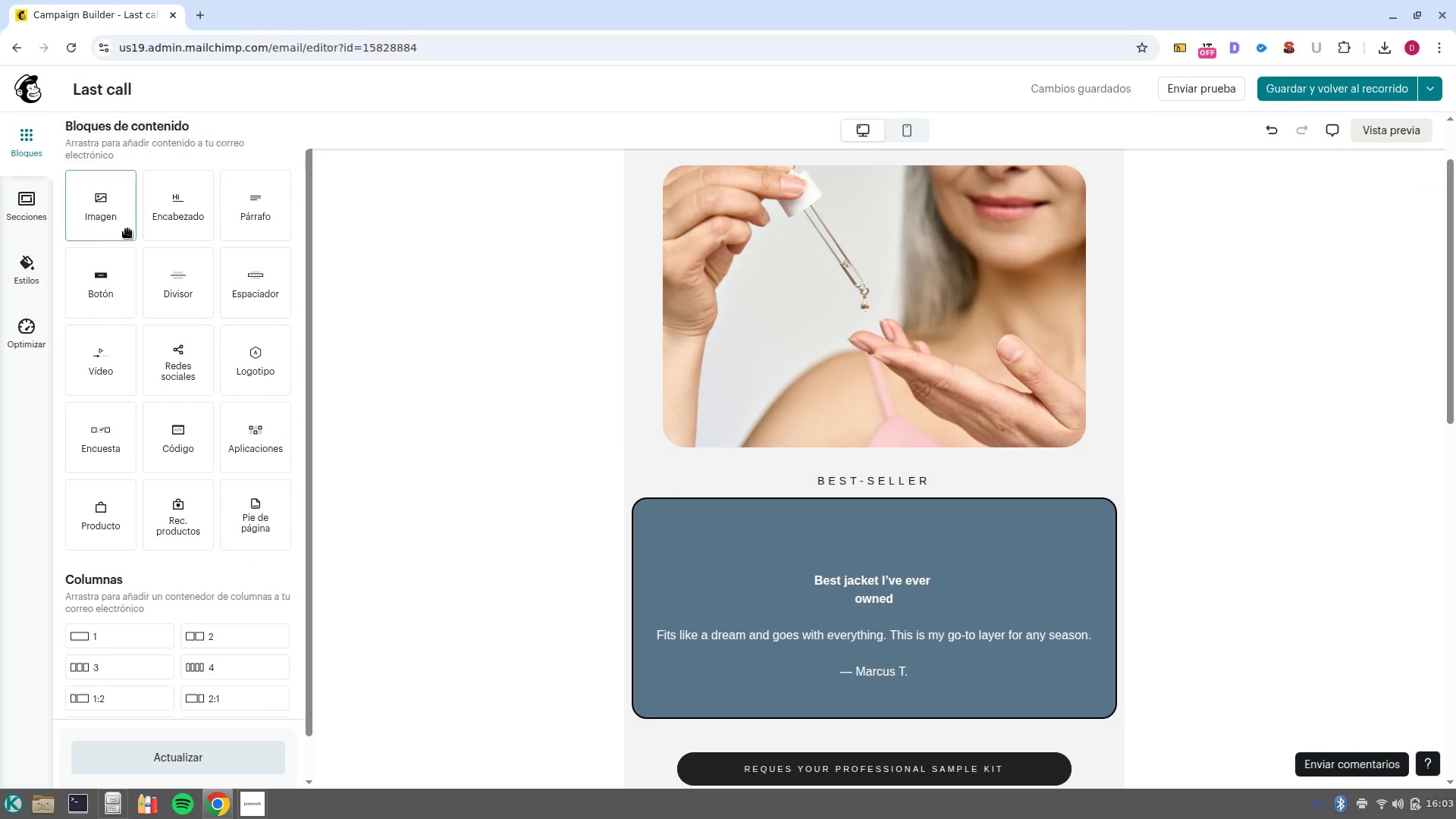 
left_click([30, 195])
 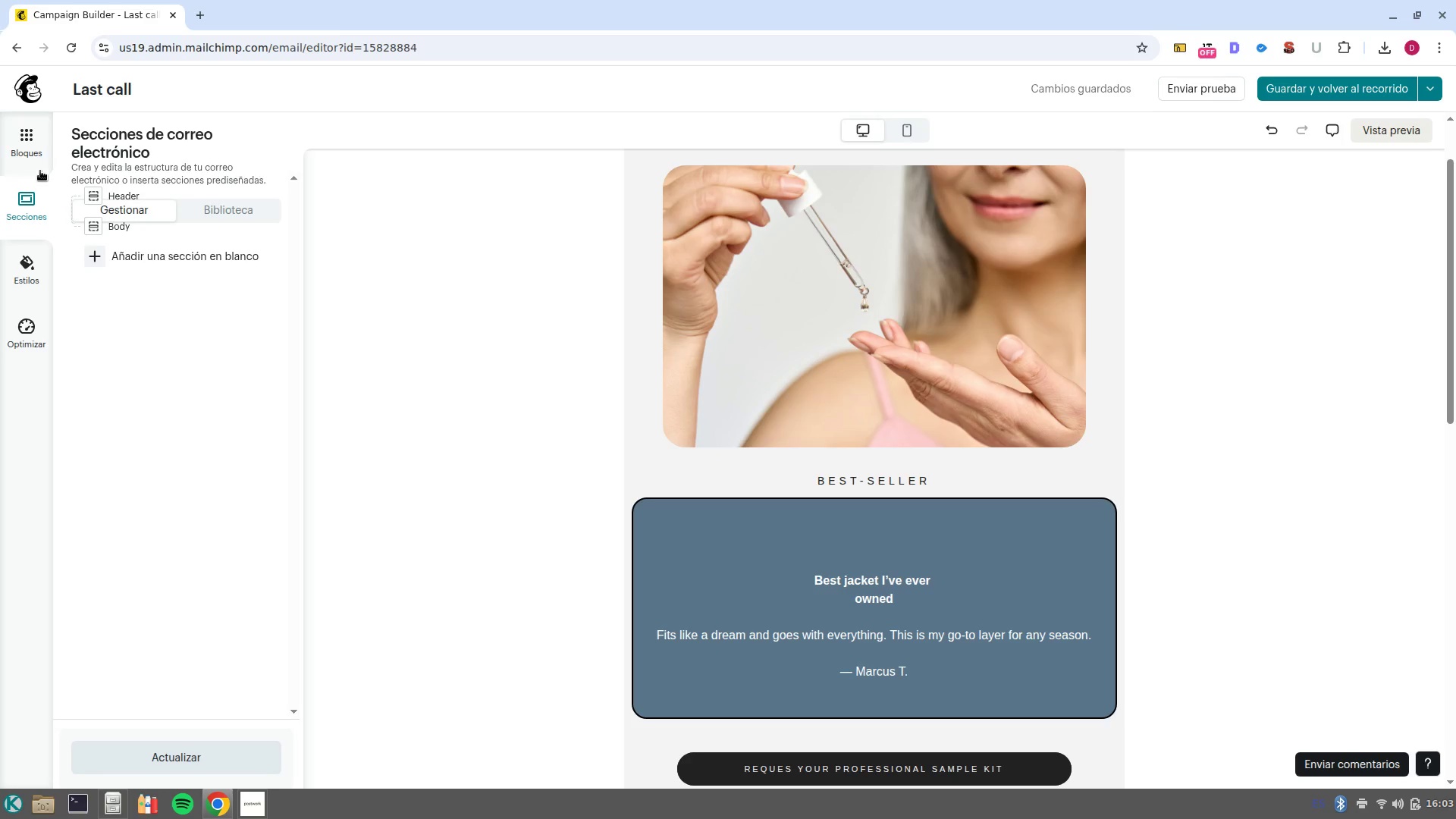 
left_click([24, 140])
 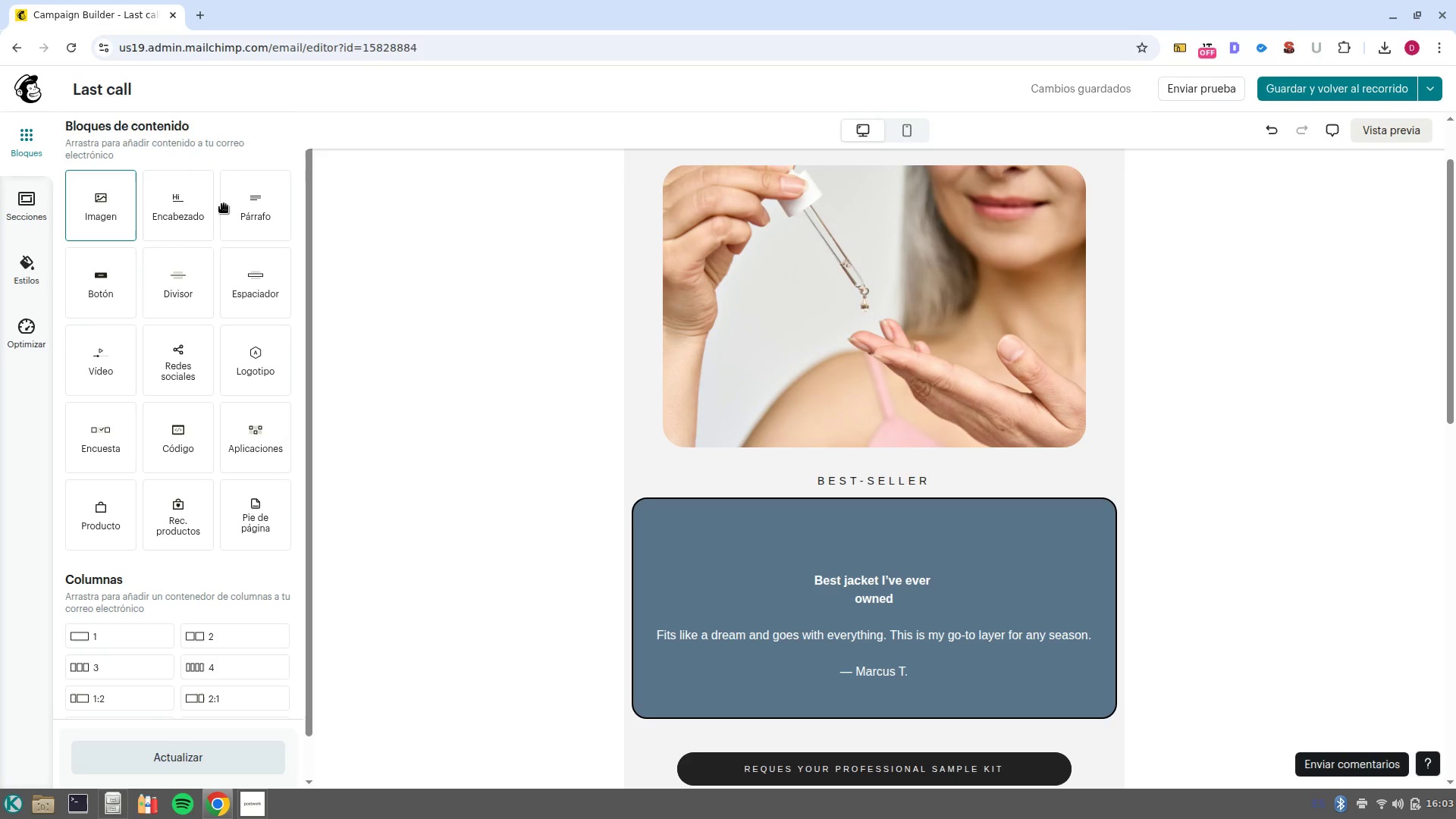 
left_click([905, 231])
 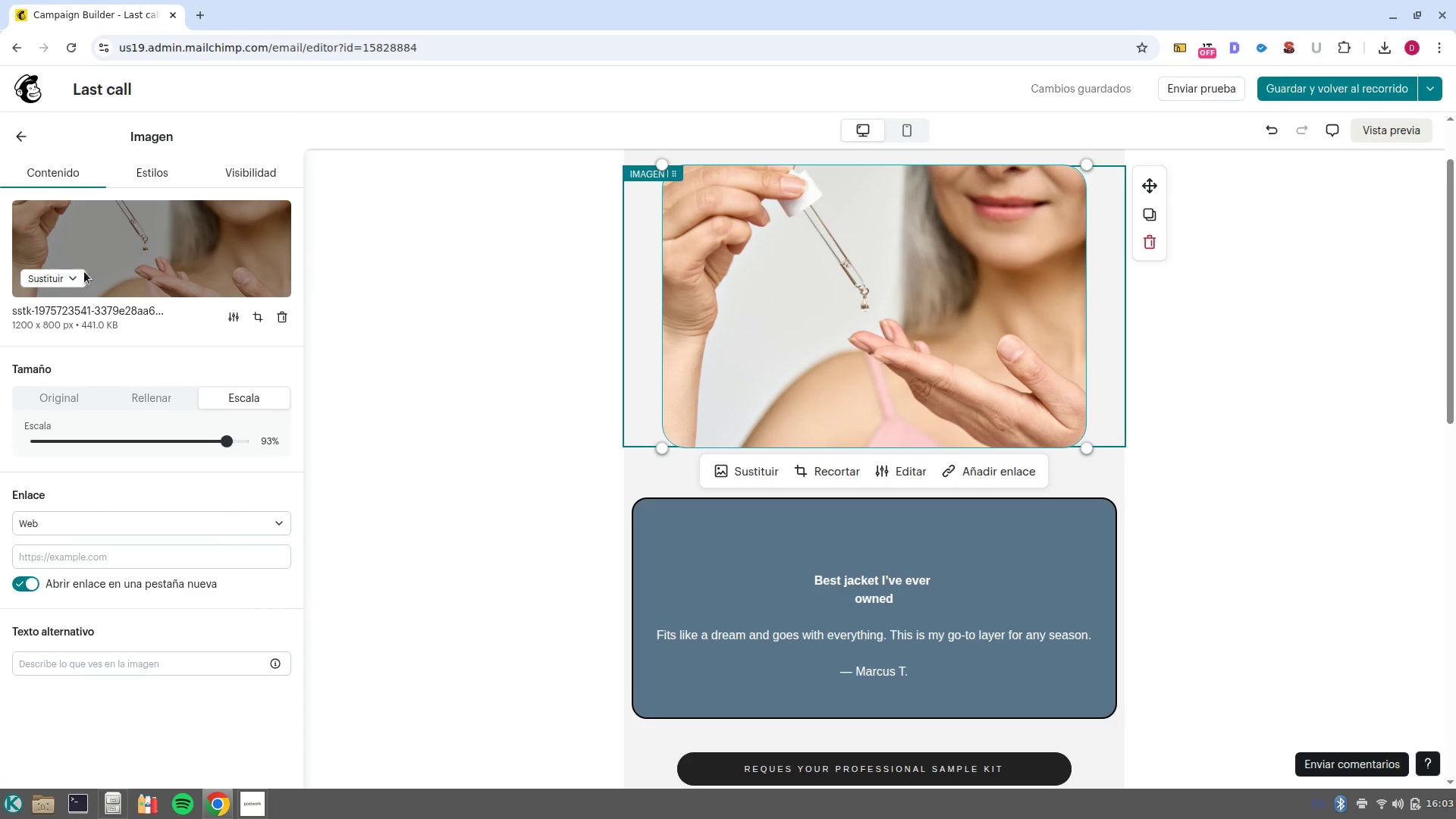 
left_click([68, 277])
 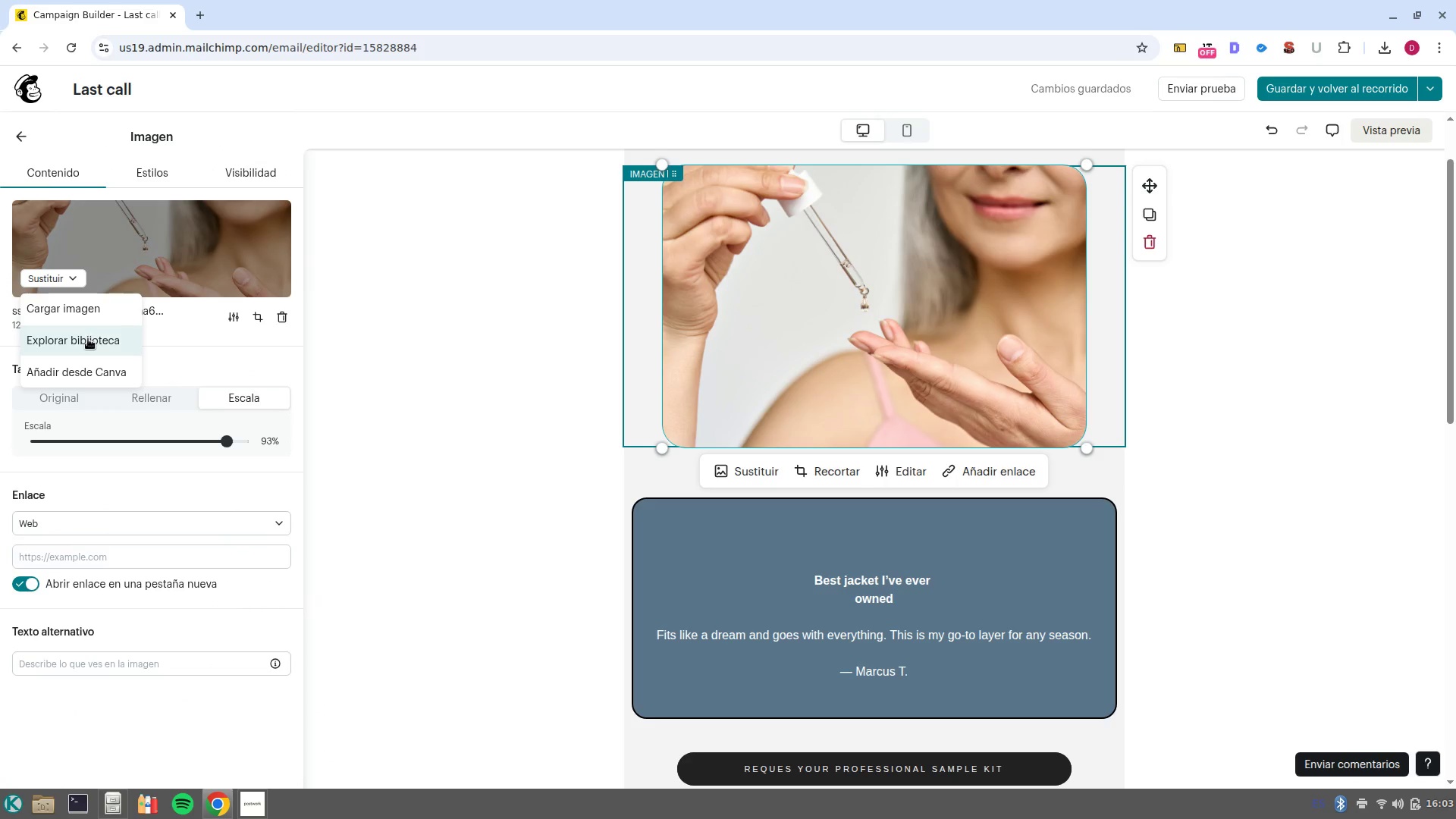 
left_click([88, 339])
 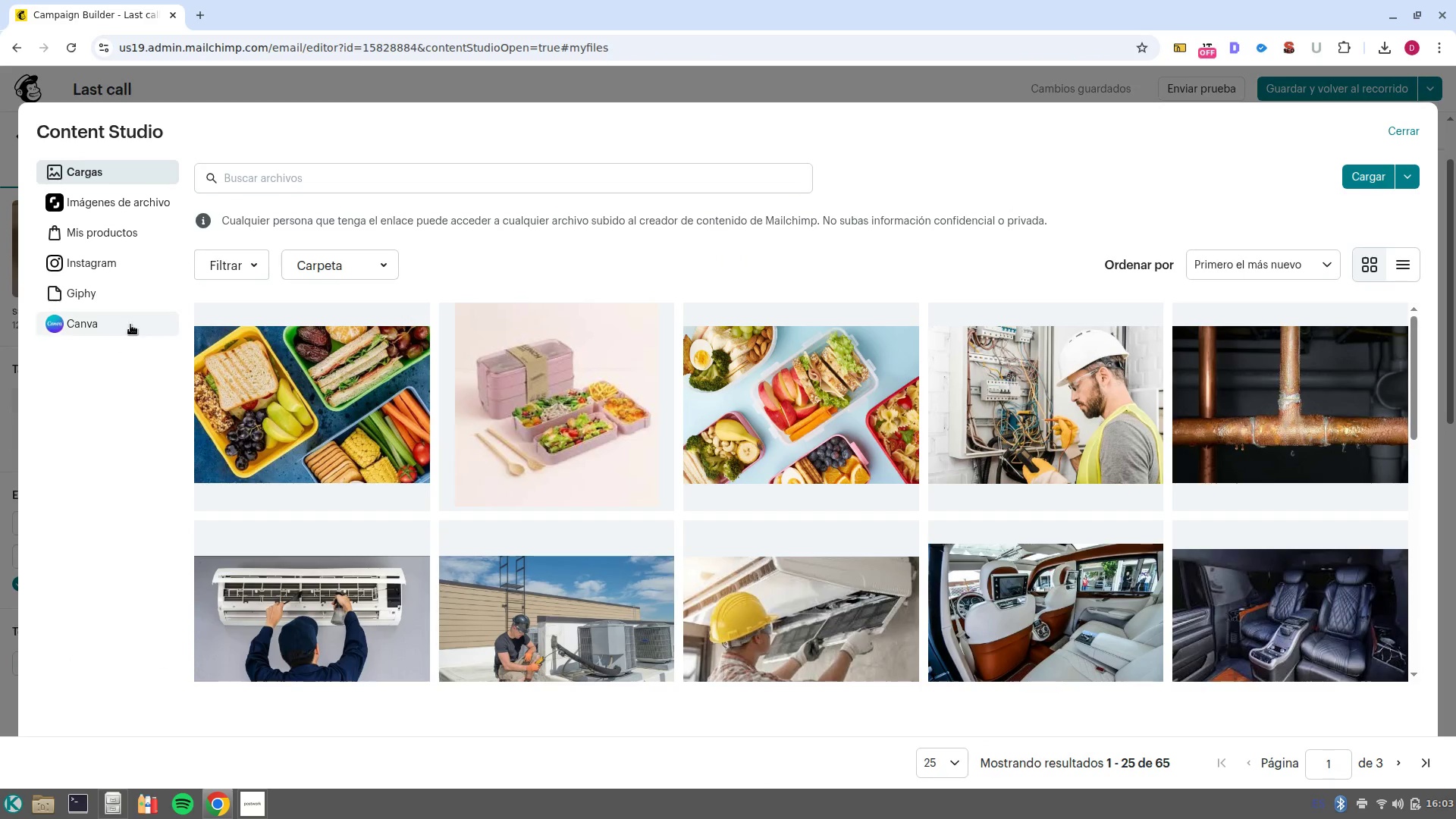 
left_click([146, 201])
 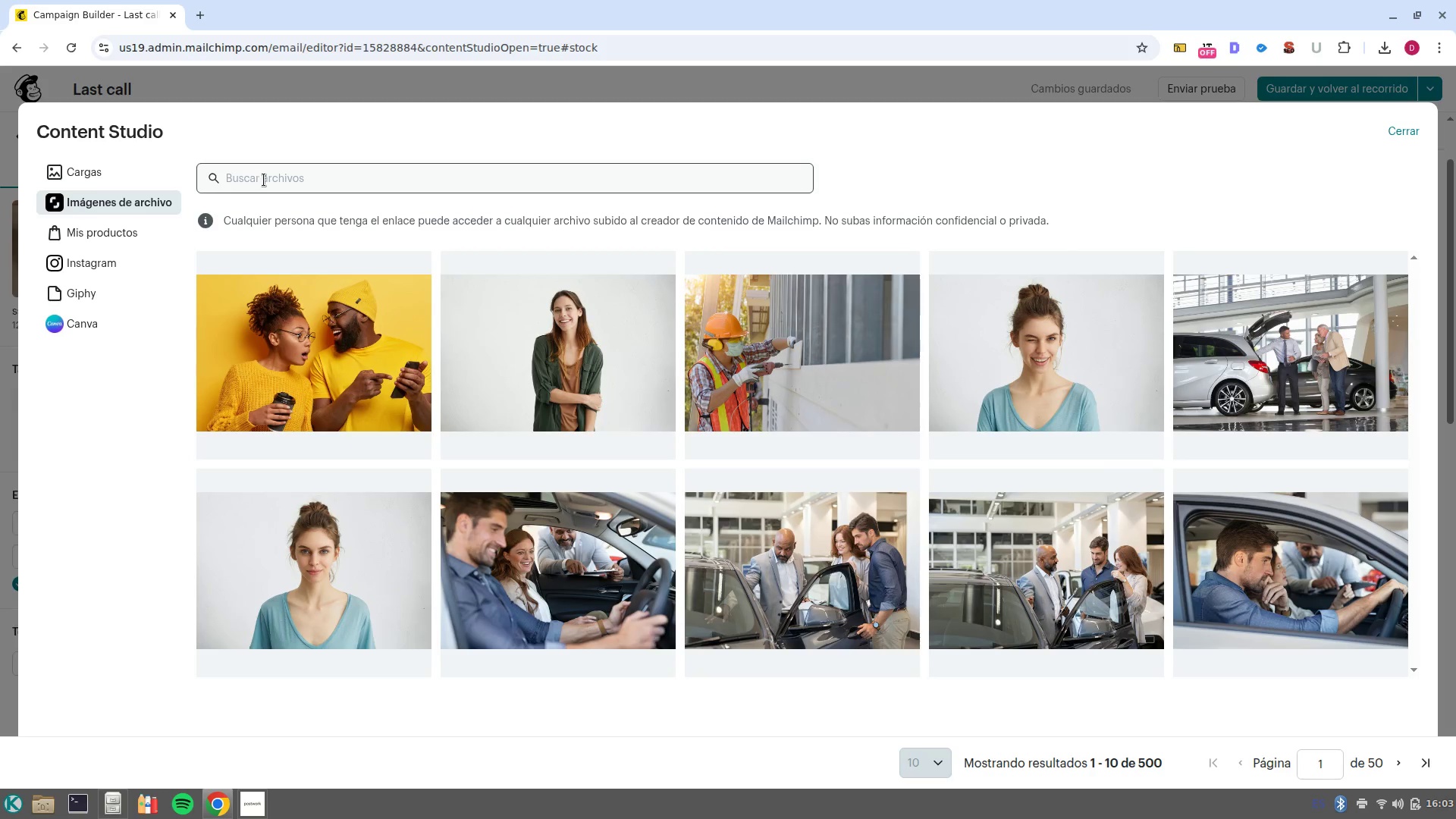 
double_click([264, 180])
 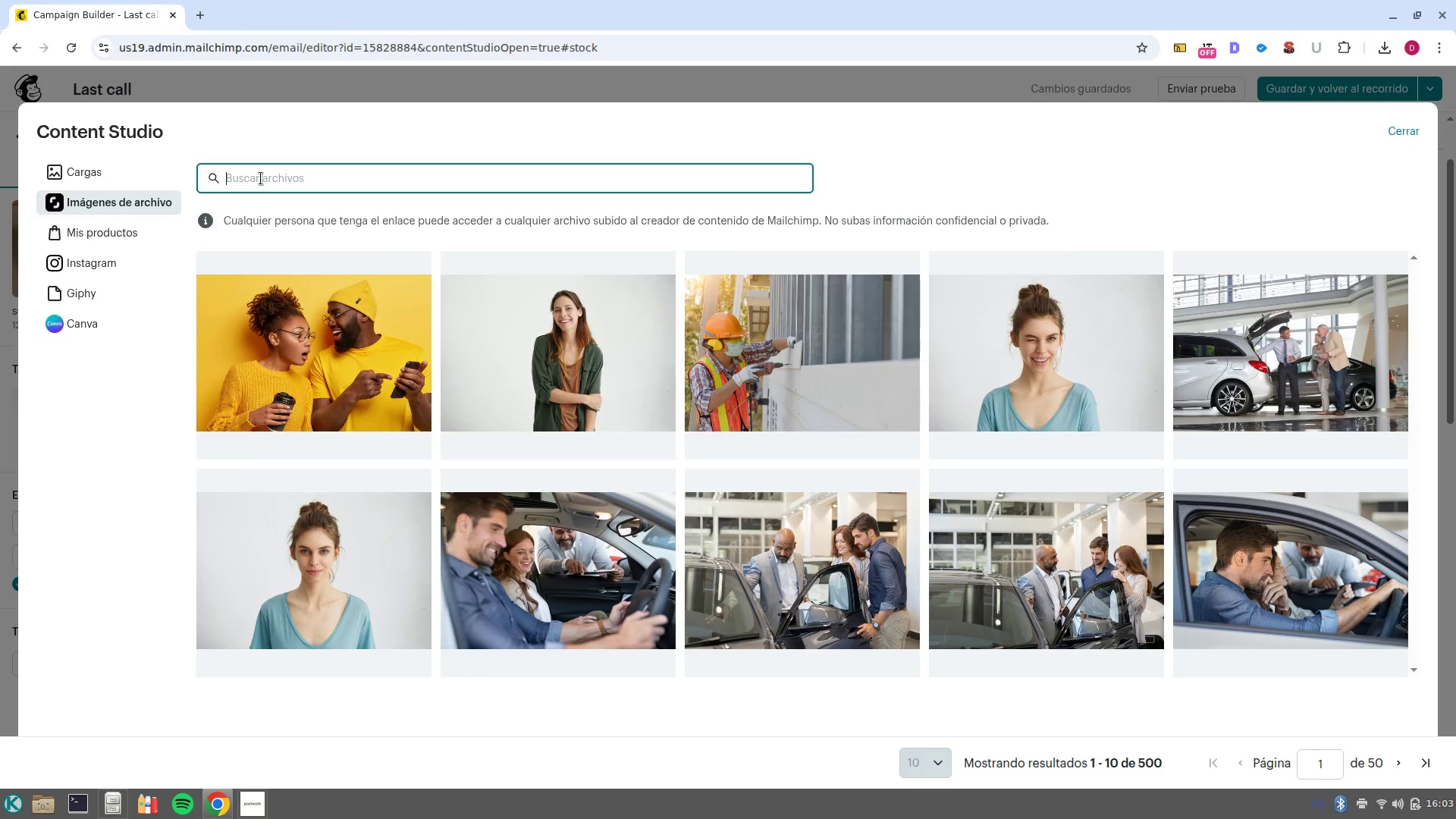 
type(caja de muestrtas)
key(Backspace)
key(Backspace)
key(Backspace)
type(as minimalistas)
 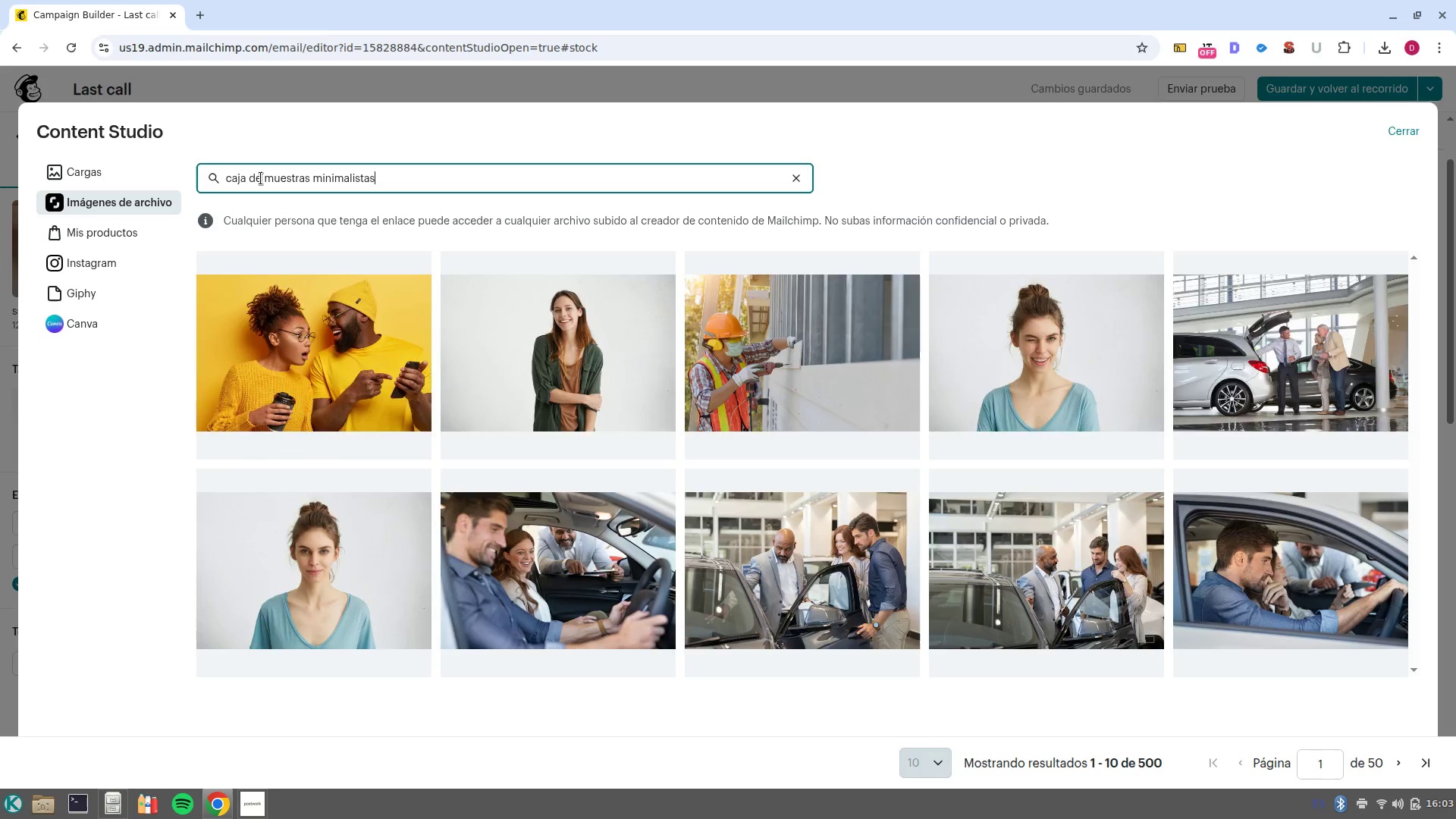 
key(Enter)
 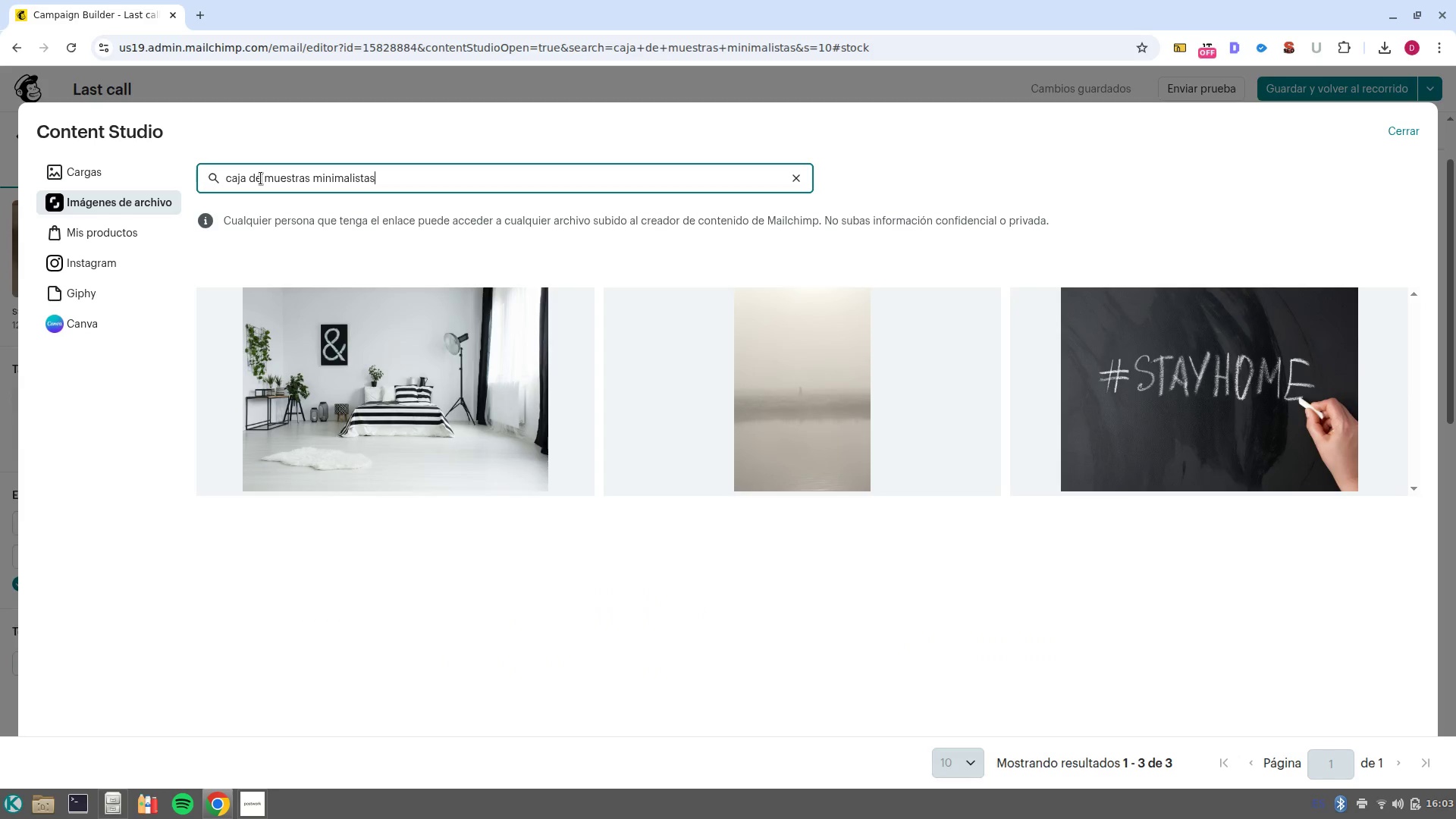 
wait(5.39)
 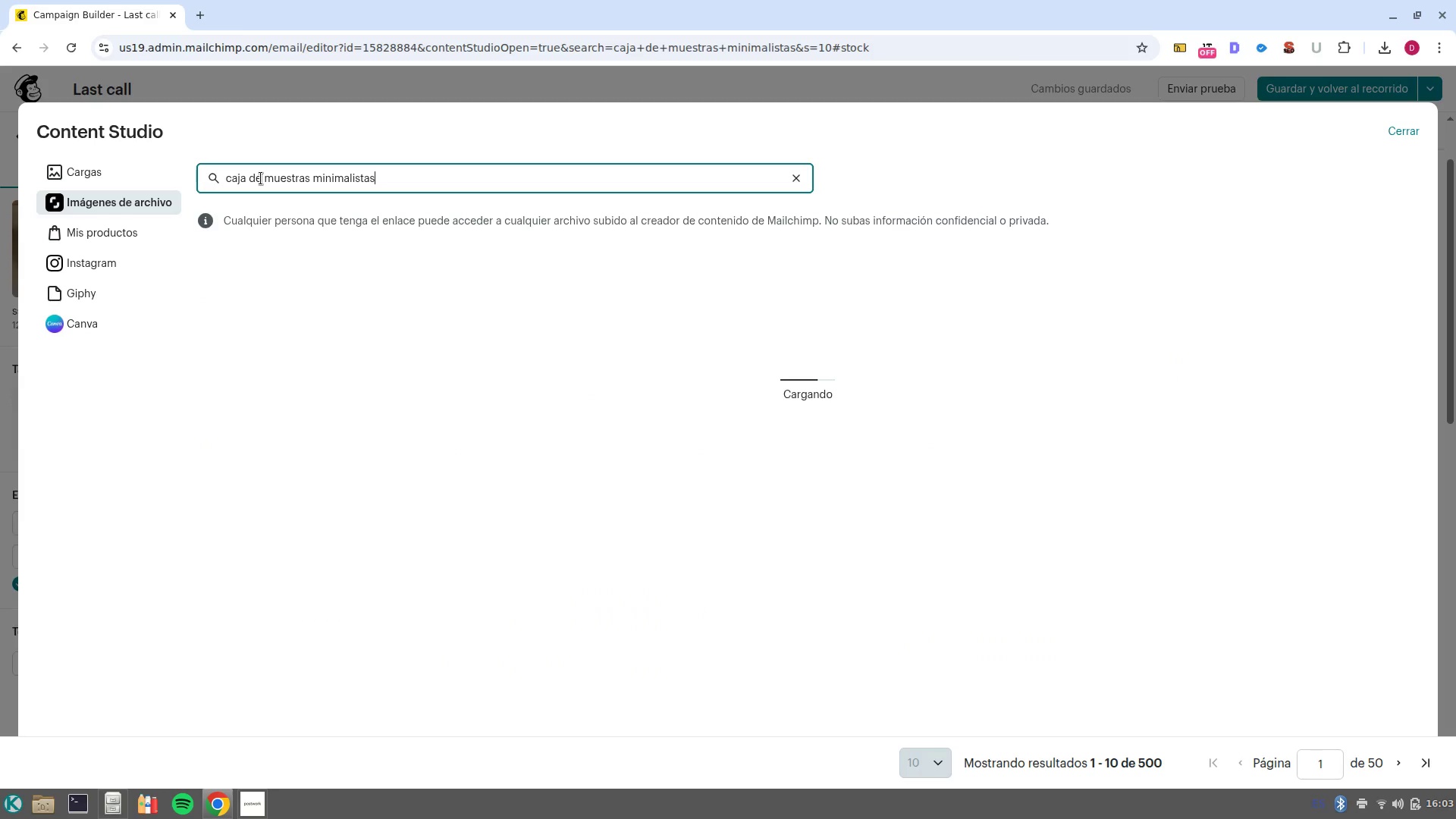 
left_click_drag(start_coordinate=[262, 178], to_coordinate=[417, 208])
 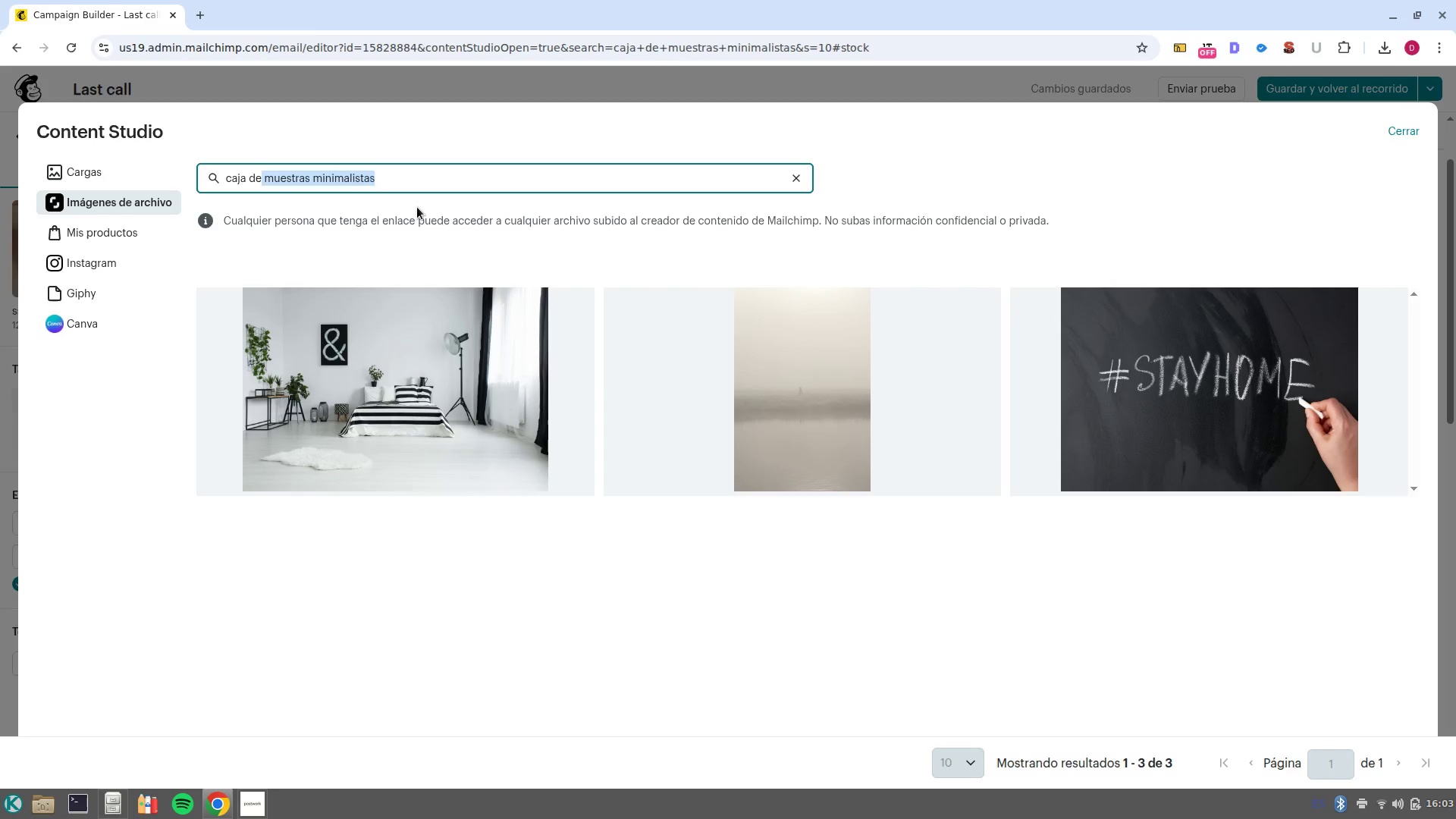 
key(Backspace)
key(Backspace)
key(Backspace)
key(Backspace)
type(s envio)
 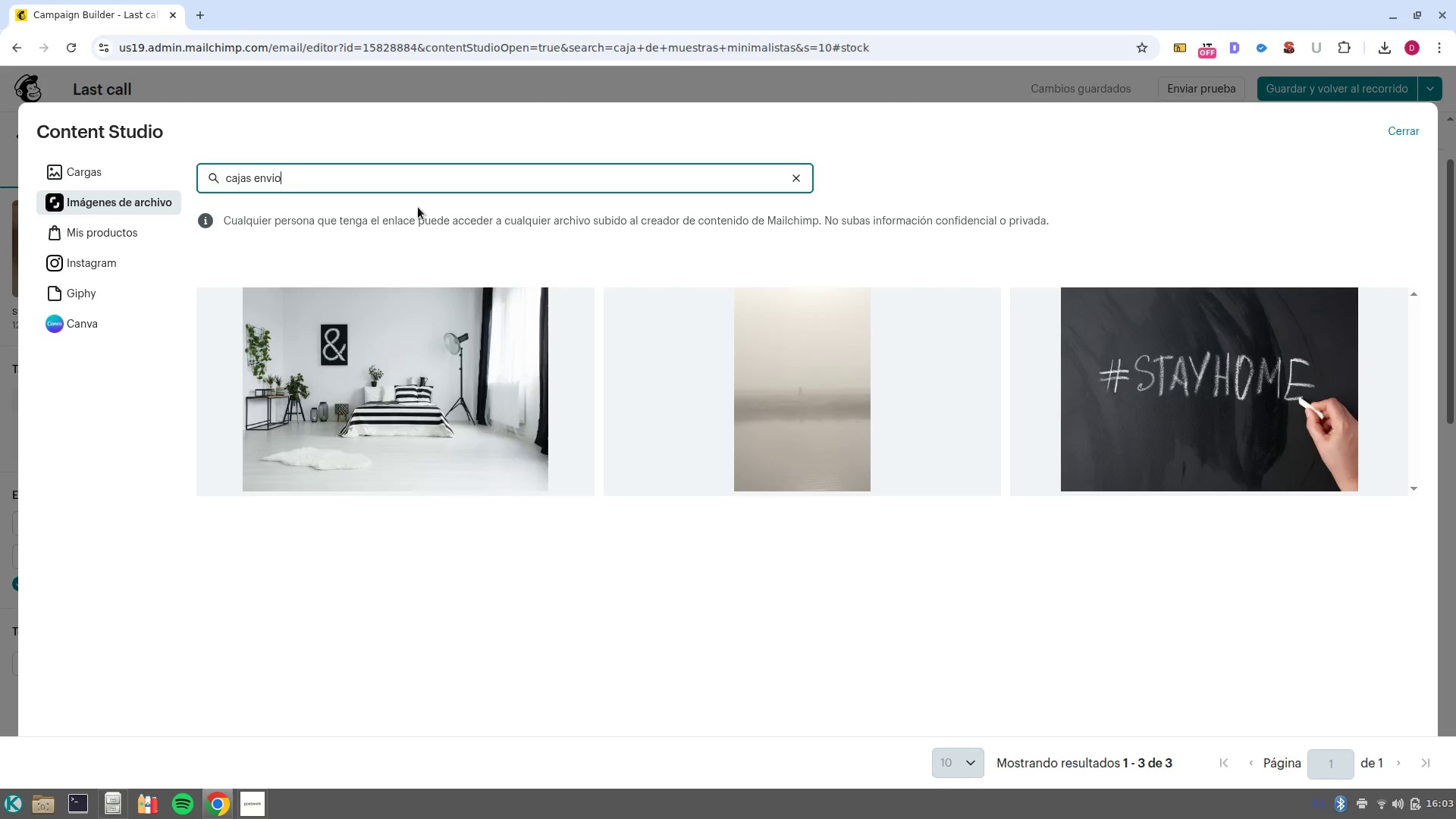 
key(Enter)
 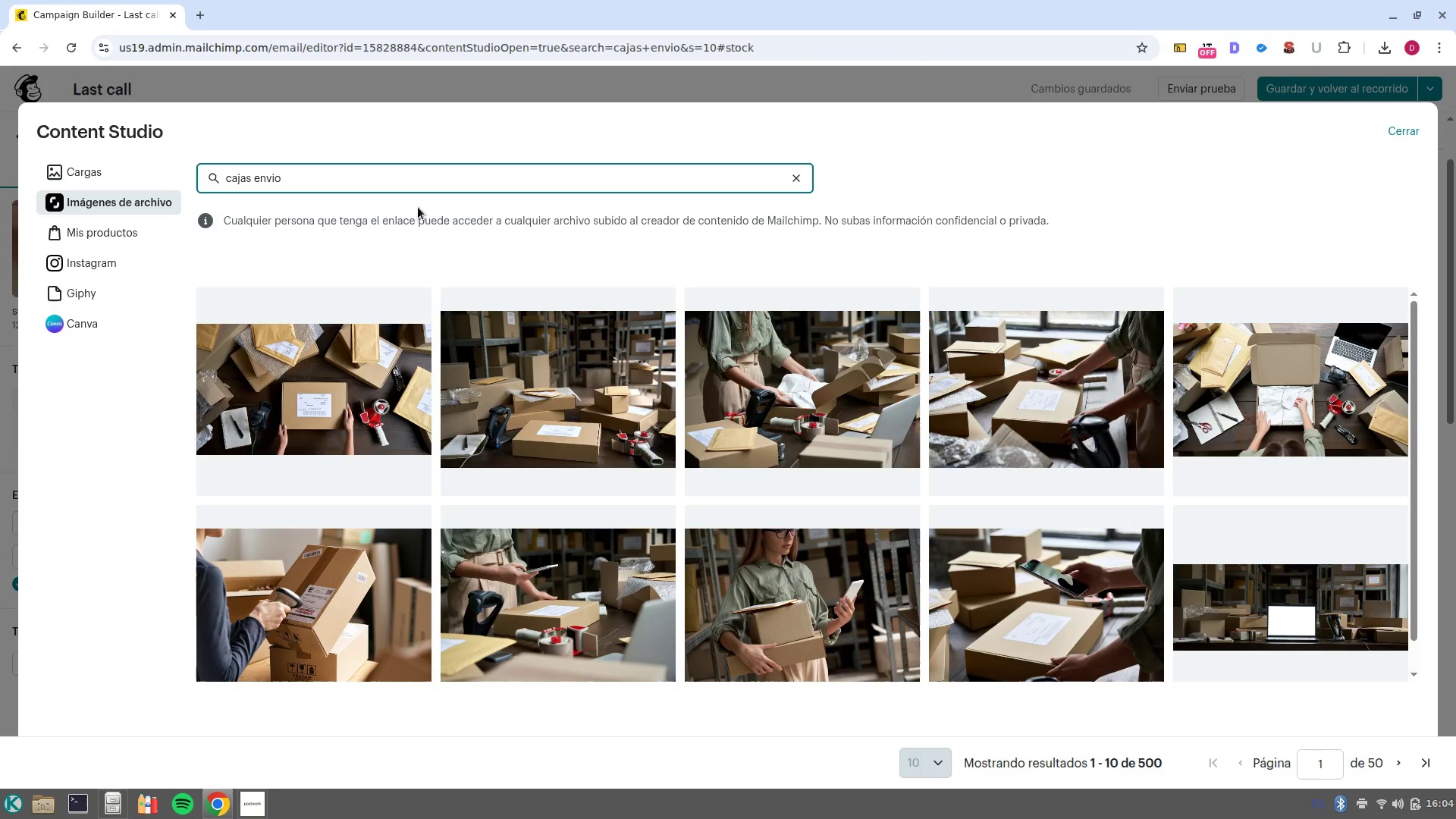 
wait(10.35)
 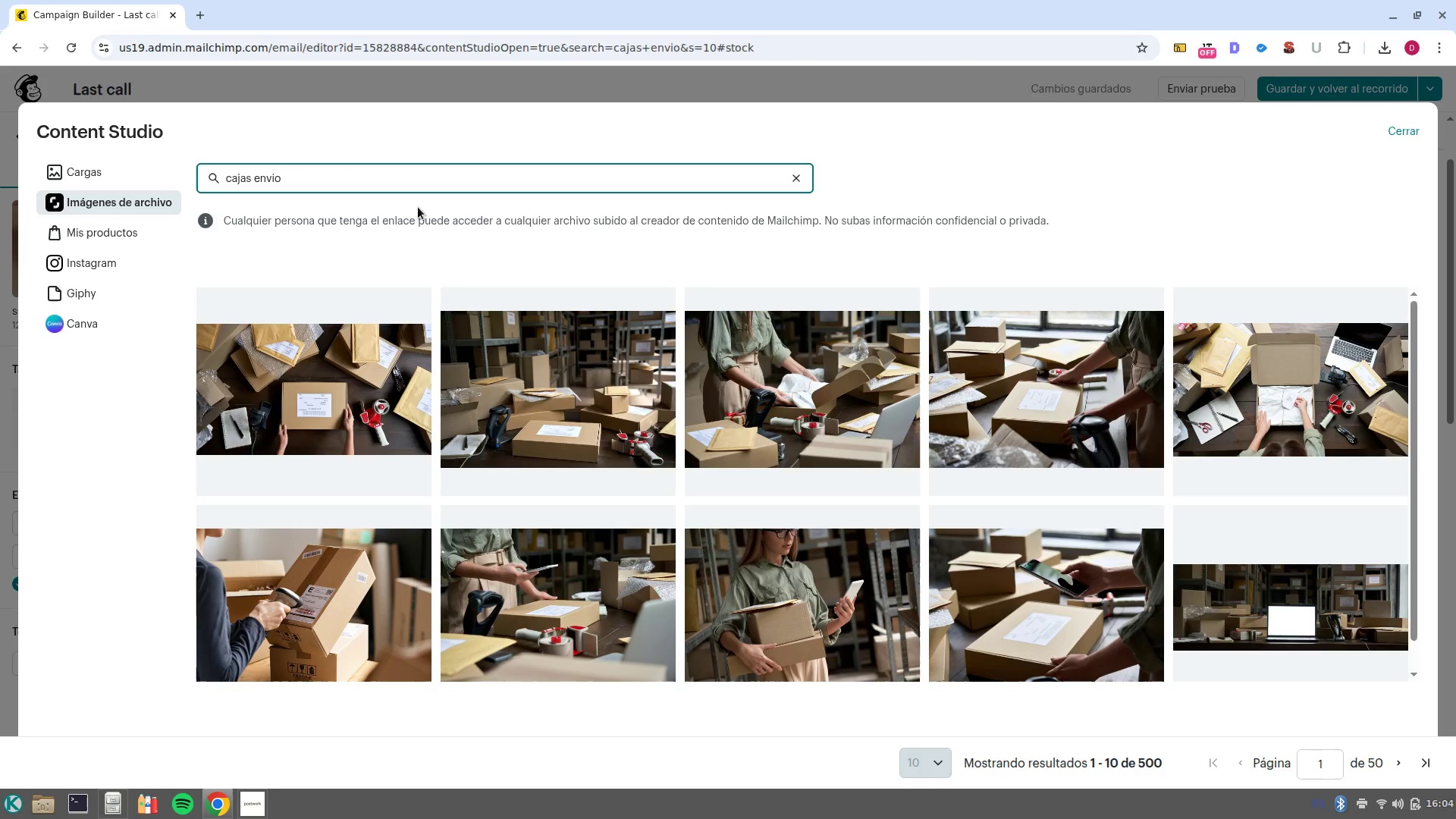 
left_click([813, 636])
 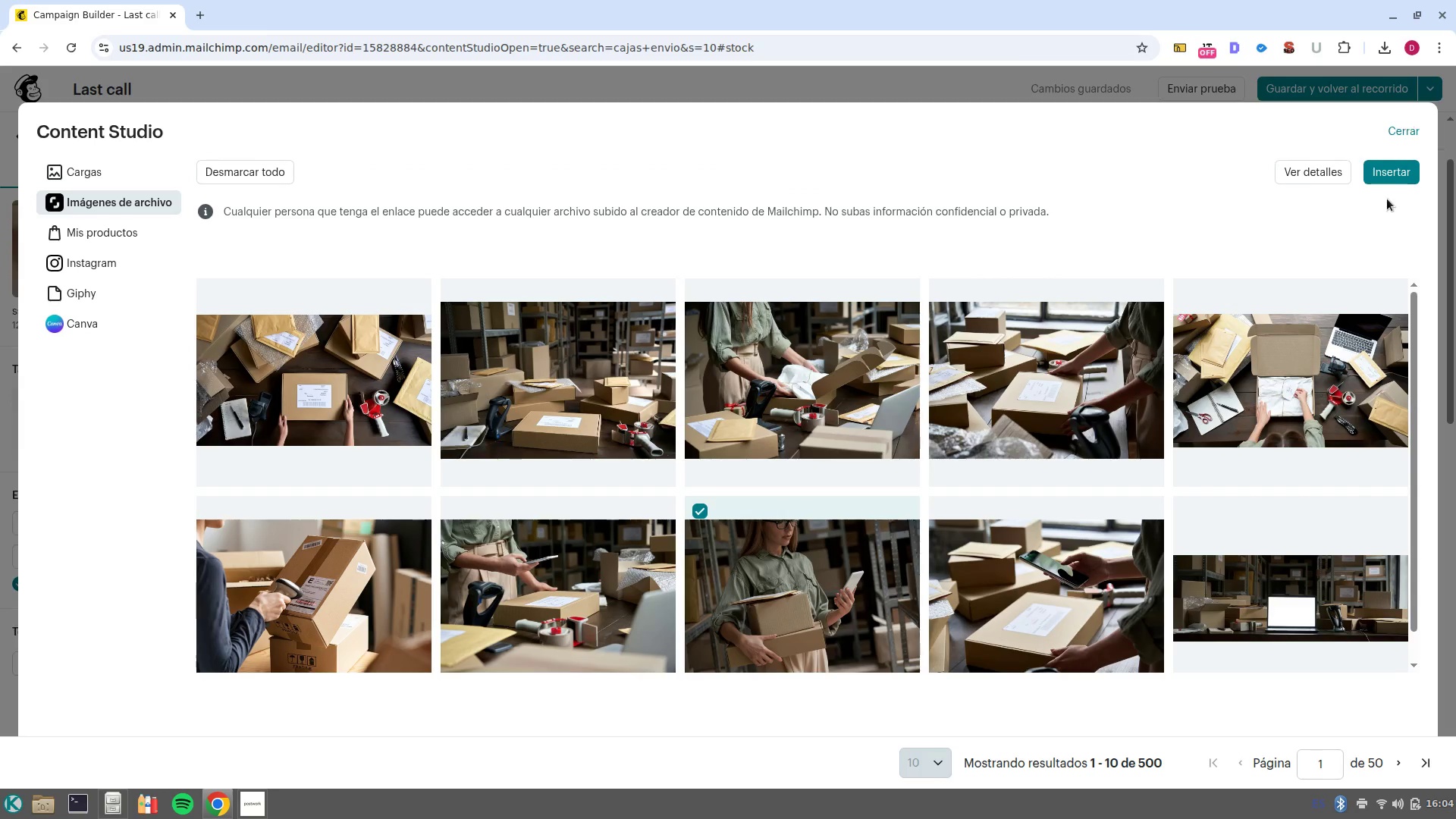 
left_click([1392, 177])
 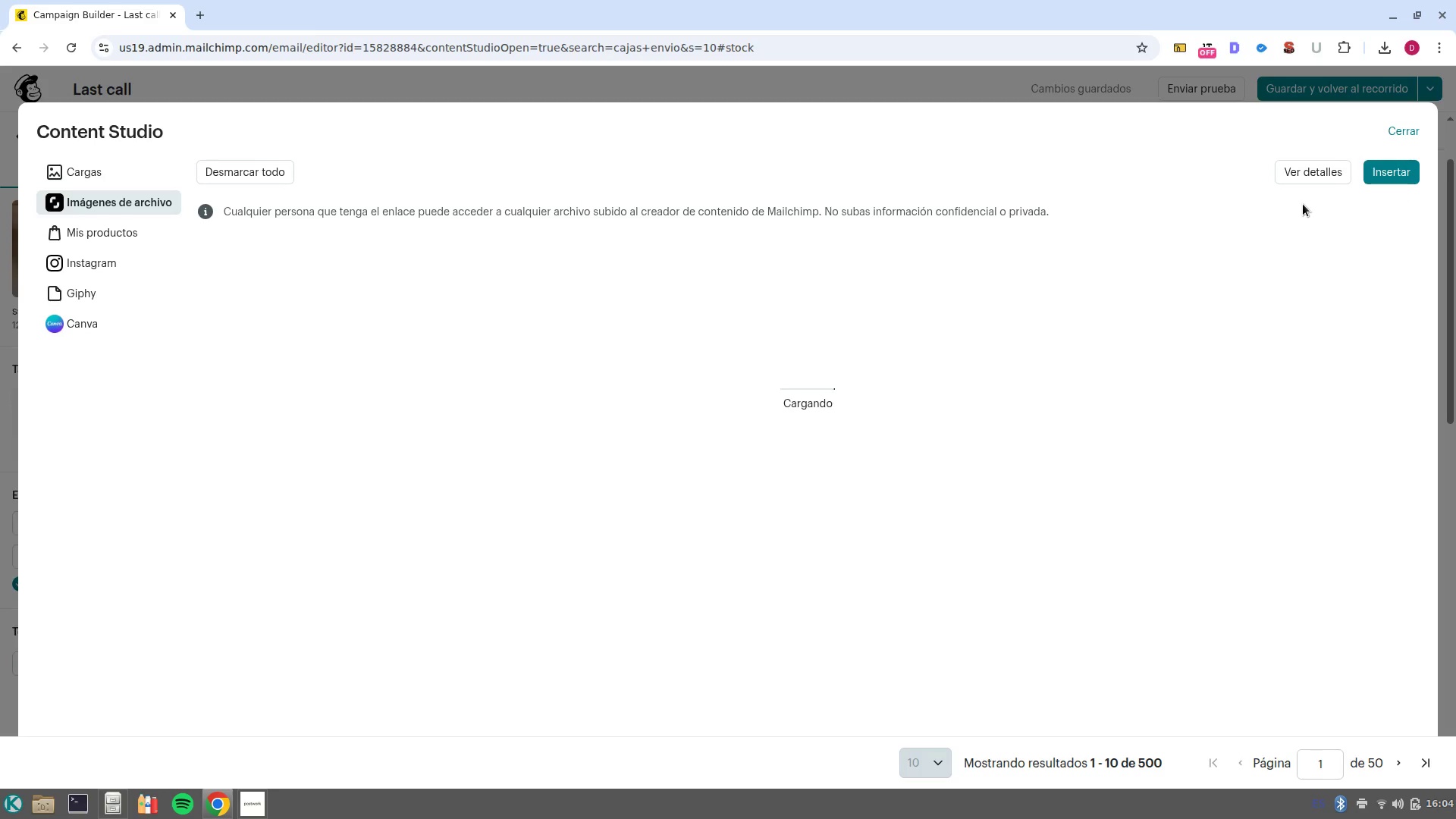 
wait(8.98)
 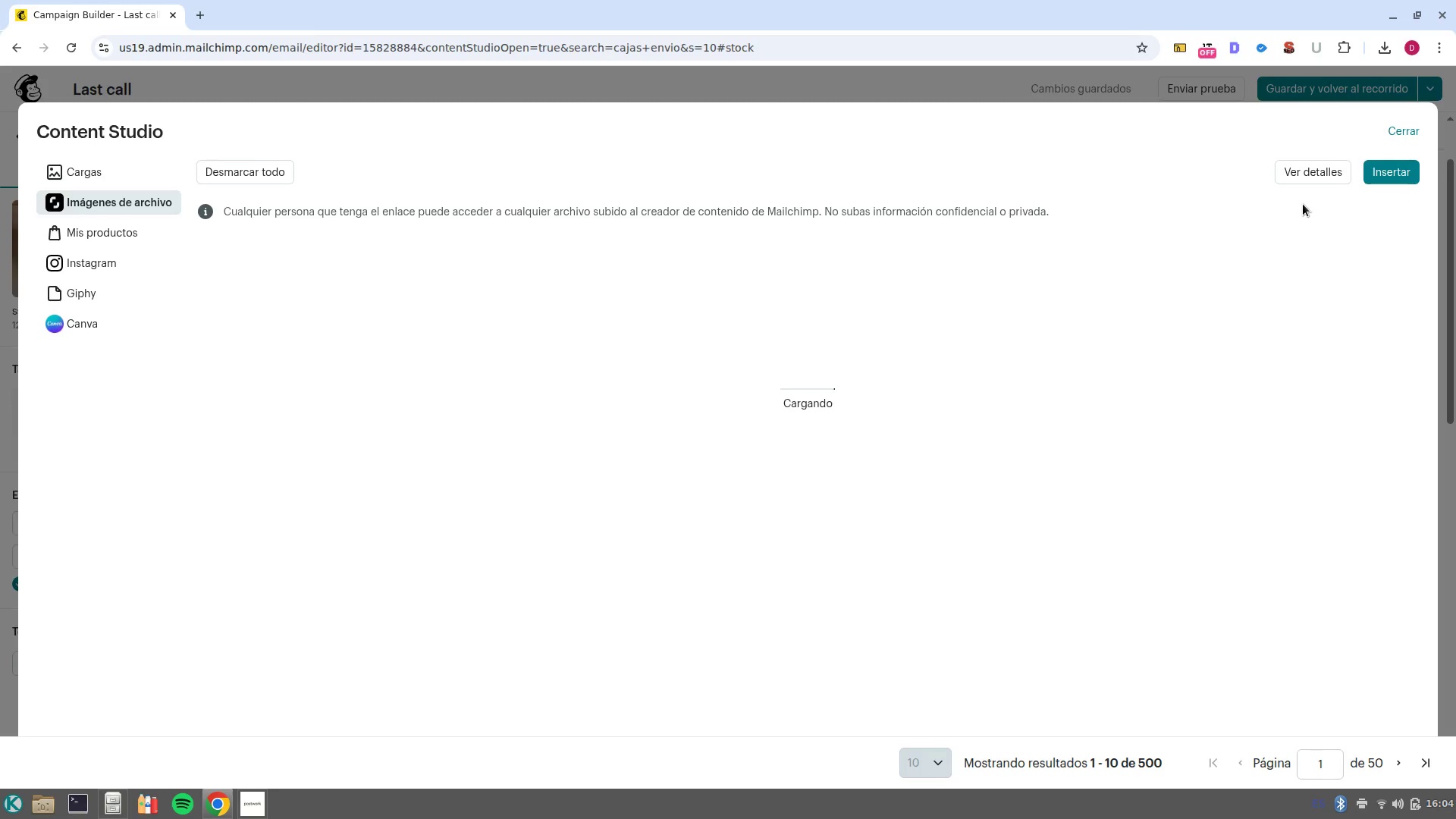 
scroll: coordinate [811, 322], scroll_direction: up, amount: 5.0
 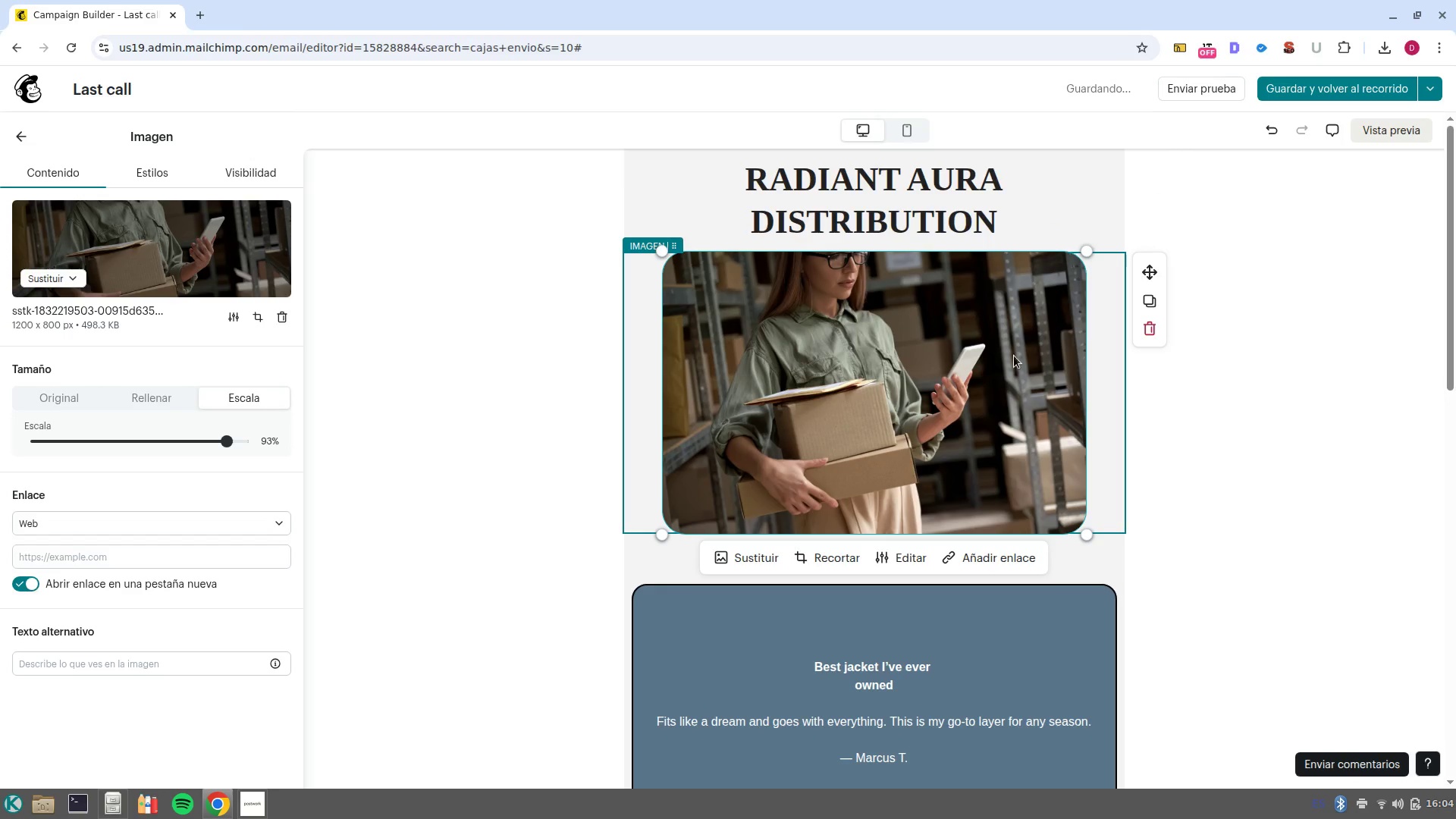 
scroll: coordinate [1052, 394], scroll_direction: down, amount: 1.0
 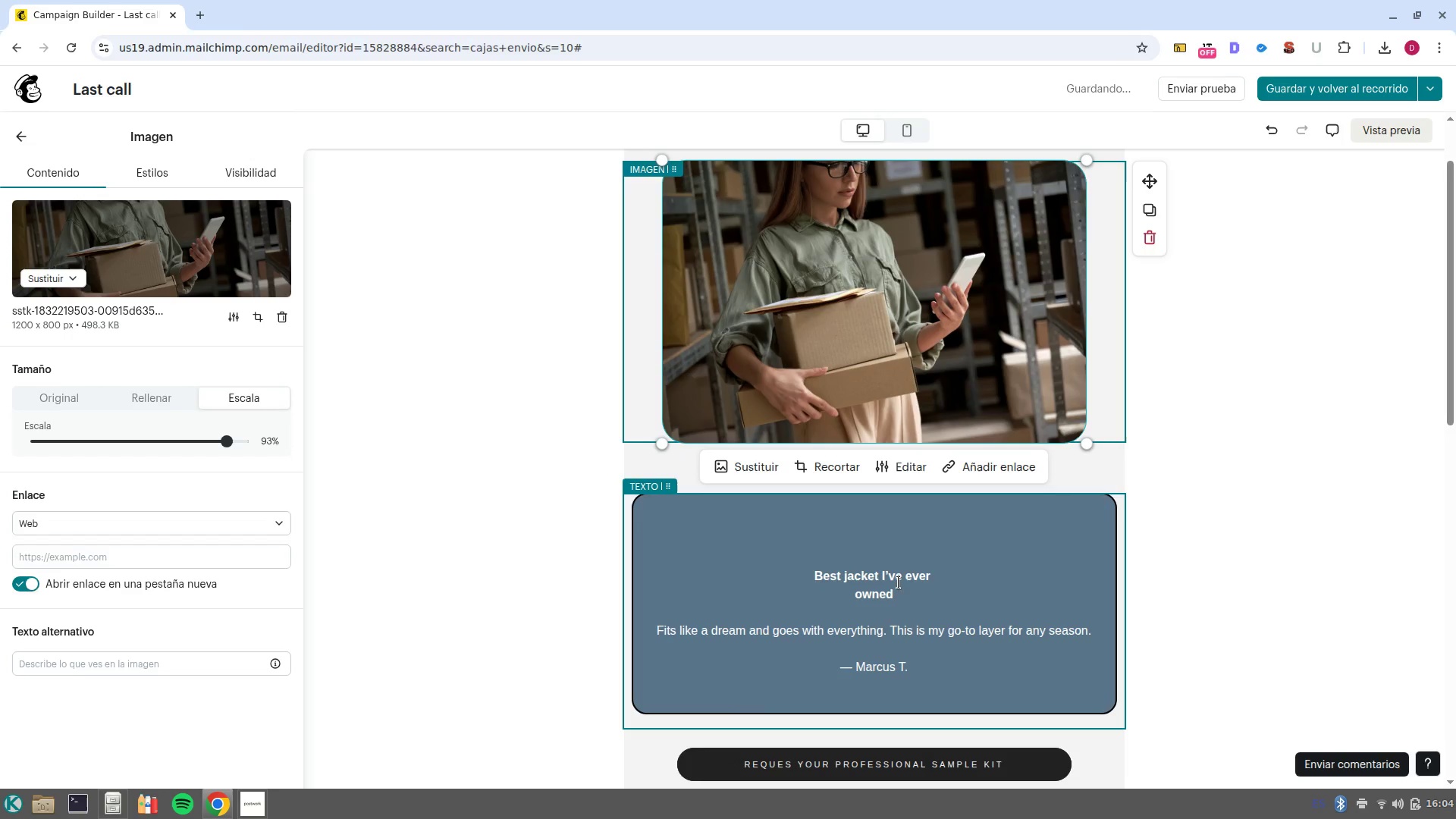 
left_click([899, 570])
 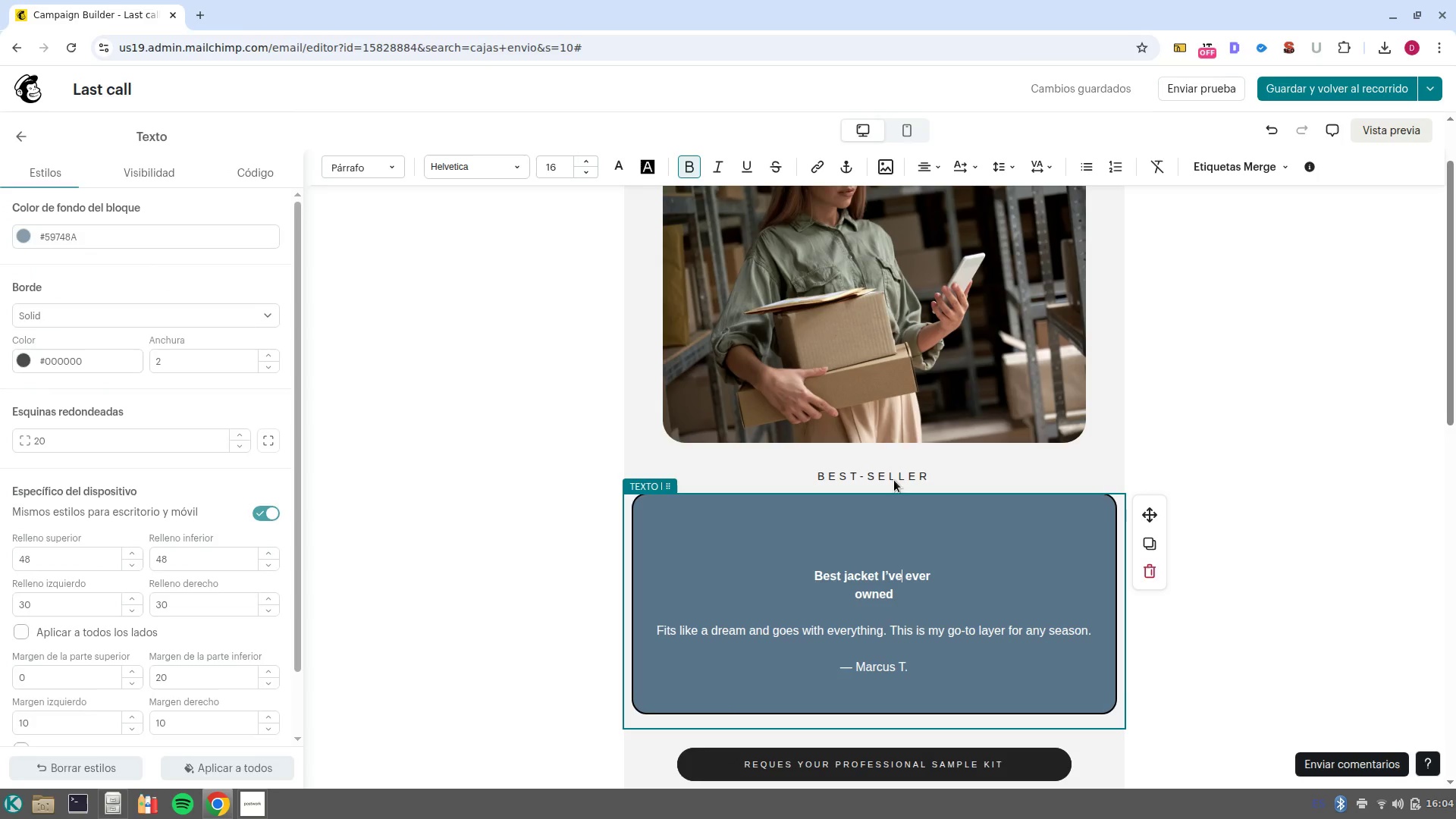 
left_click([893, 480])
 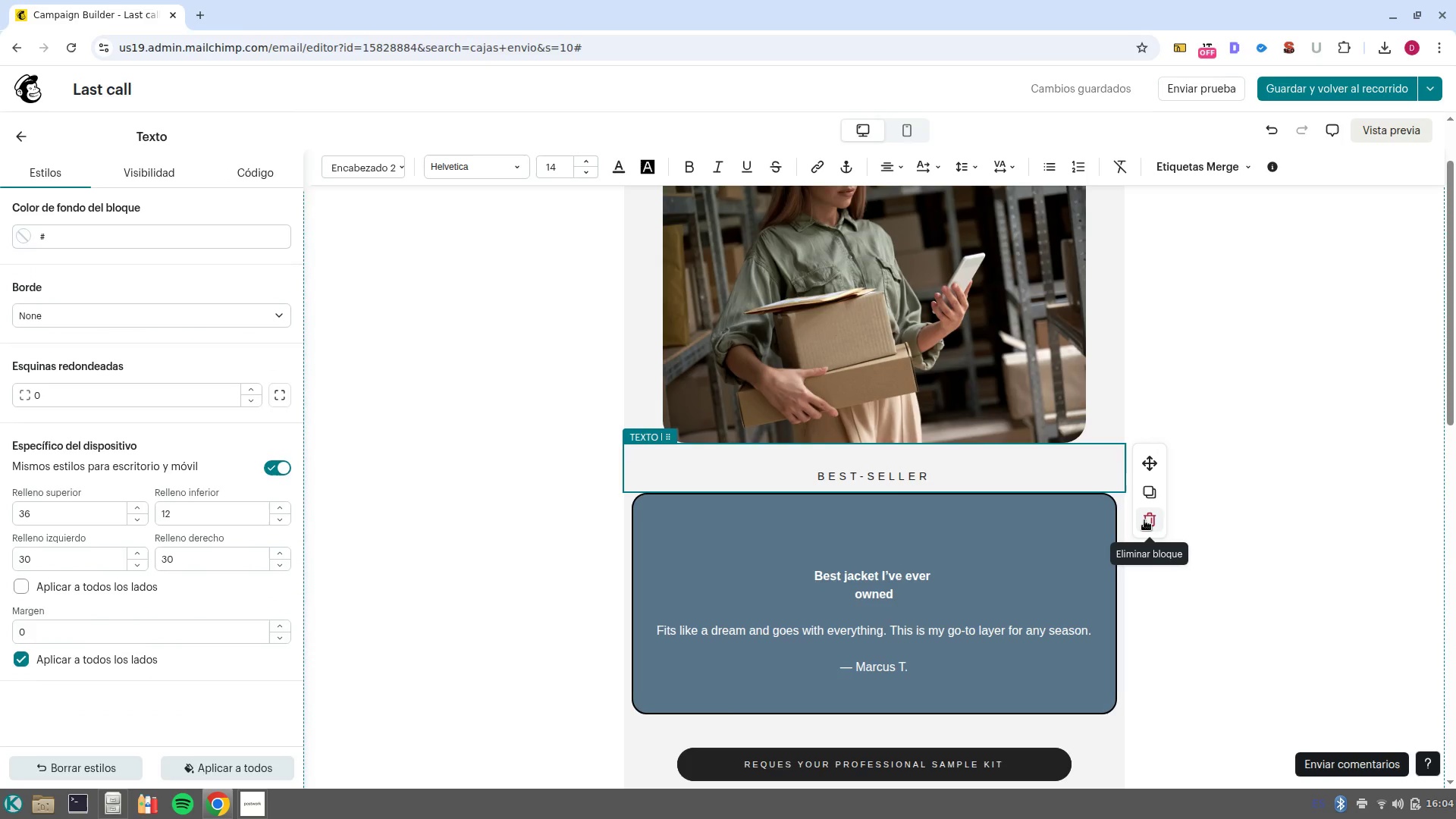 
left_click([1147, 522])
 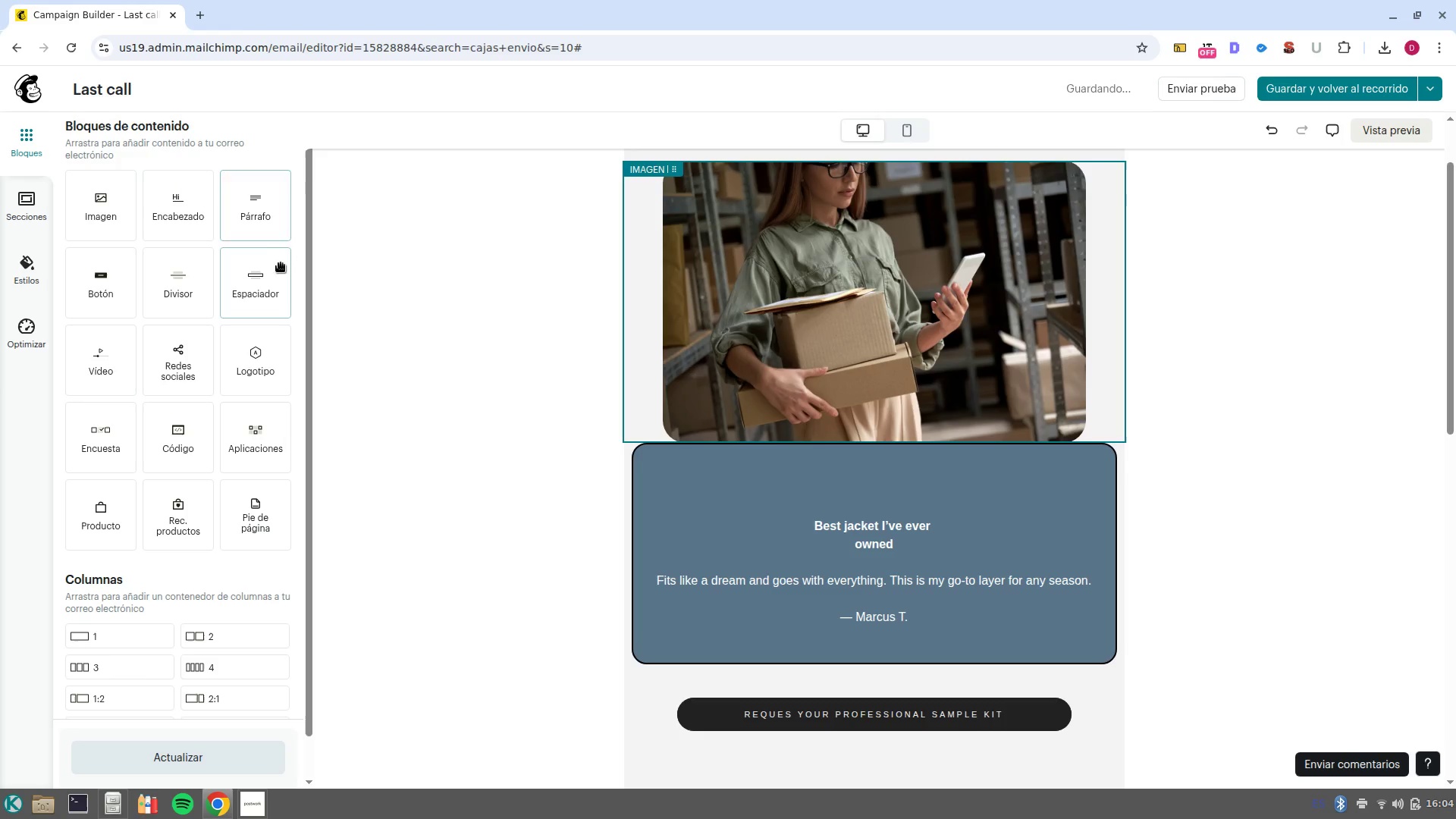 
left_click_drag(start_coordinate=[252, 284], to_coordinate=[822, 452])
 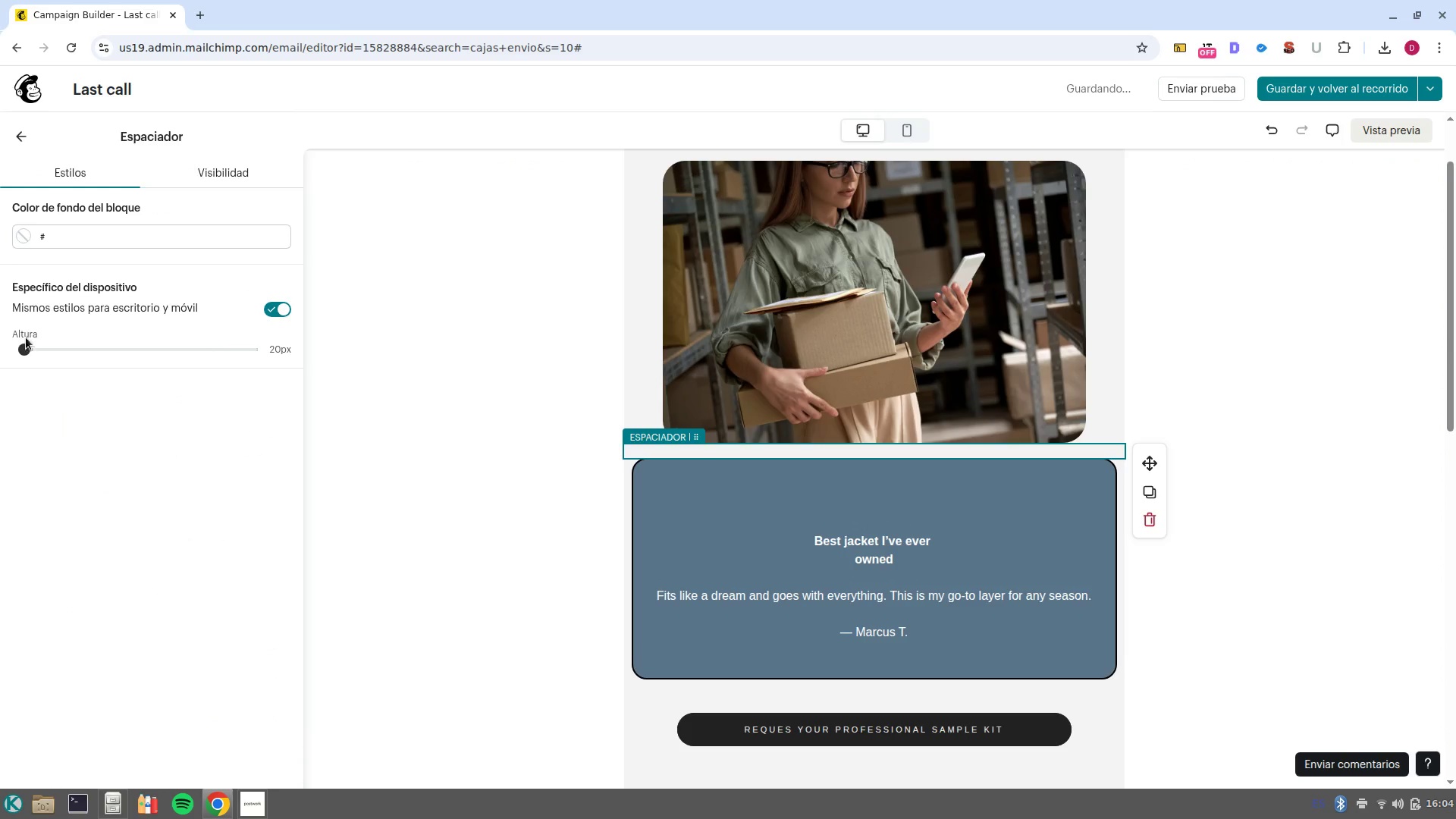 
left_click_drag(start_coordinate=[29, 352], to_coordinate=[44, 350])
 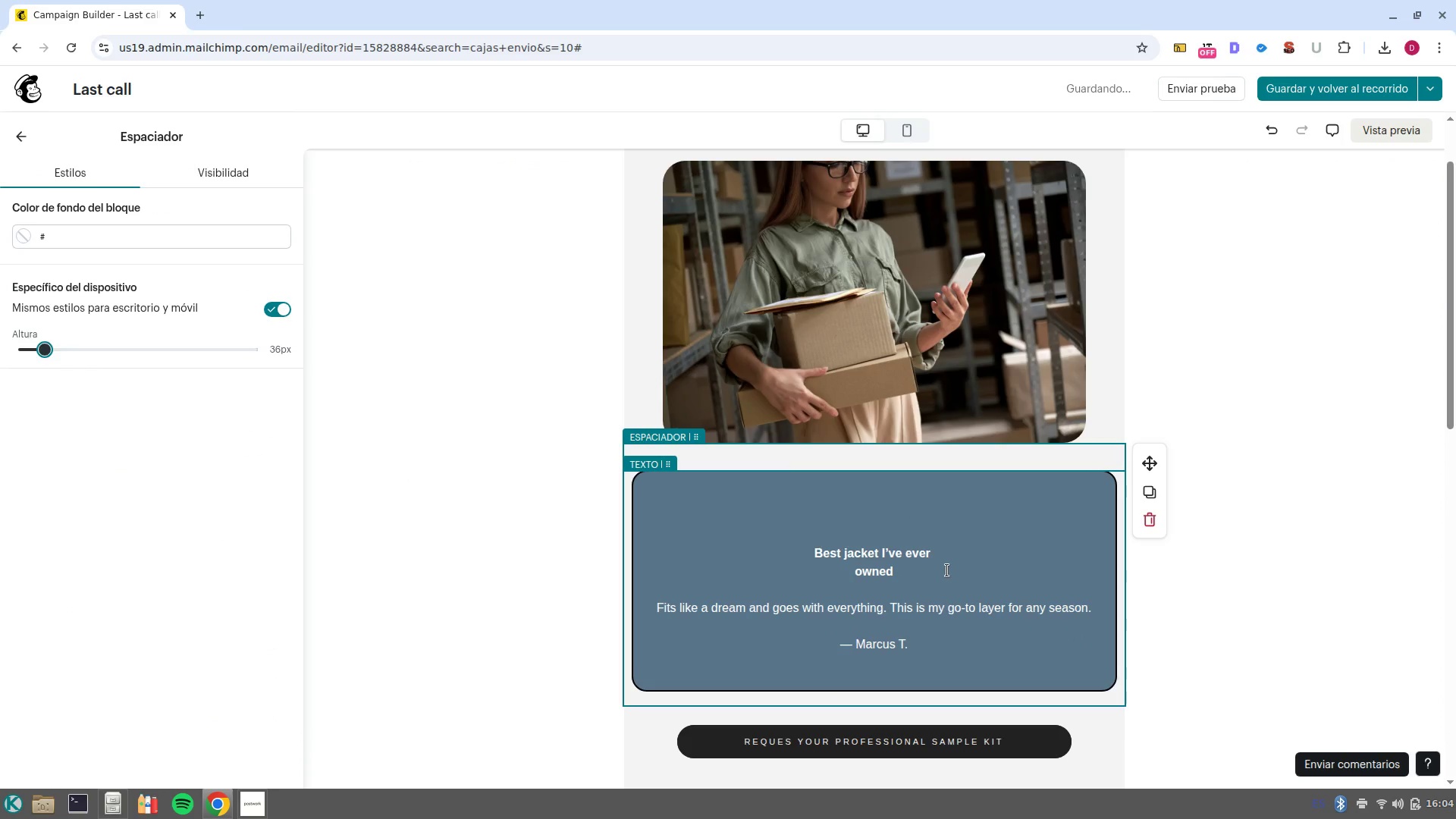 
left_click([947, 570])
 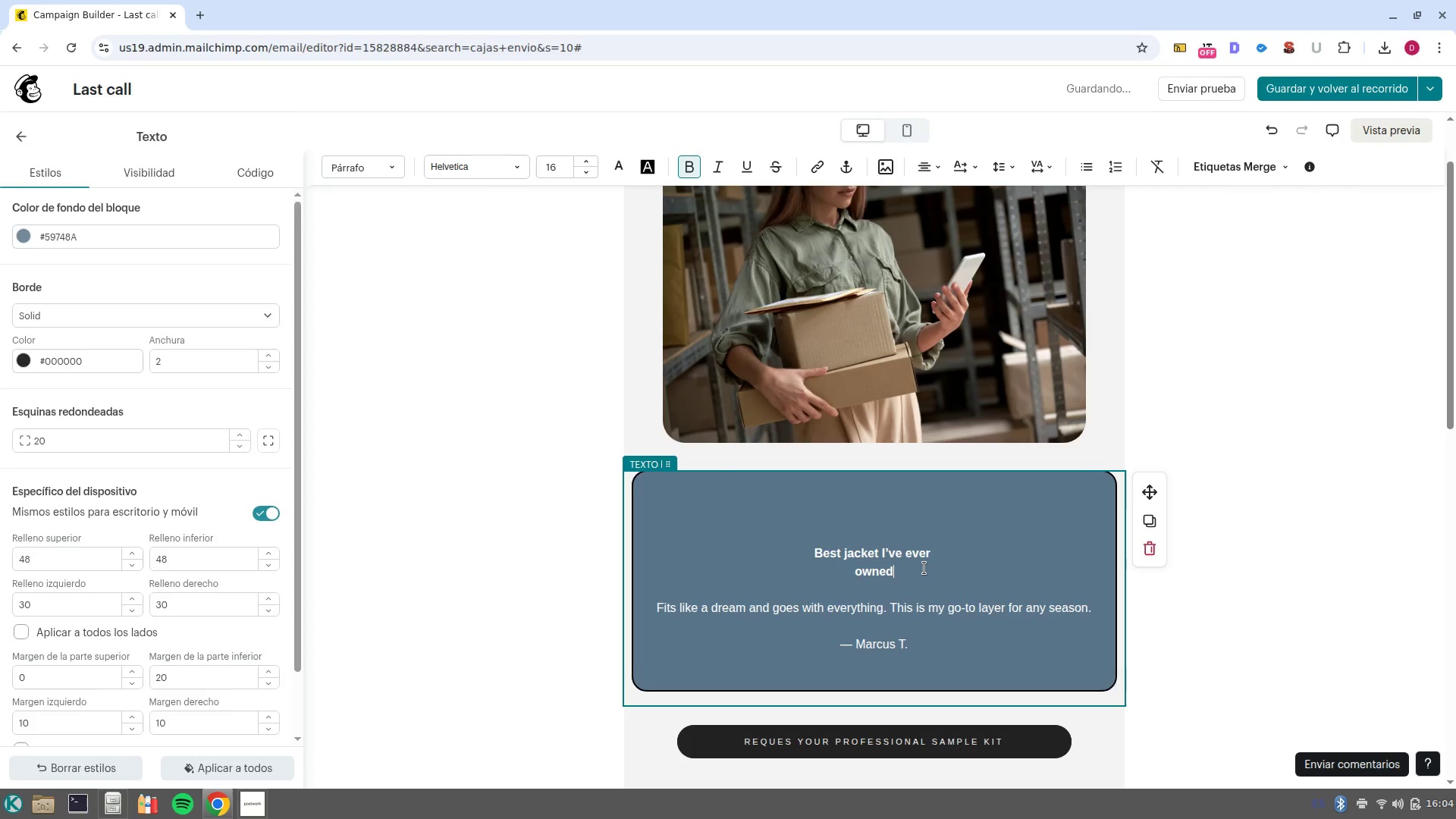 
left_click_drag(start_coordinate=[924, 567], to_coordinate=[792, 523])
 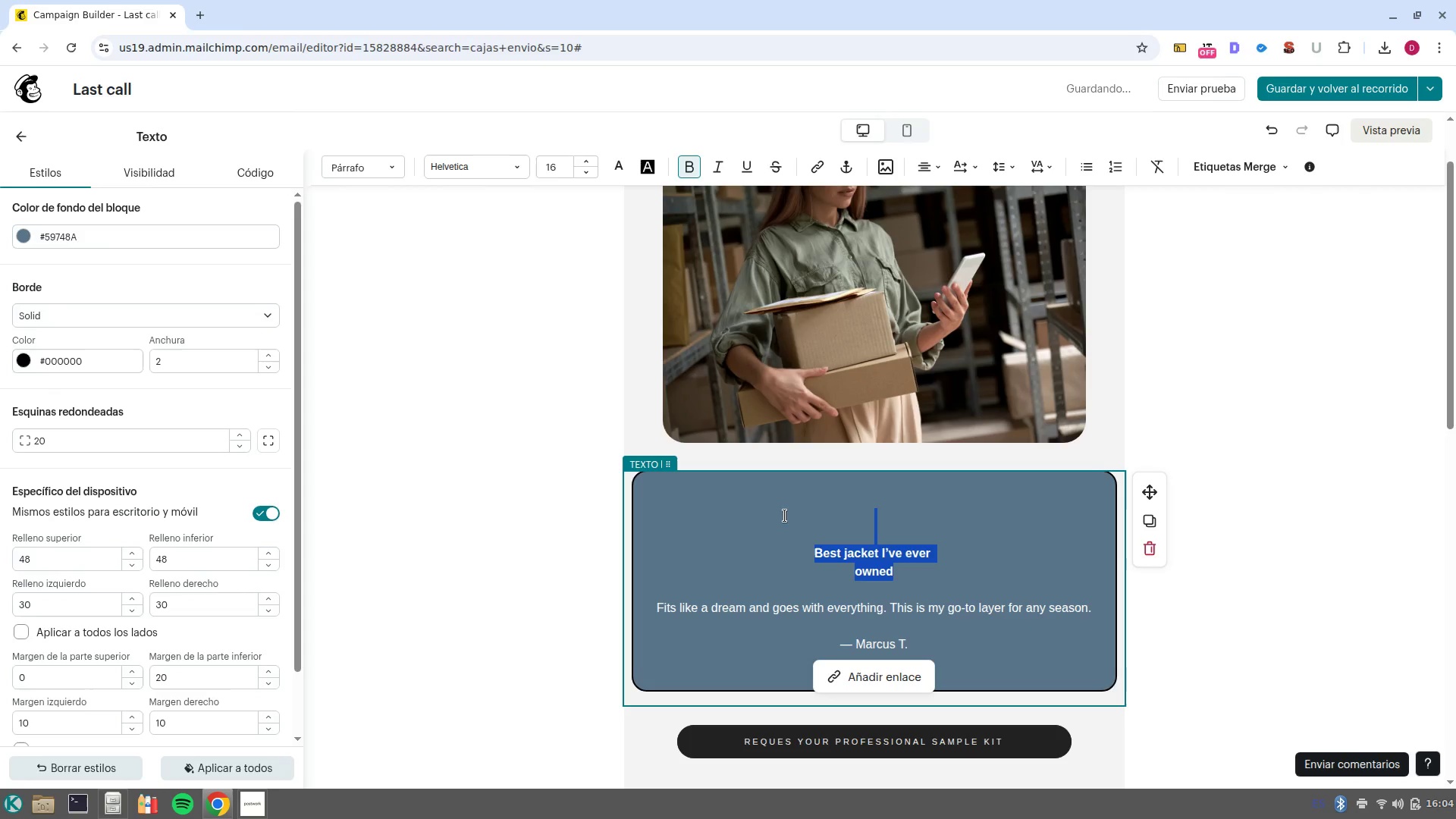 
type(=Hi)
 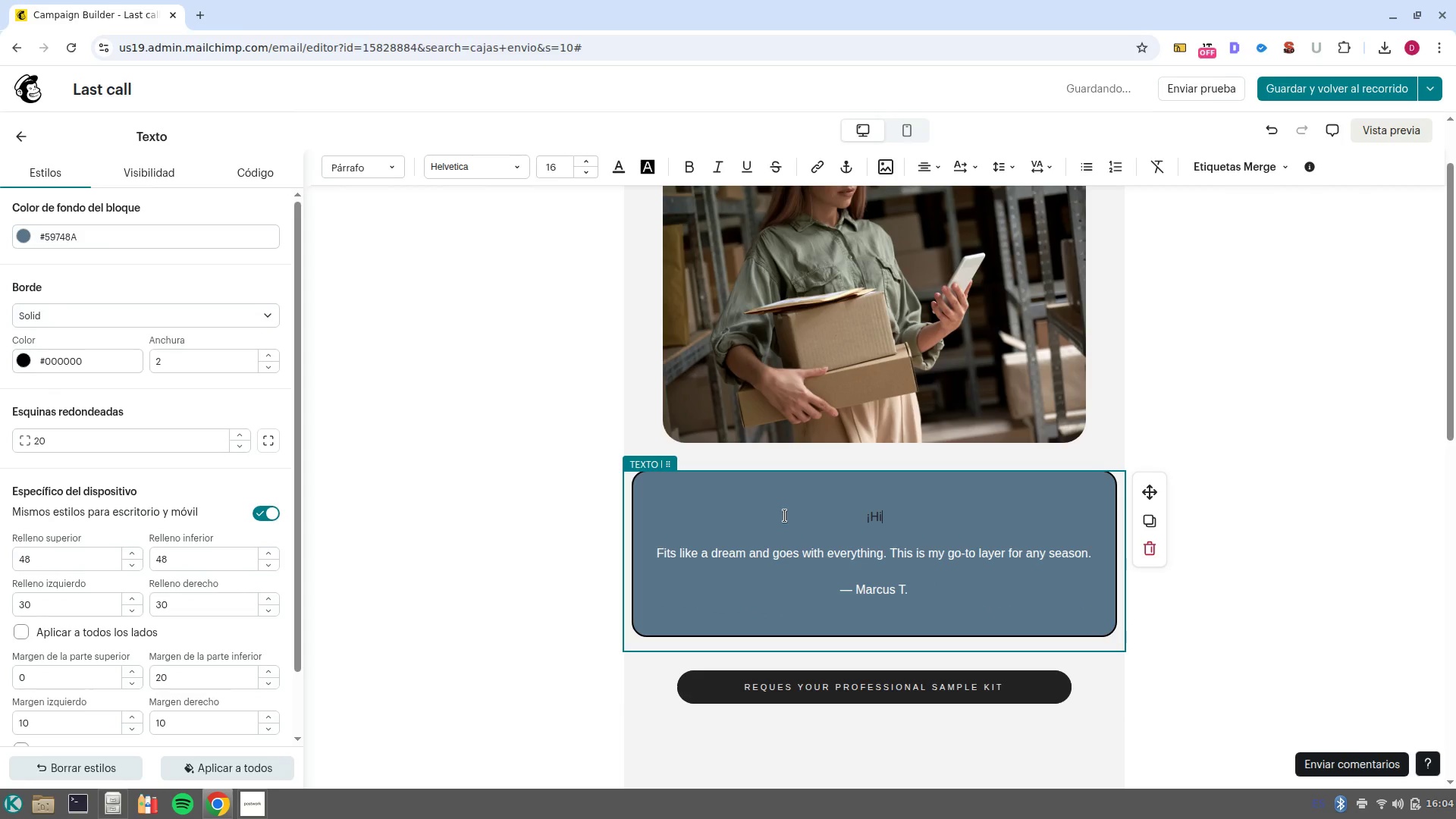 
key(Control+Z)
 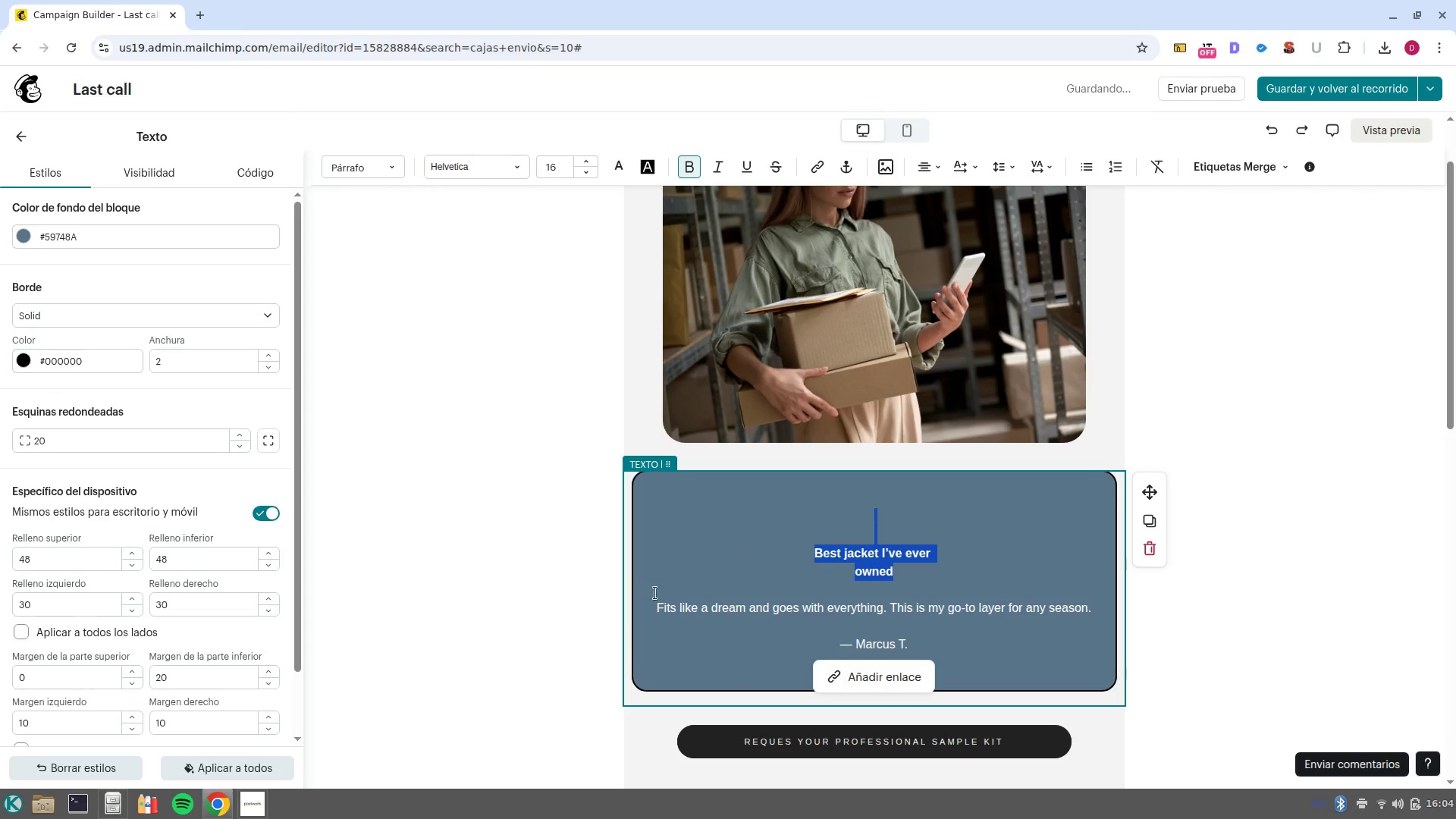 
left_click([640, 613])
 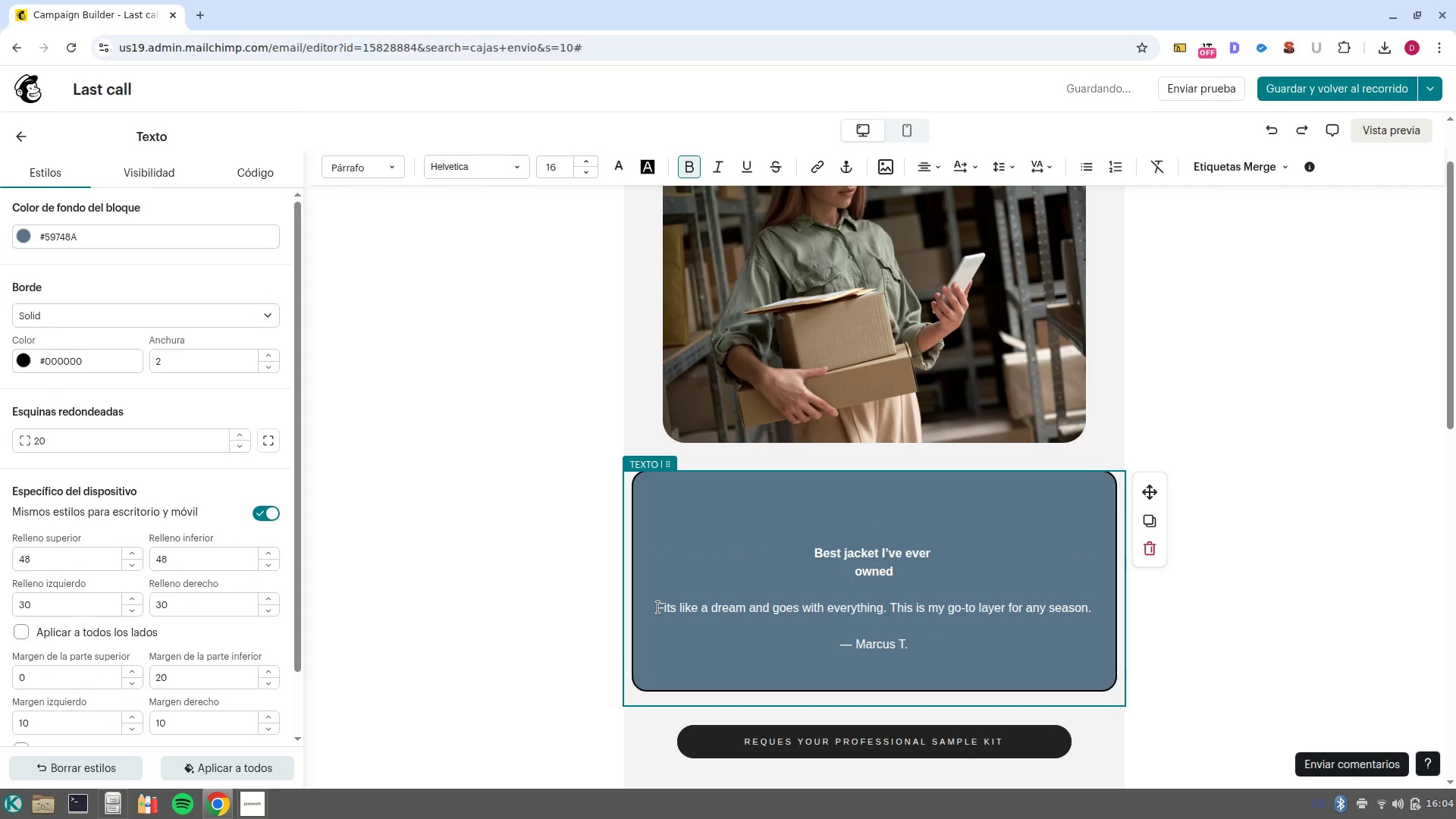 
left_click([658, 607])
 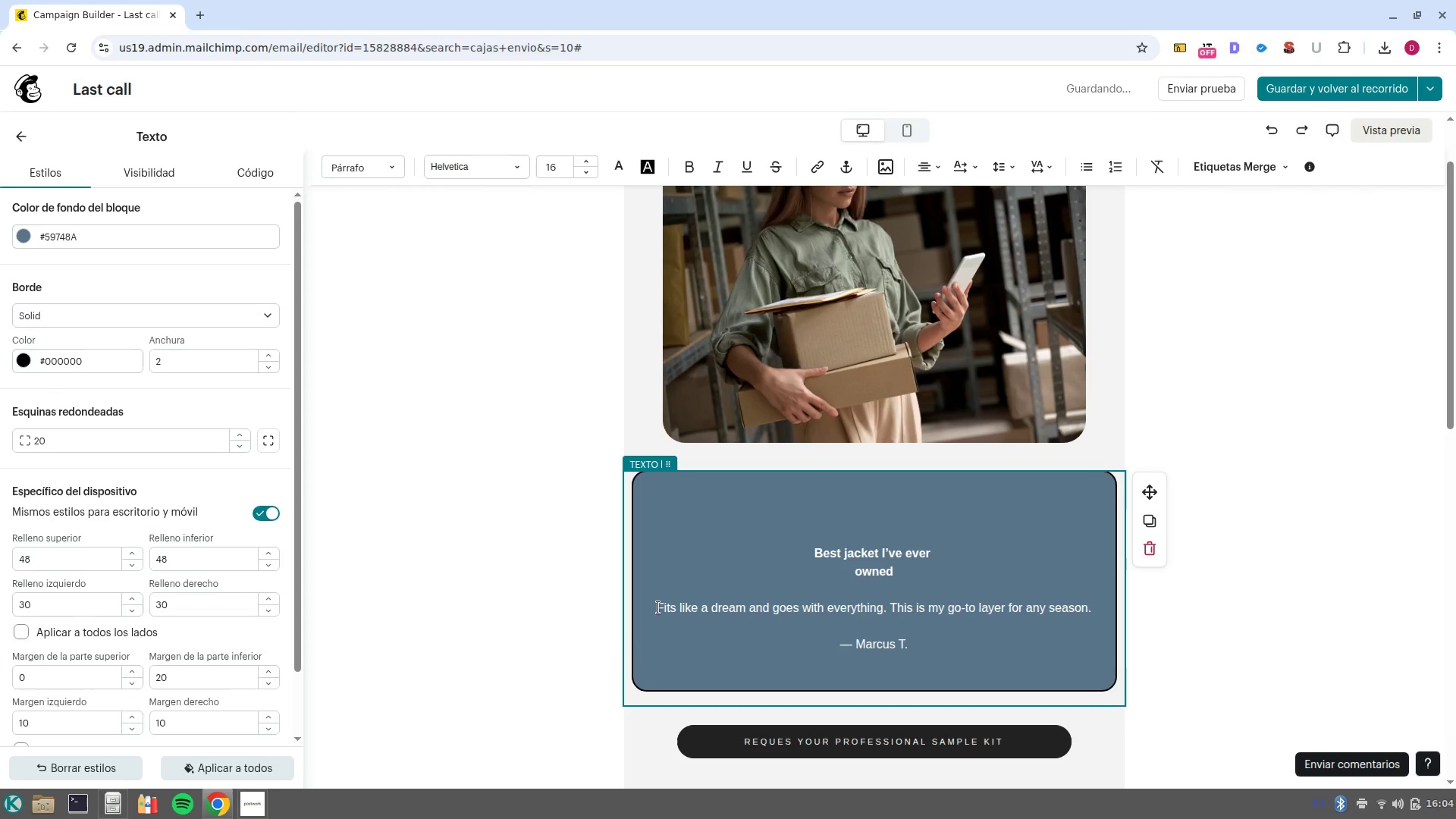 
type(hi )
key(Backspace)
key(Backspace)
key(Backspace)
type(Hi )
 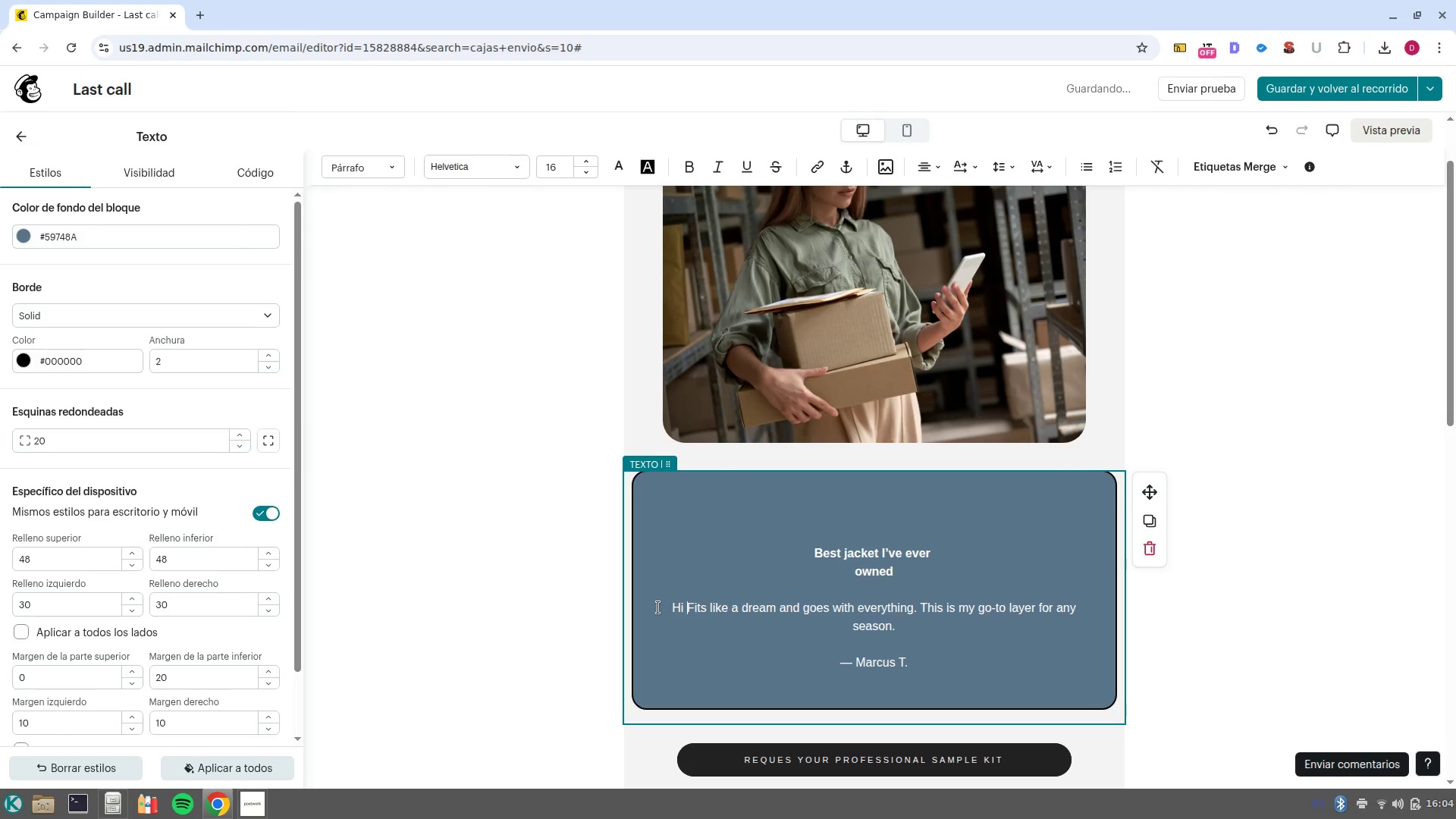 
key(Enter)
 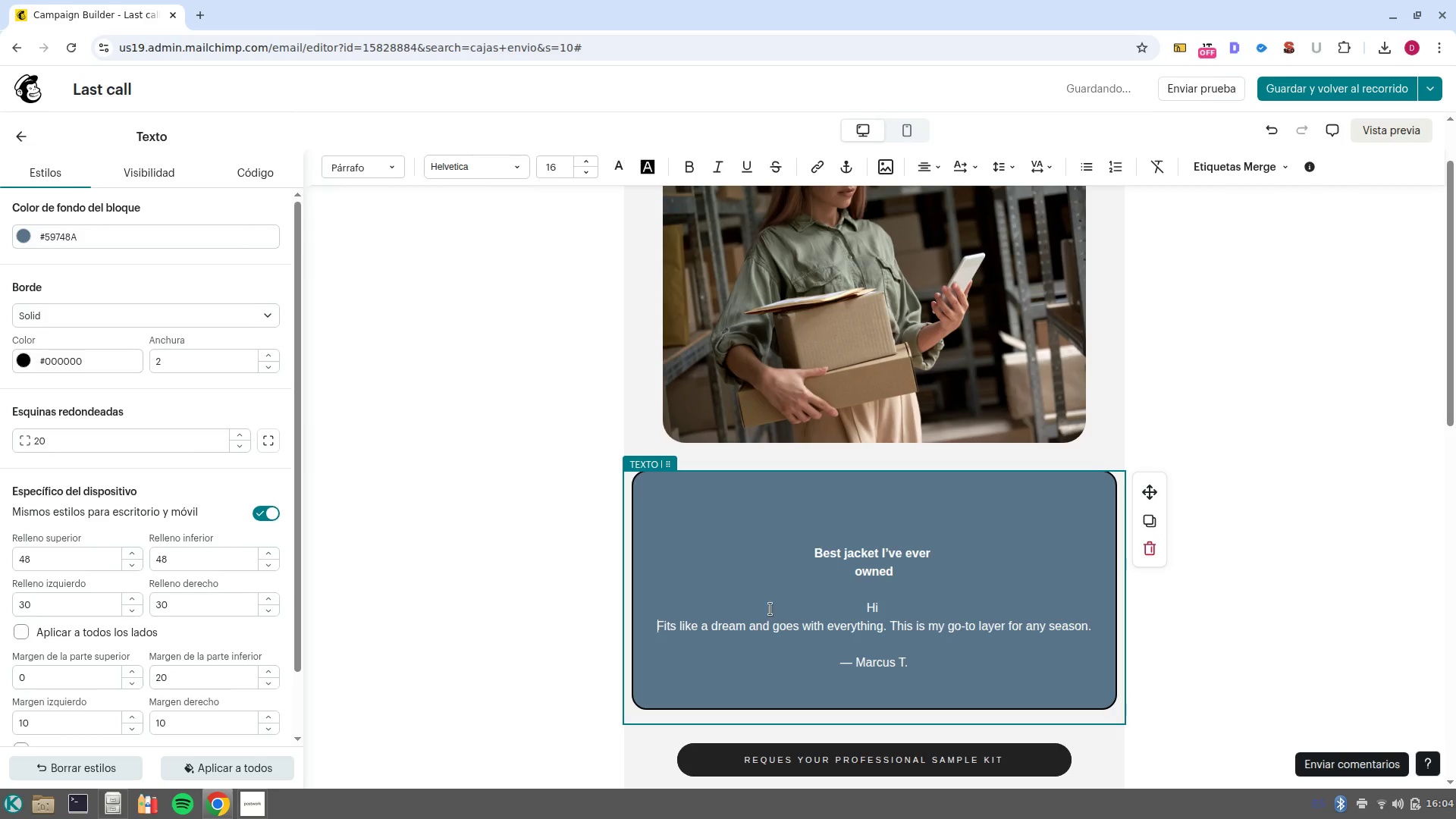 
left_click([890, 613])
 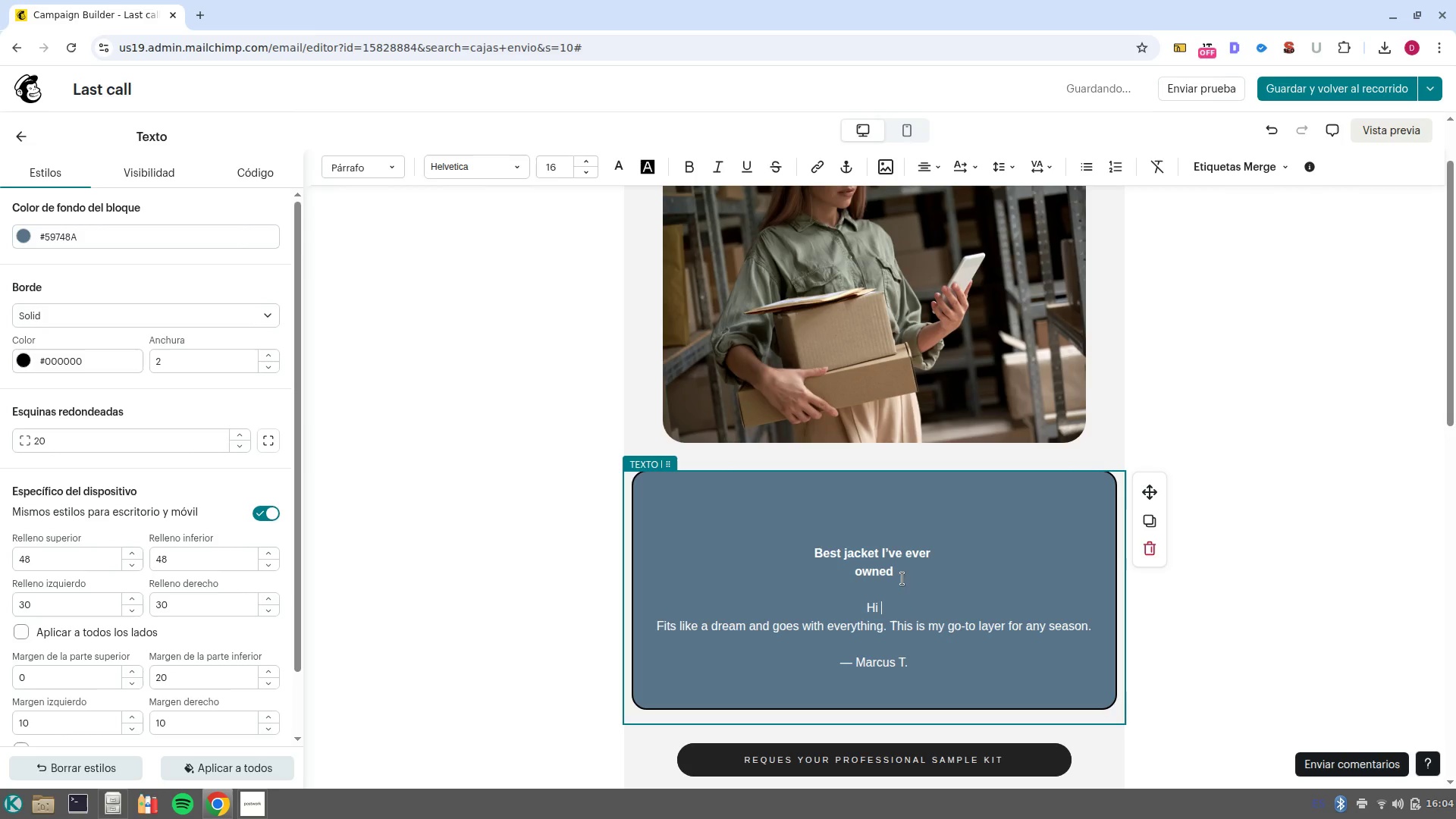 
left_click_drag(start_coordinate=[899, 576], to_coordinate=[792, 544])
 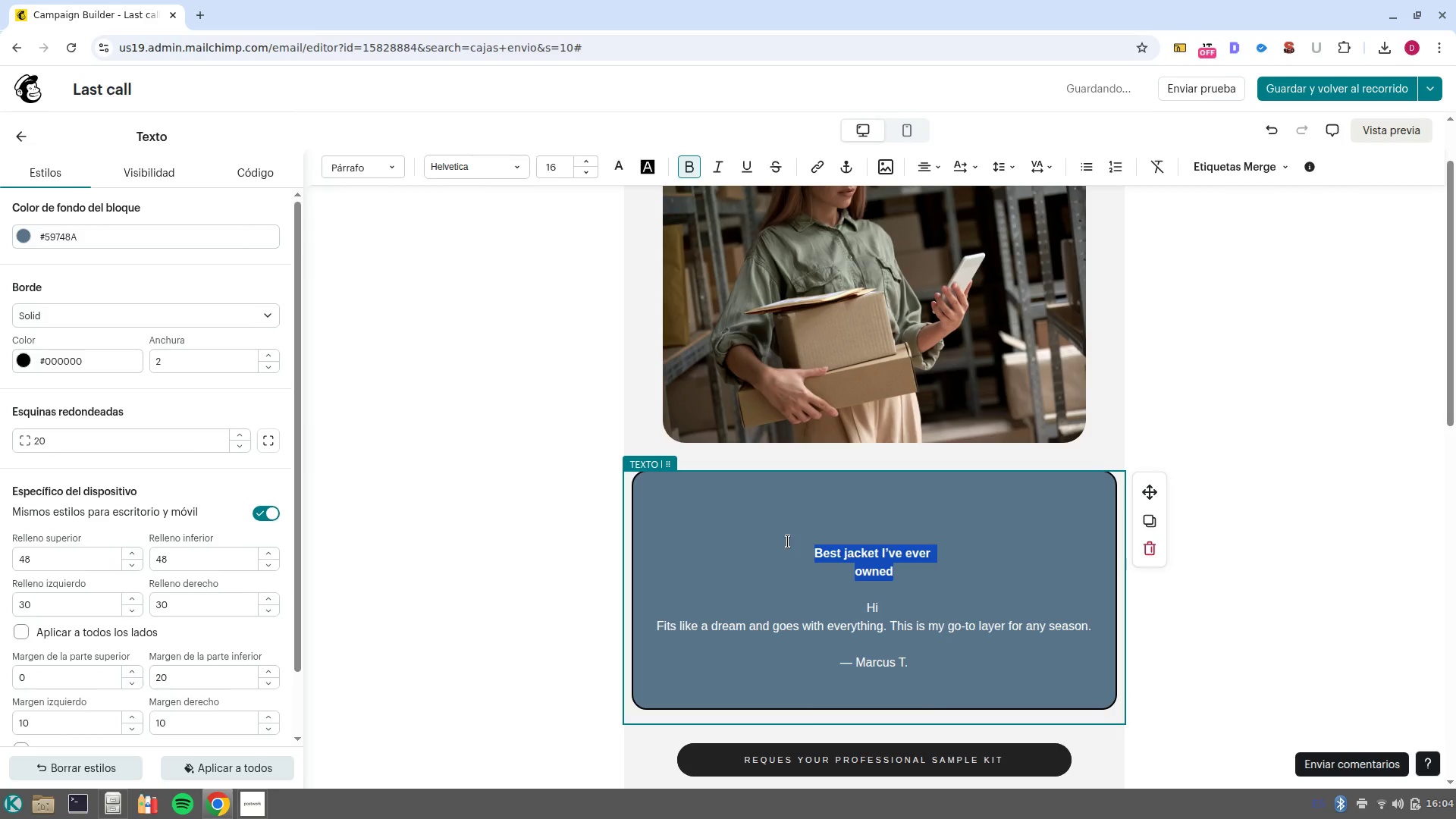 
key(Backspace)
 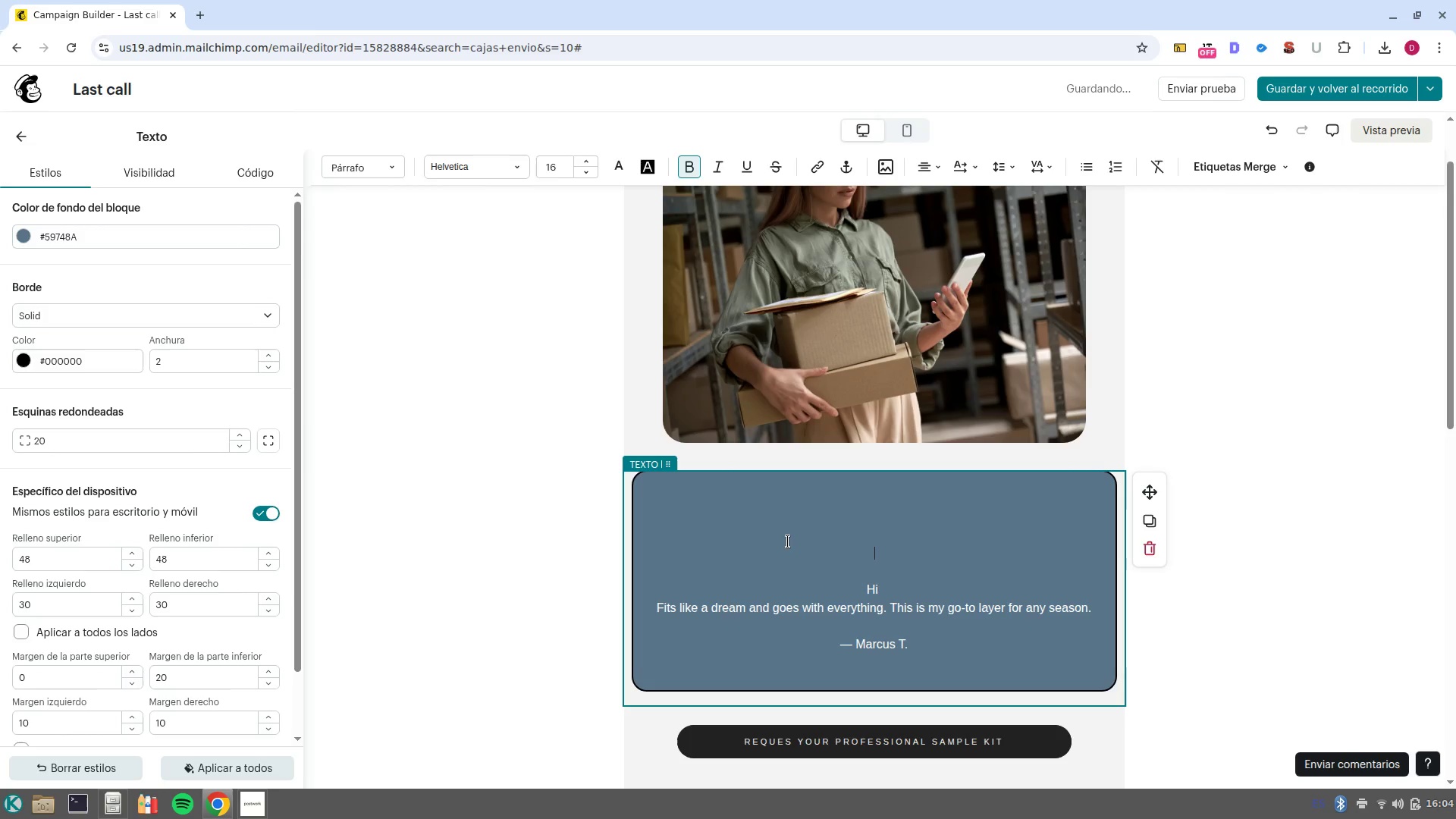 
key(ArrowDown)
 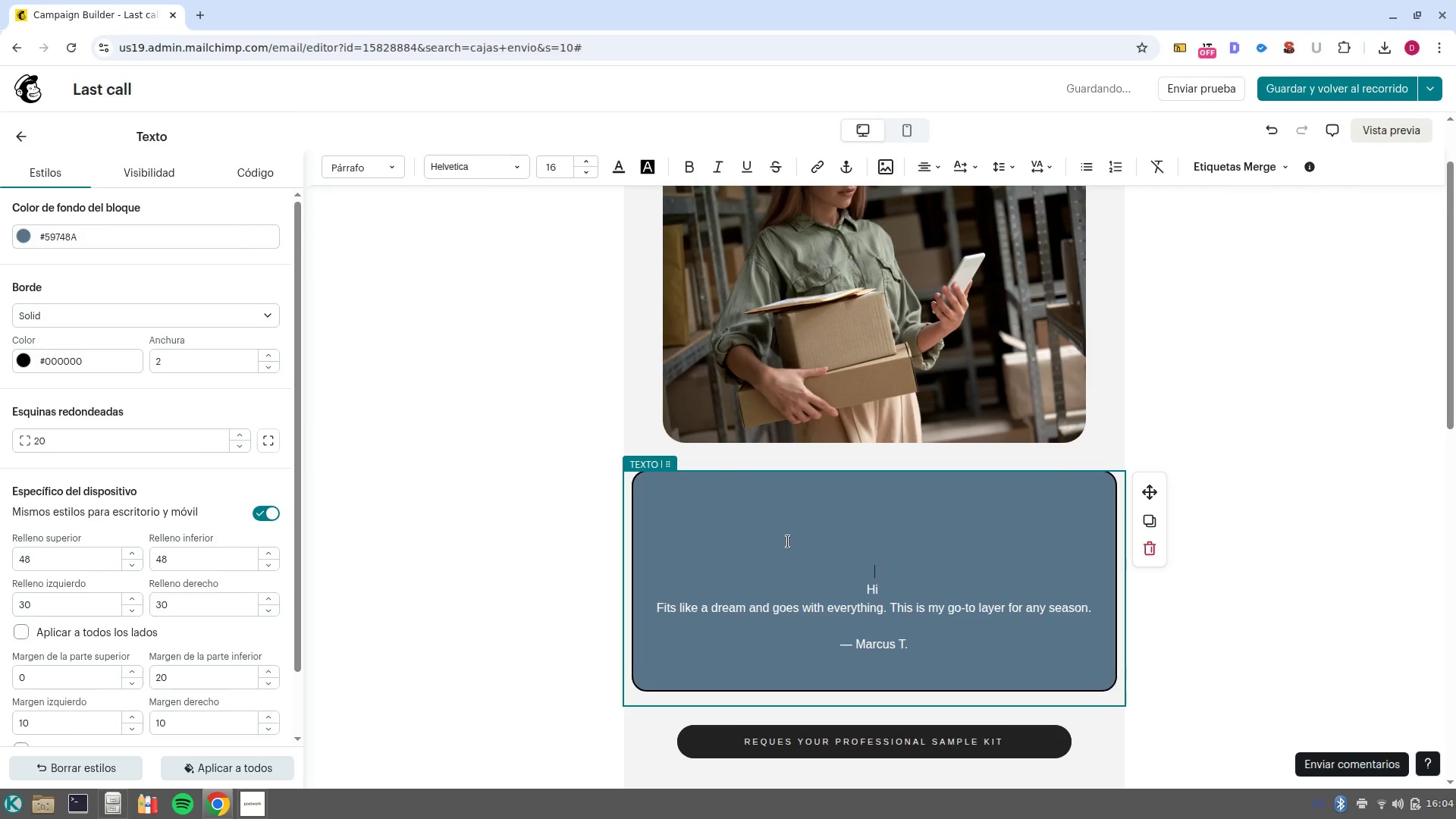 
key(ArrowDown)
 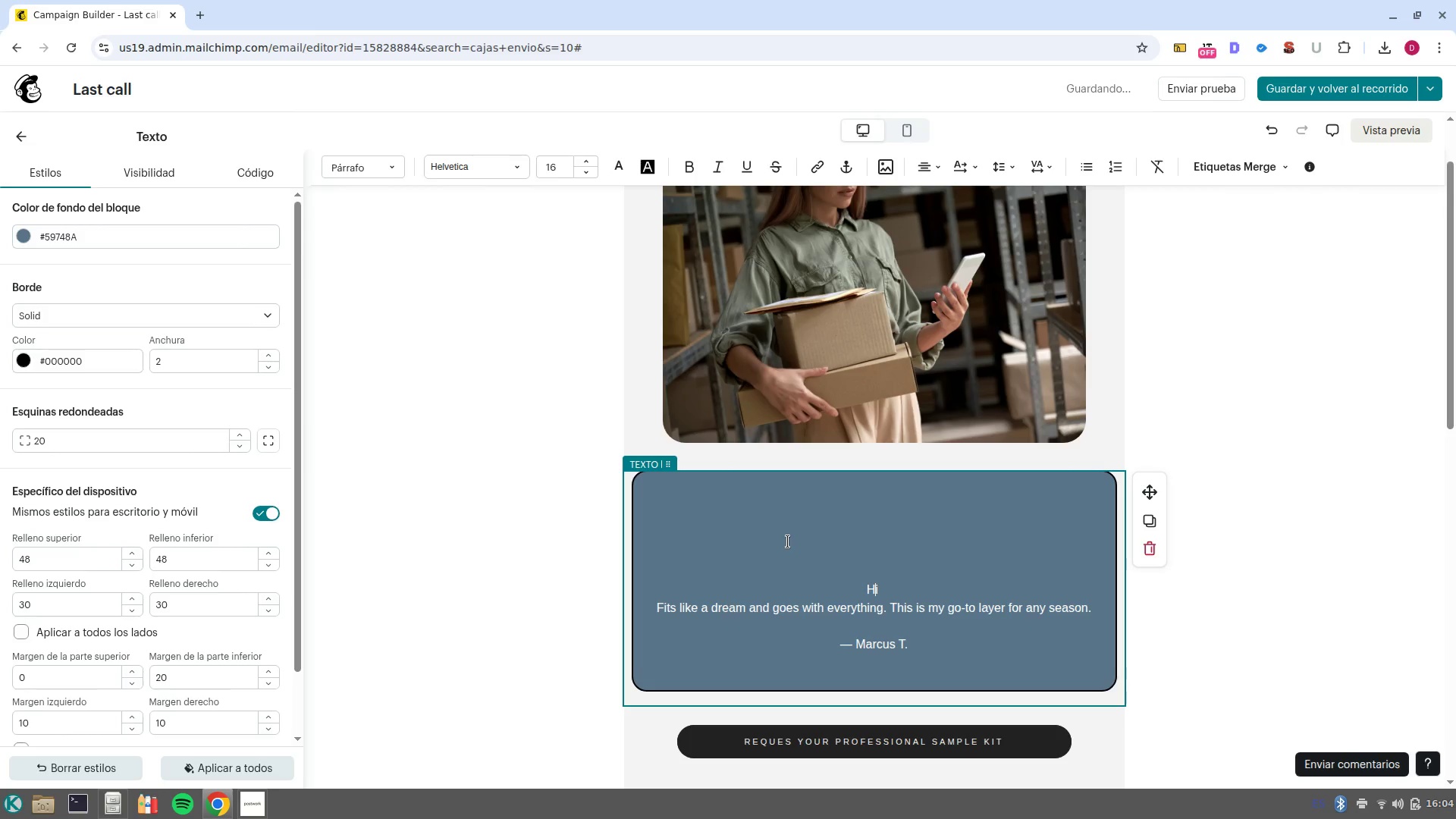 
key(ArrowLeft)
 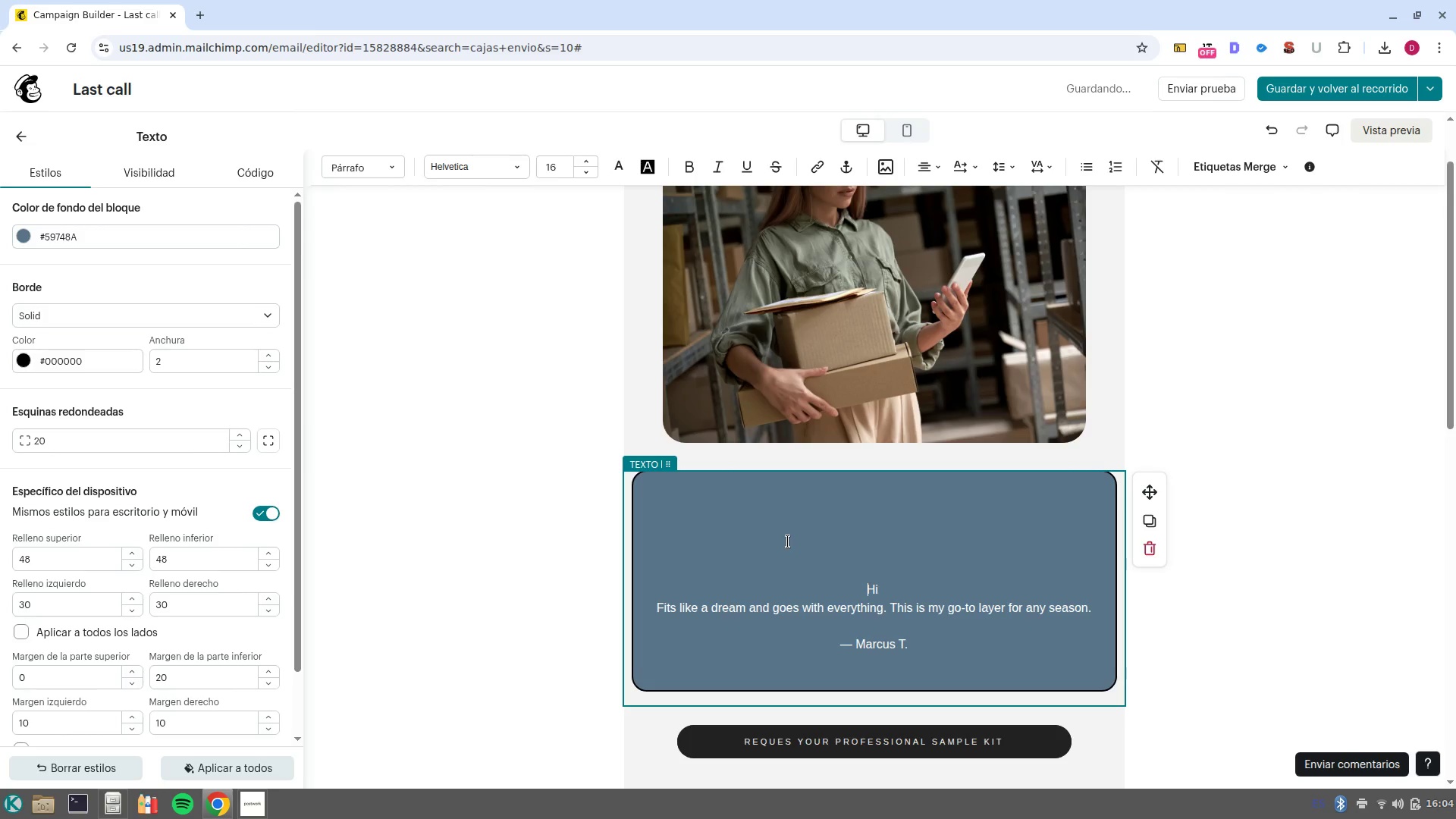 
key(Backspace)
 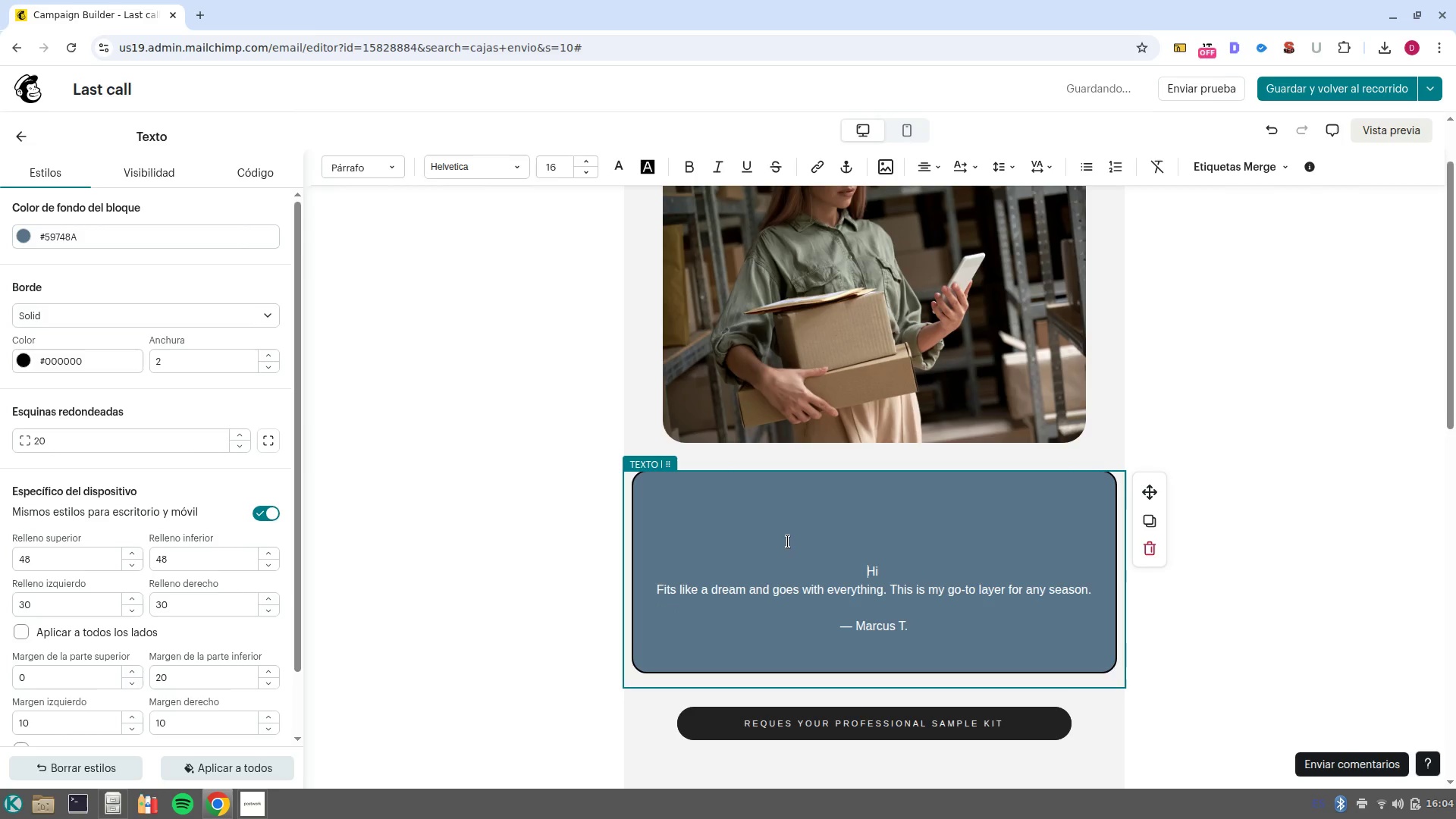 
key(Backspace)
 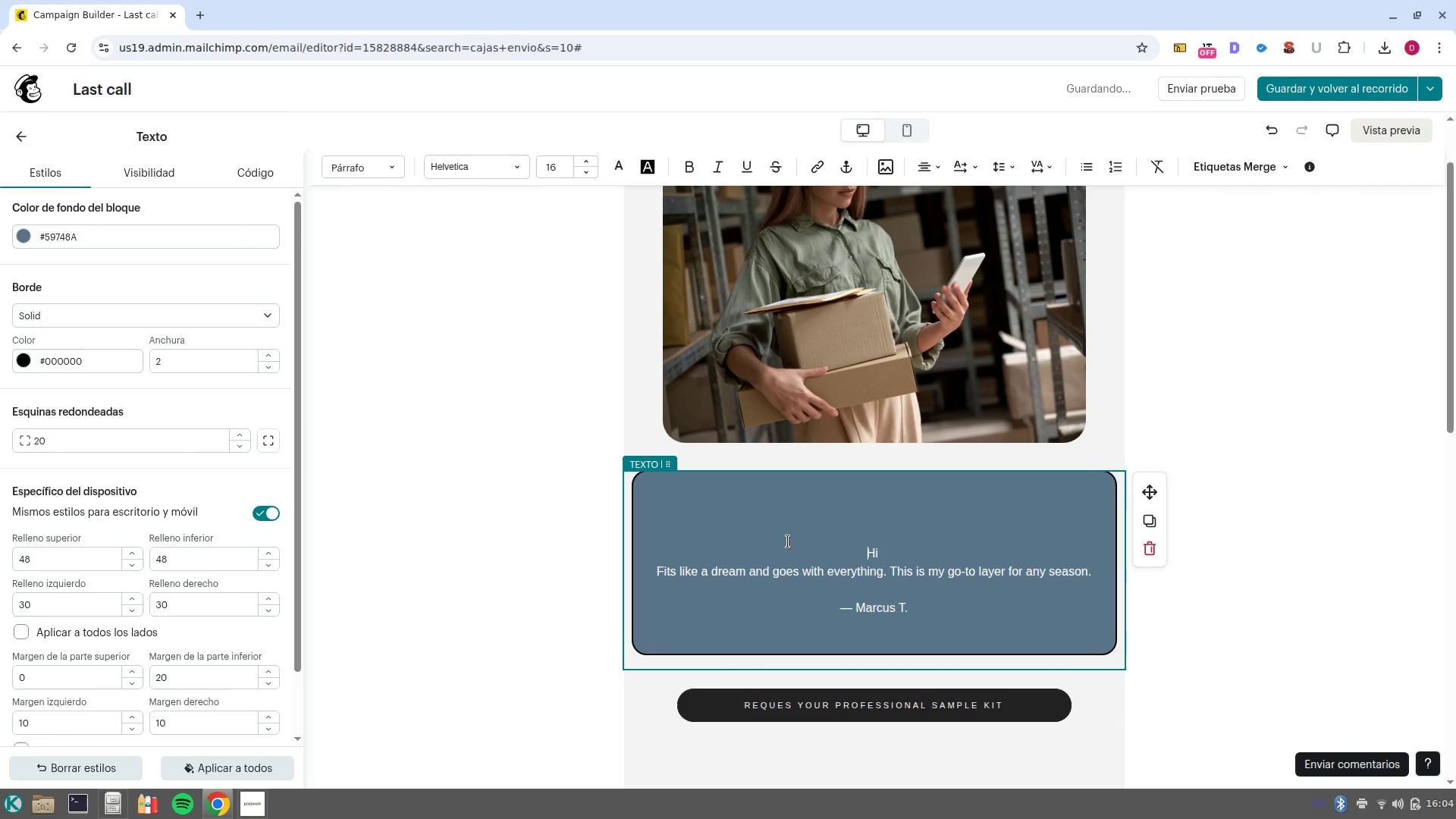 
key(Backspace)
 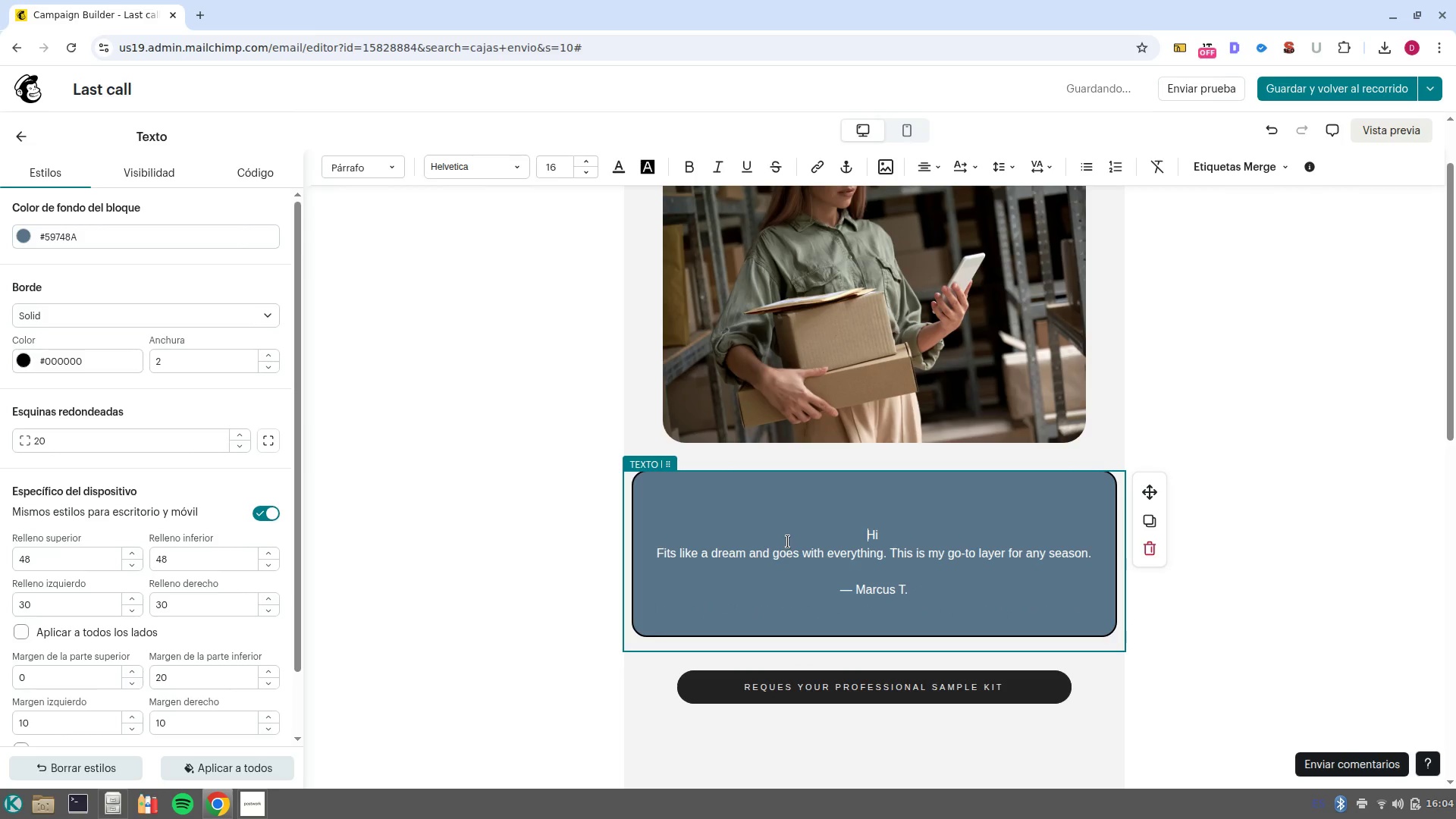 
key(Backspace)
 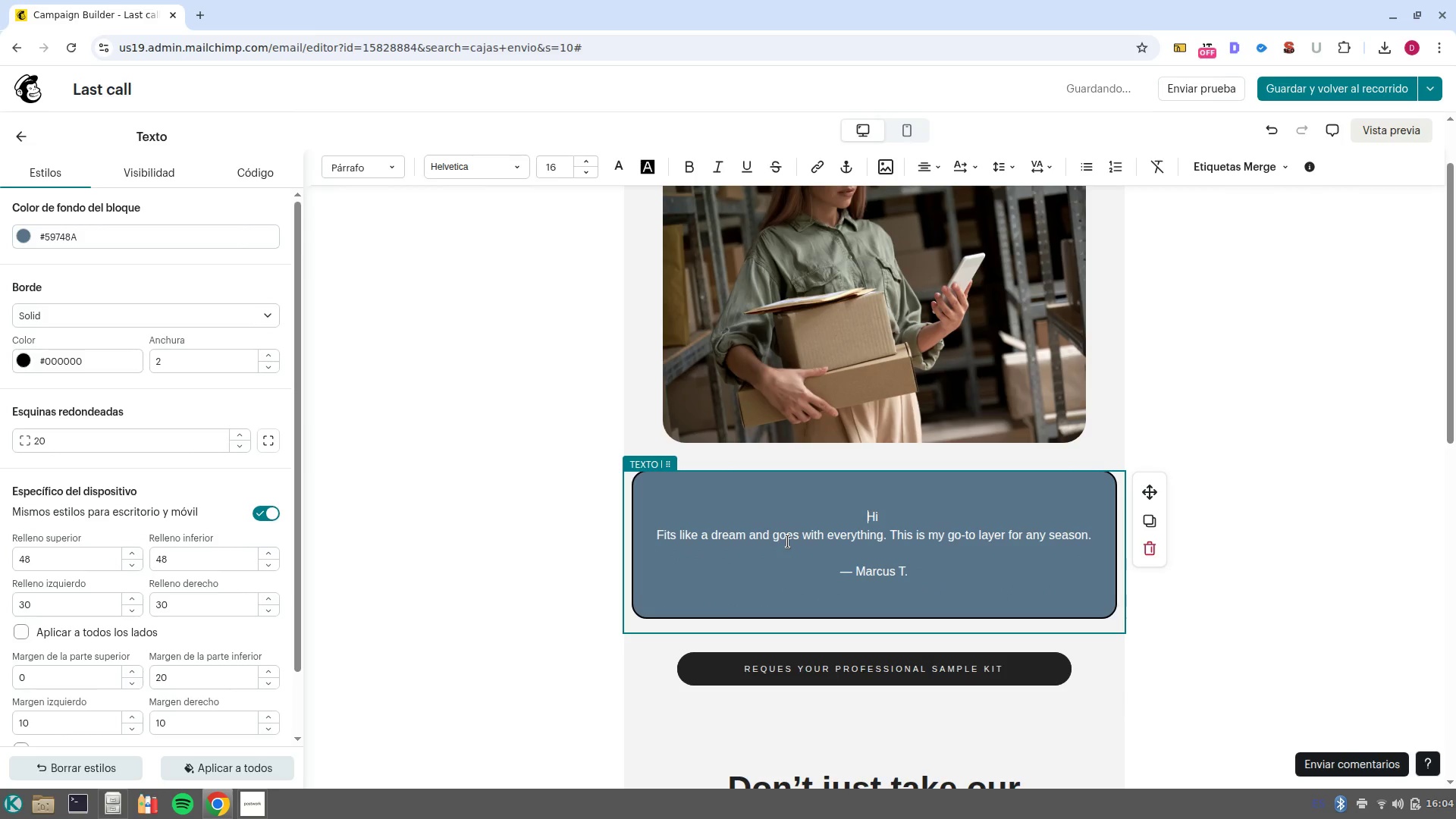 
key(Backspace)
 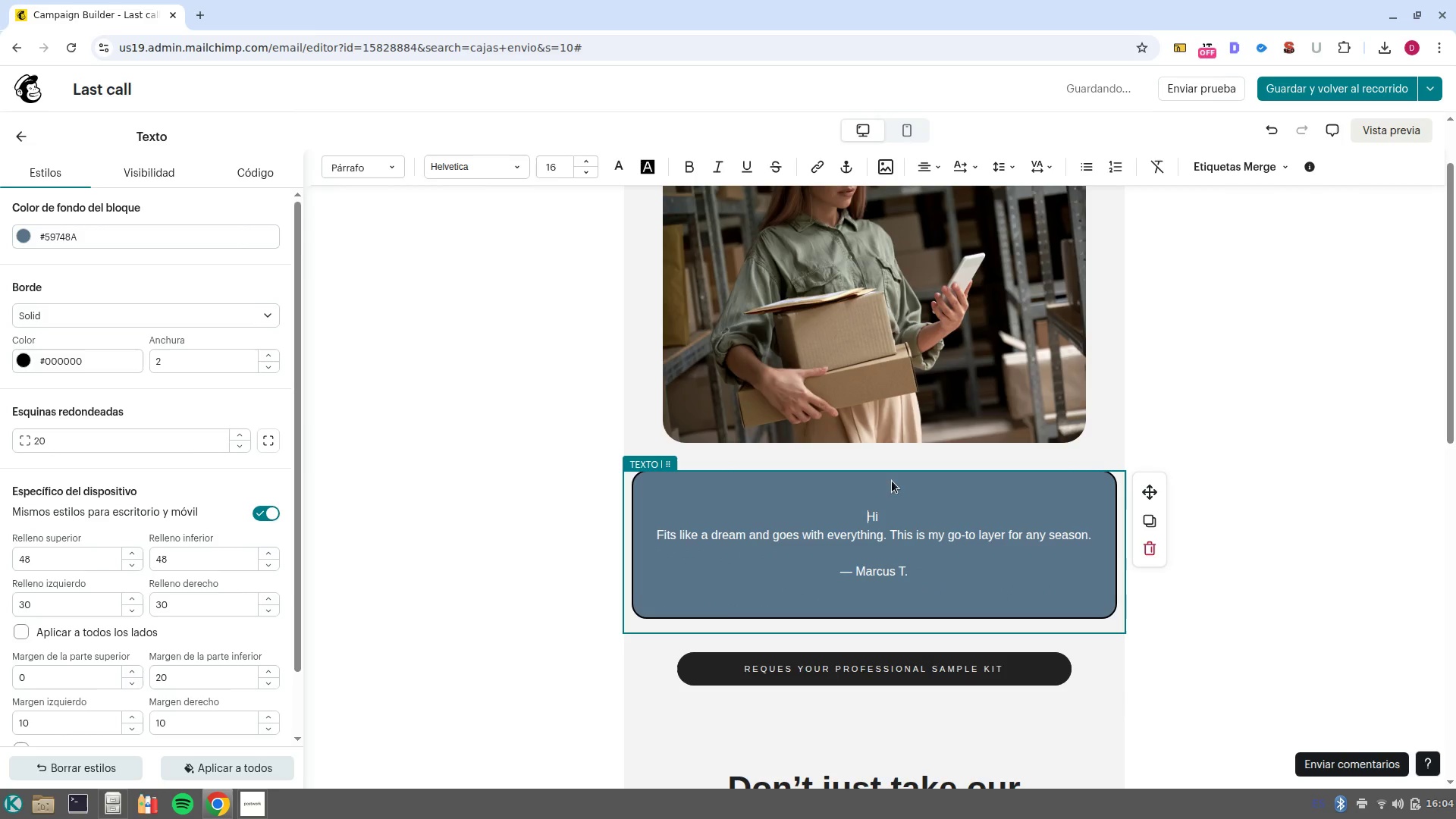 
left_click([887, 510])
 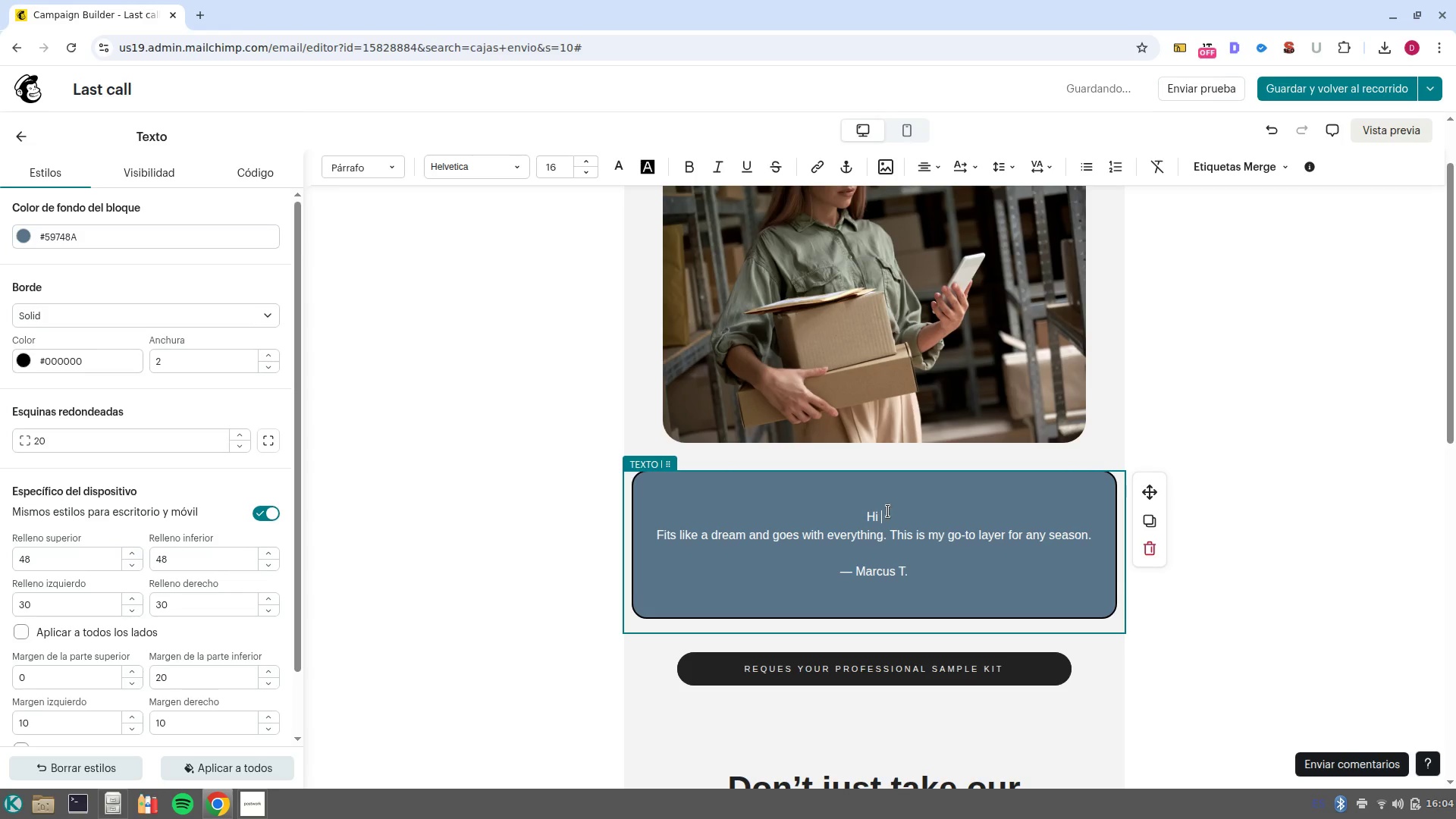 
key(Space)
 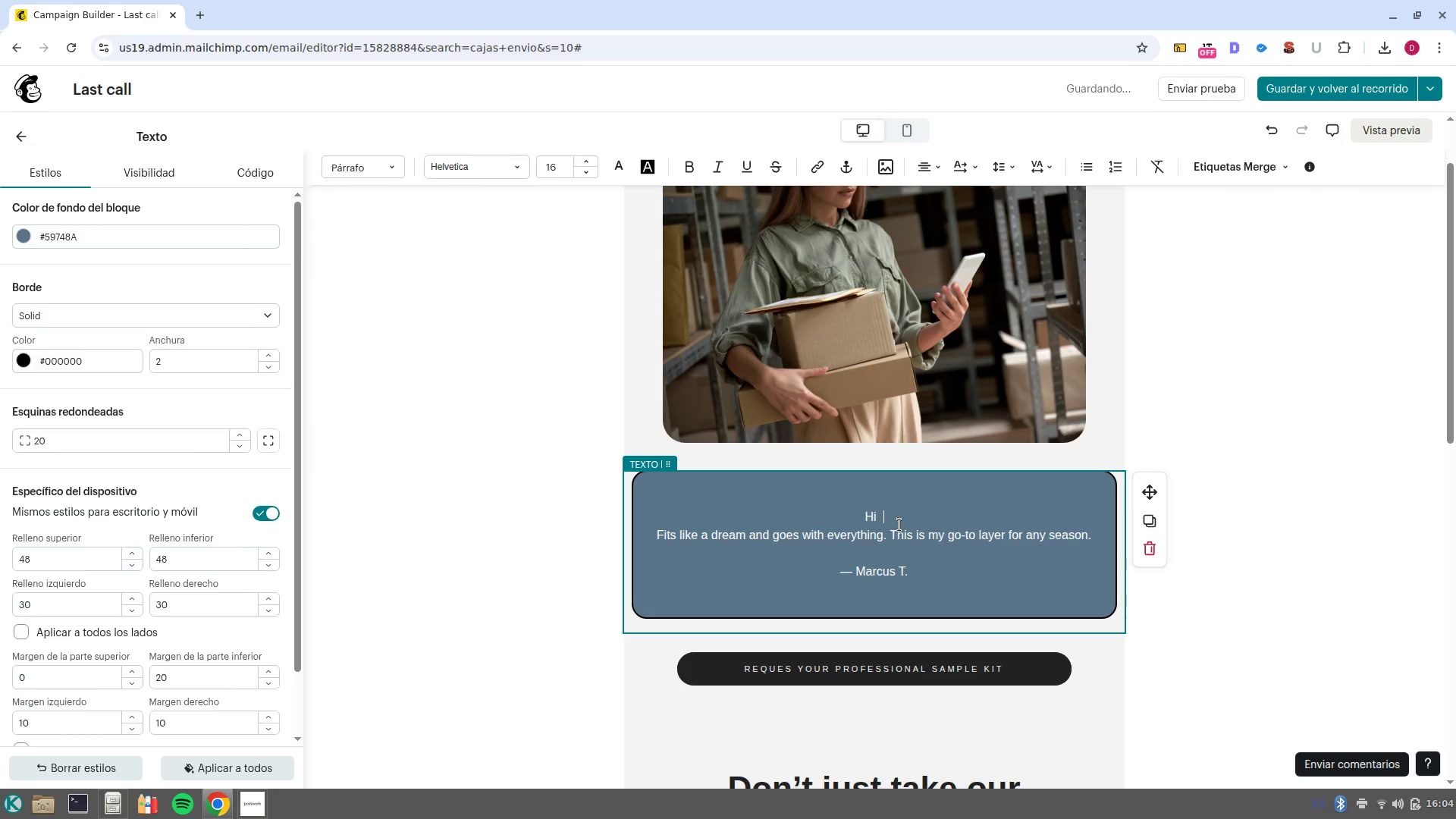 
key(Backspace)
 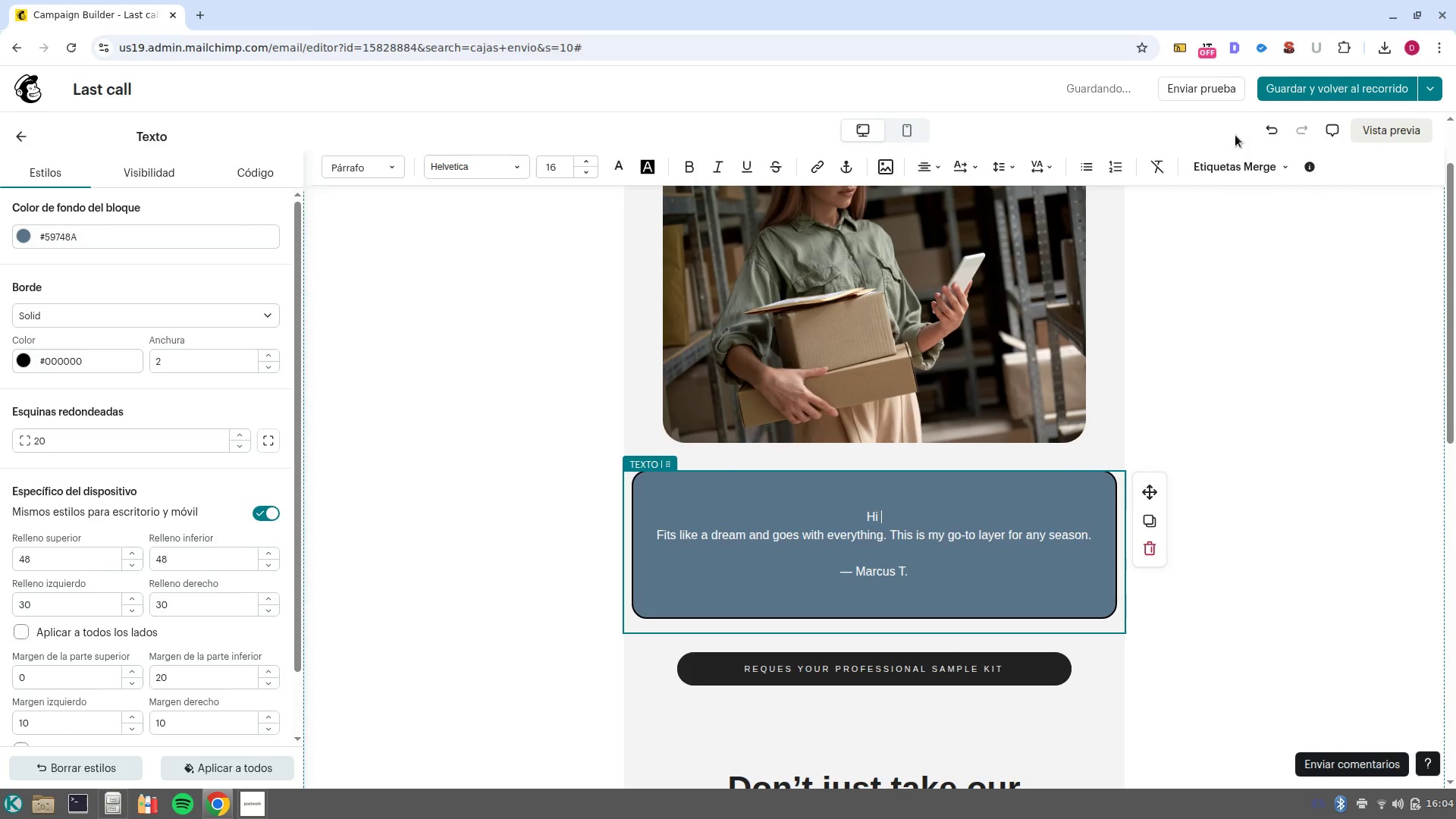 
left_click([1249, 165])
 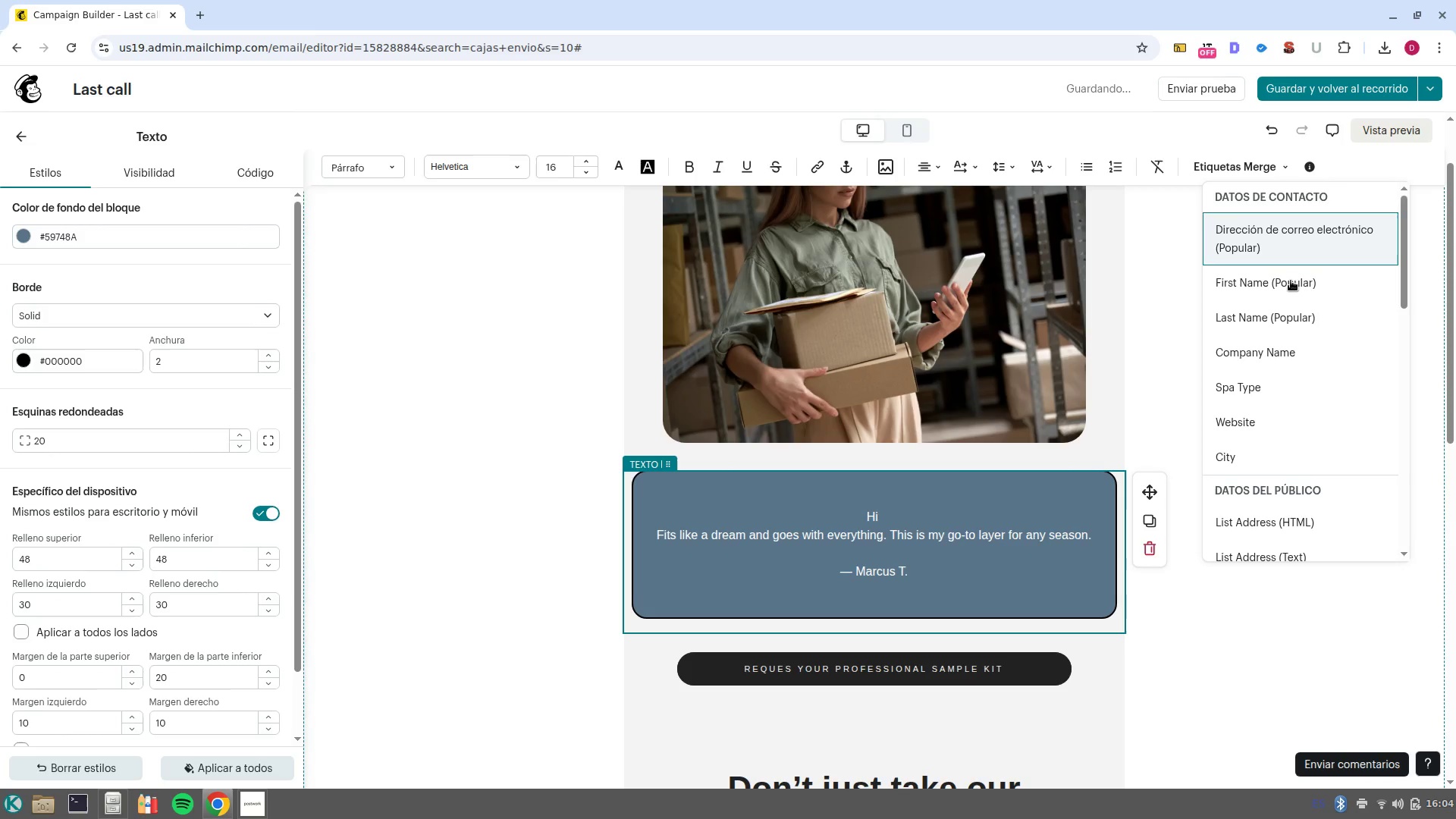 
left_click([1291, 282])
 